 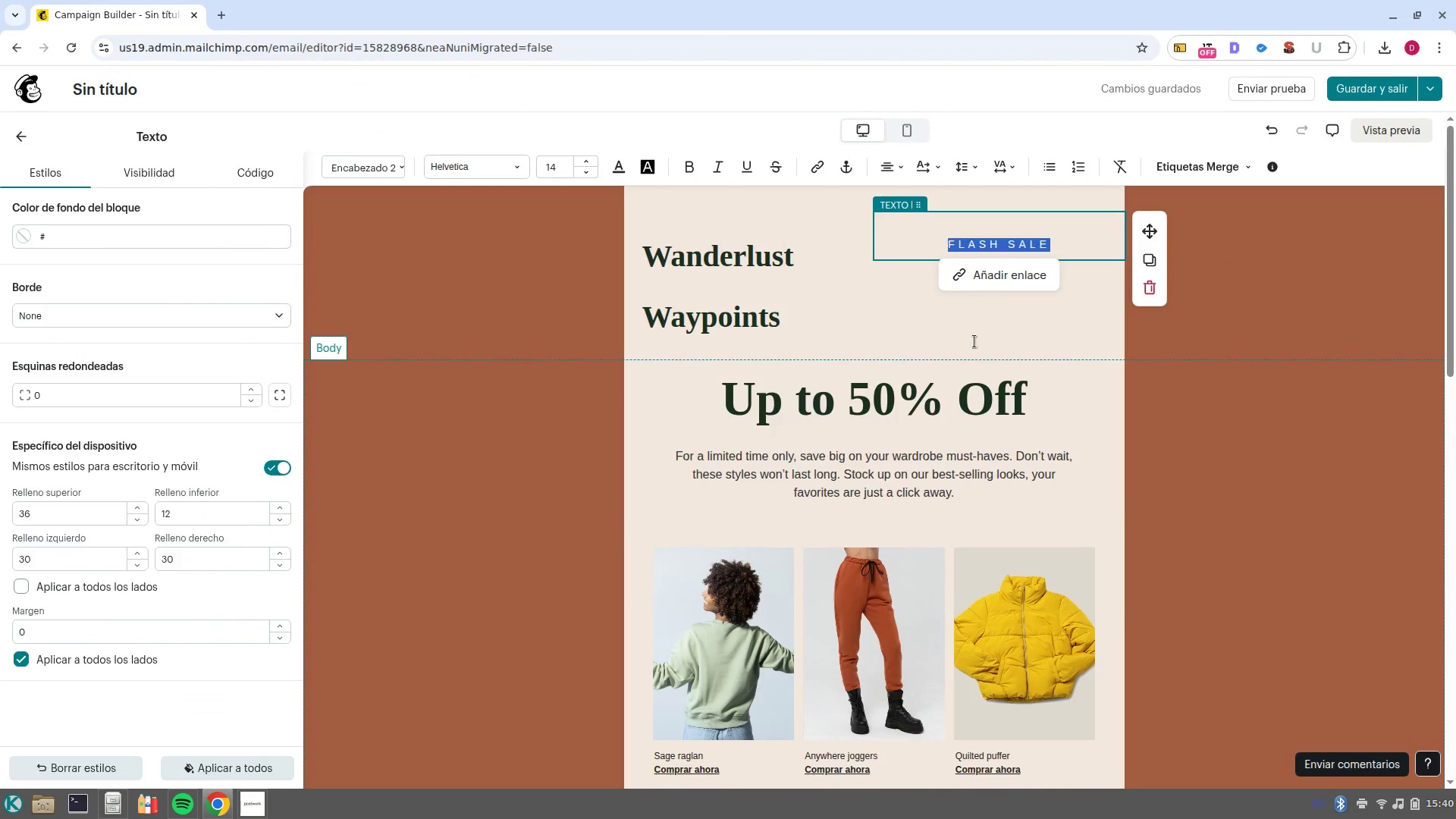 
key(Control+V)
 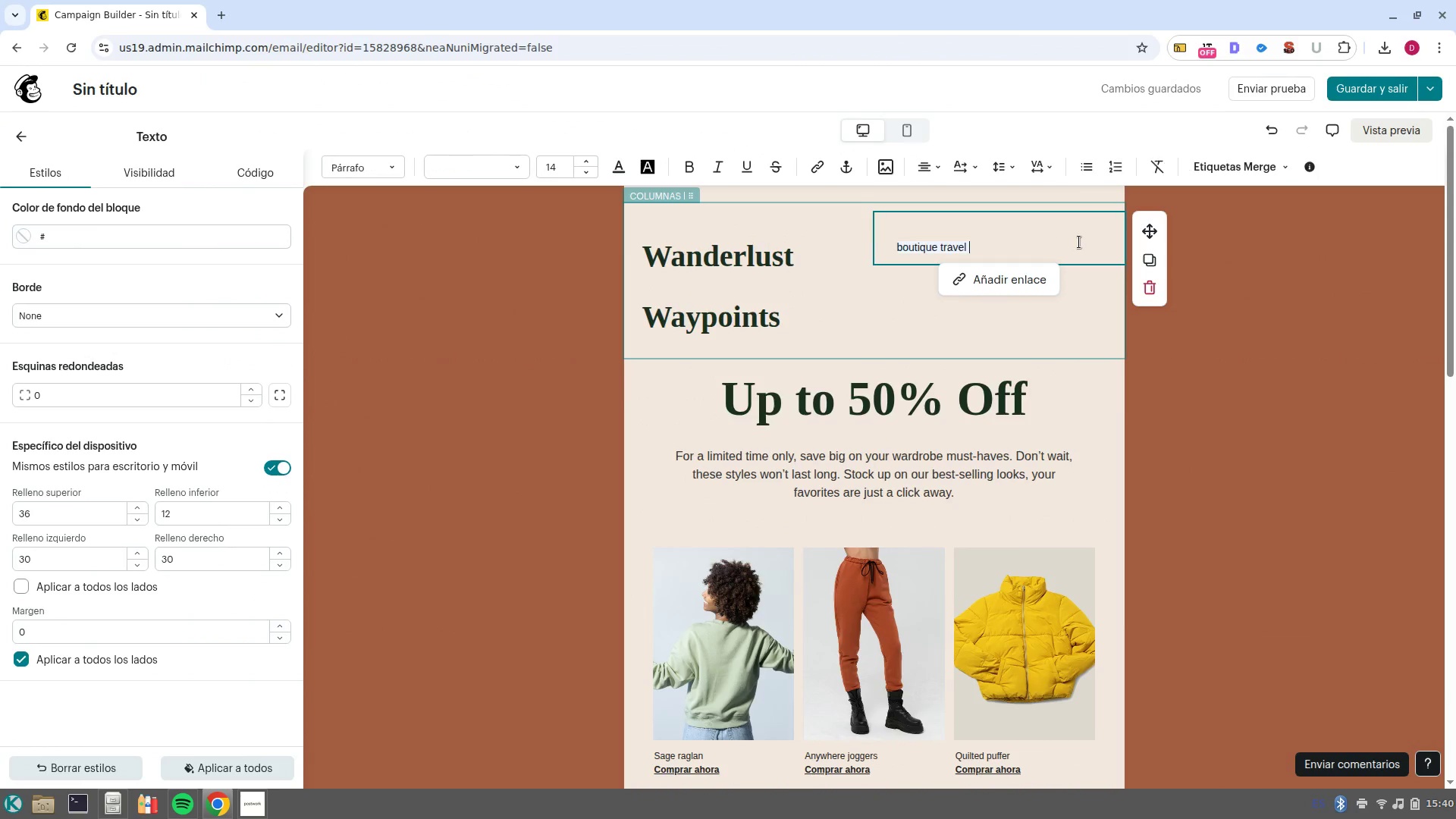 
left_click([1079, 242])
 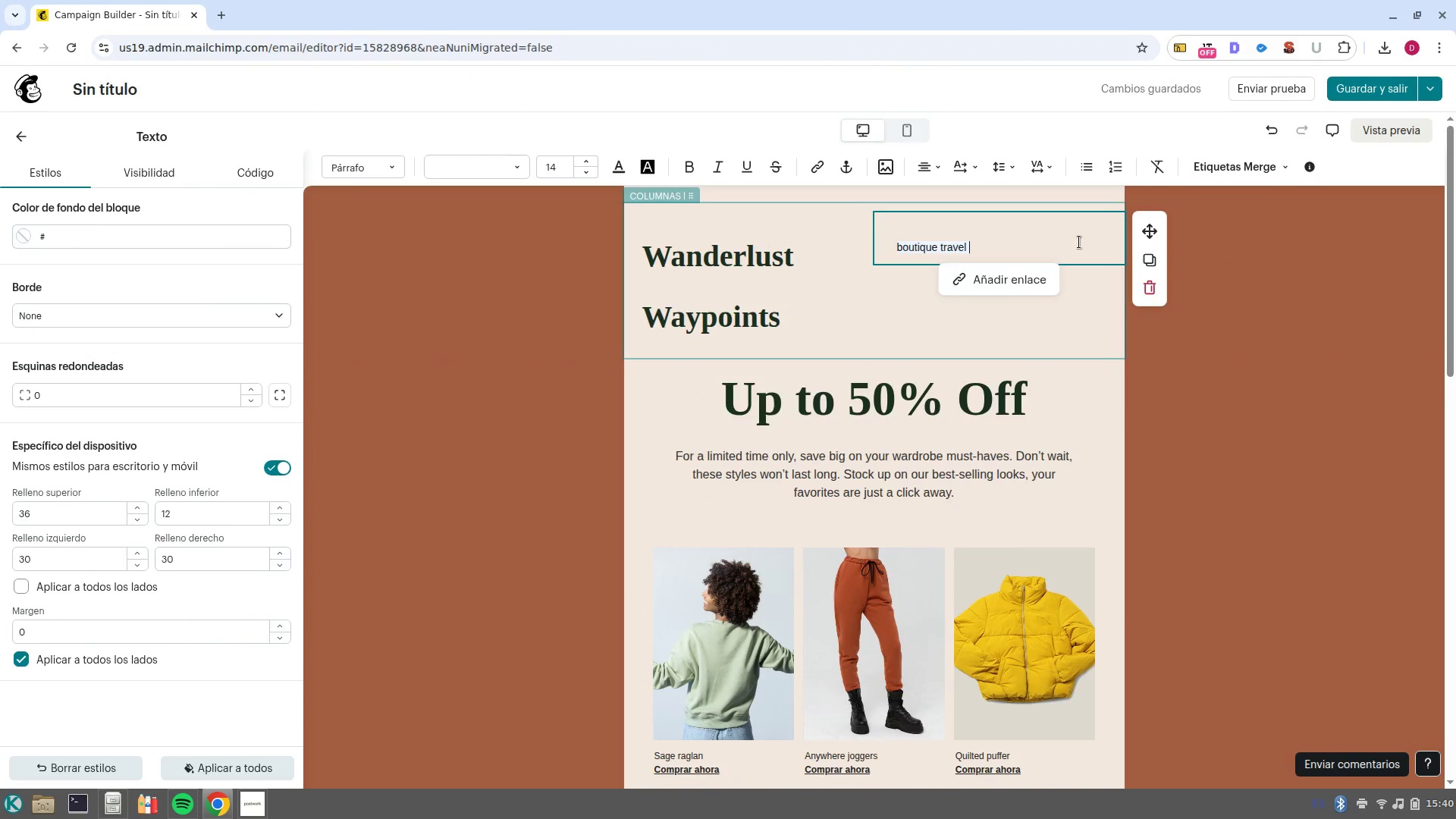 
key(Control+Z)
 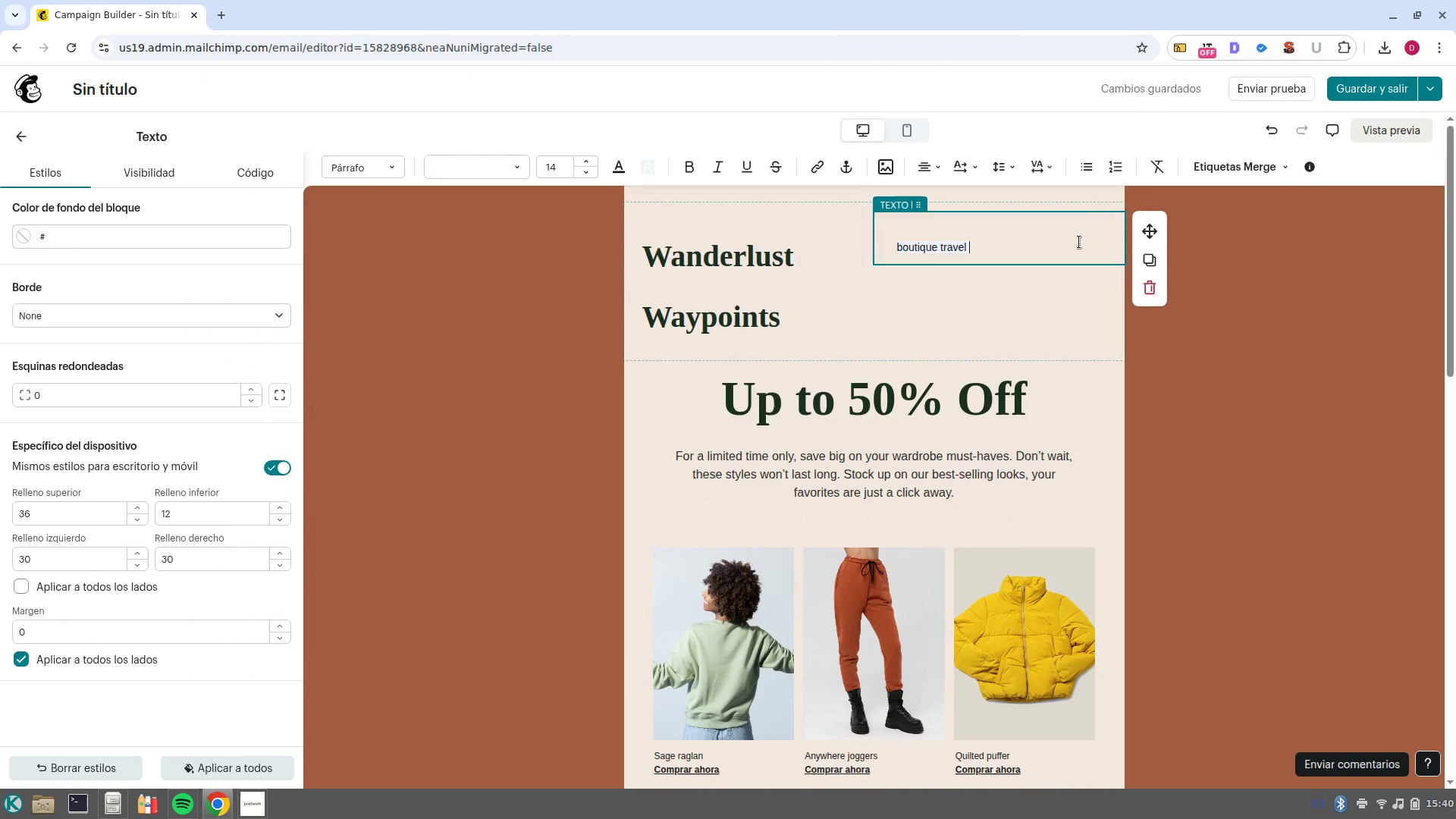 
key(Control+Shift+V)
 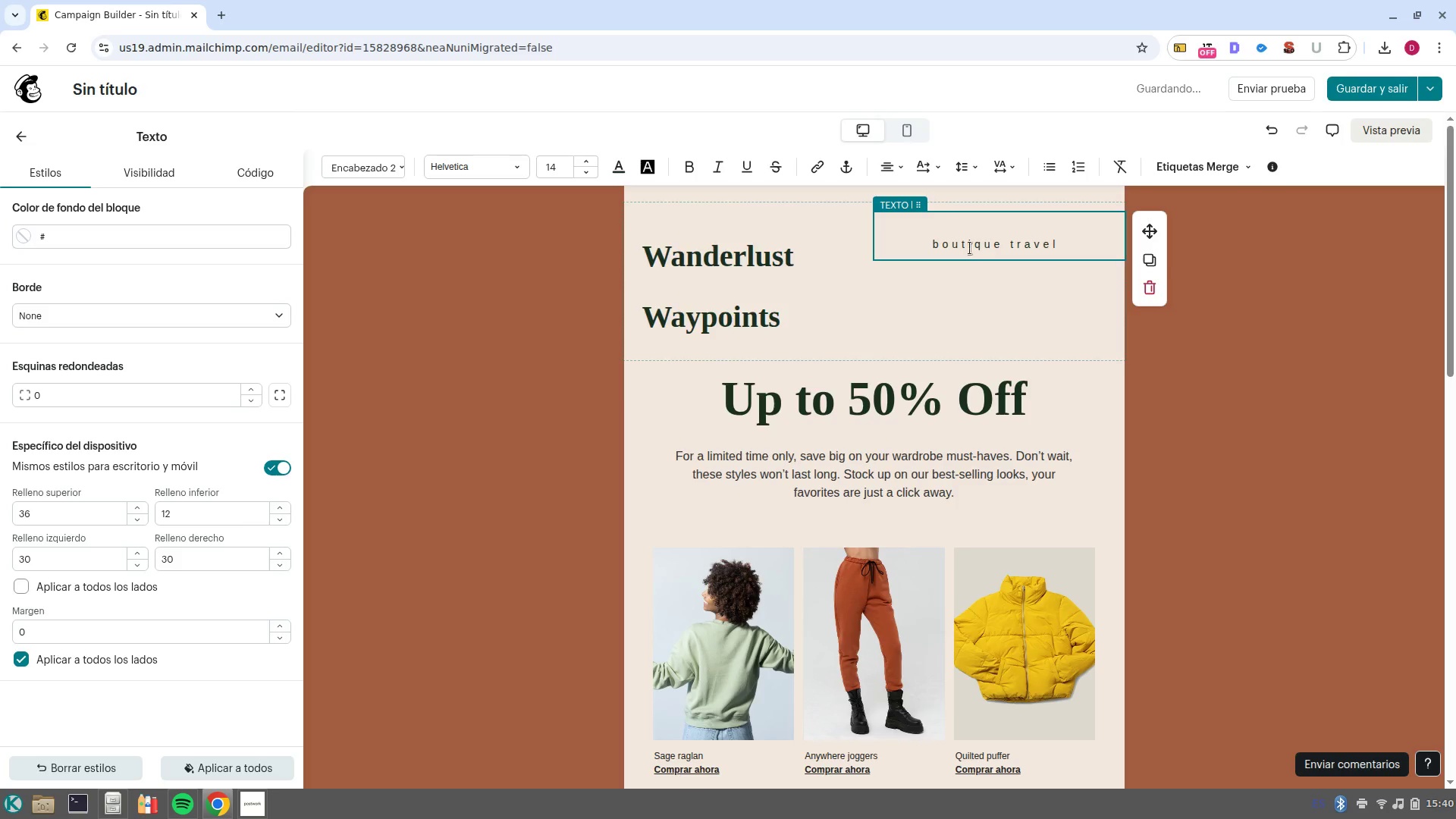 
left_click([934, 245])
 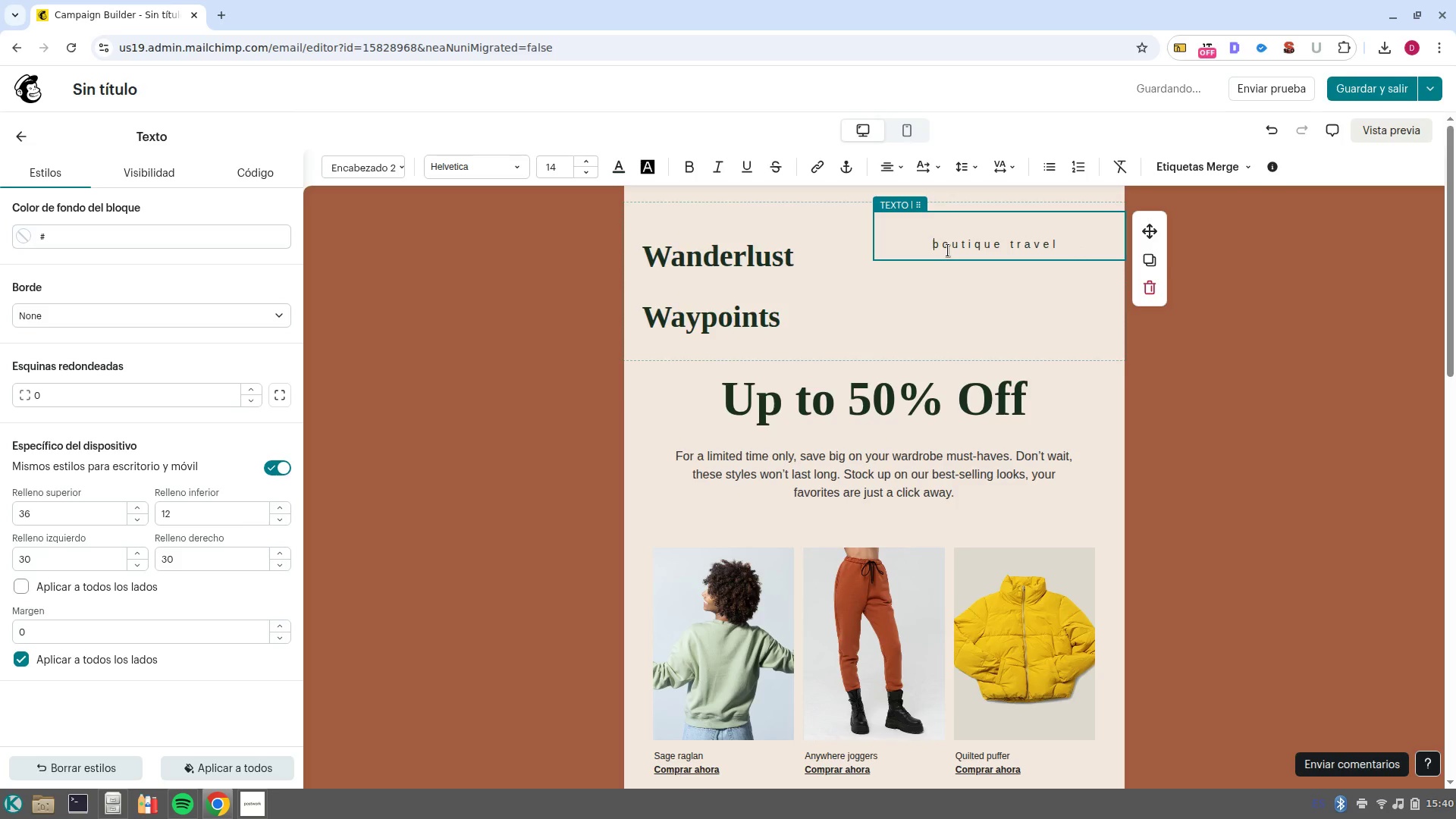 
key(ArrowRight)
 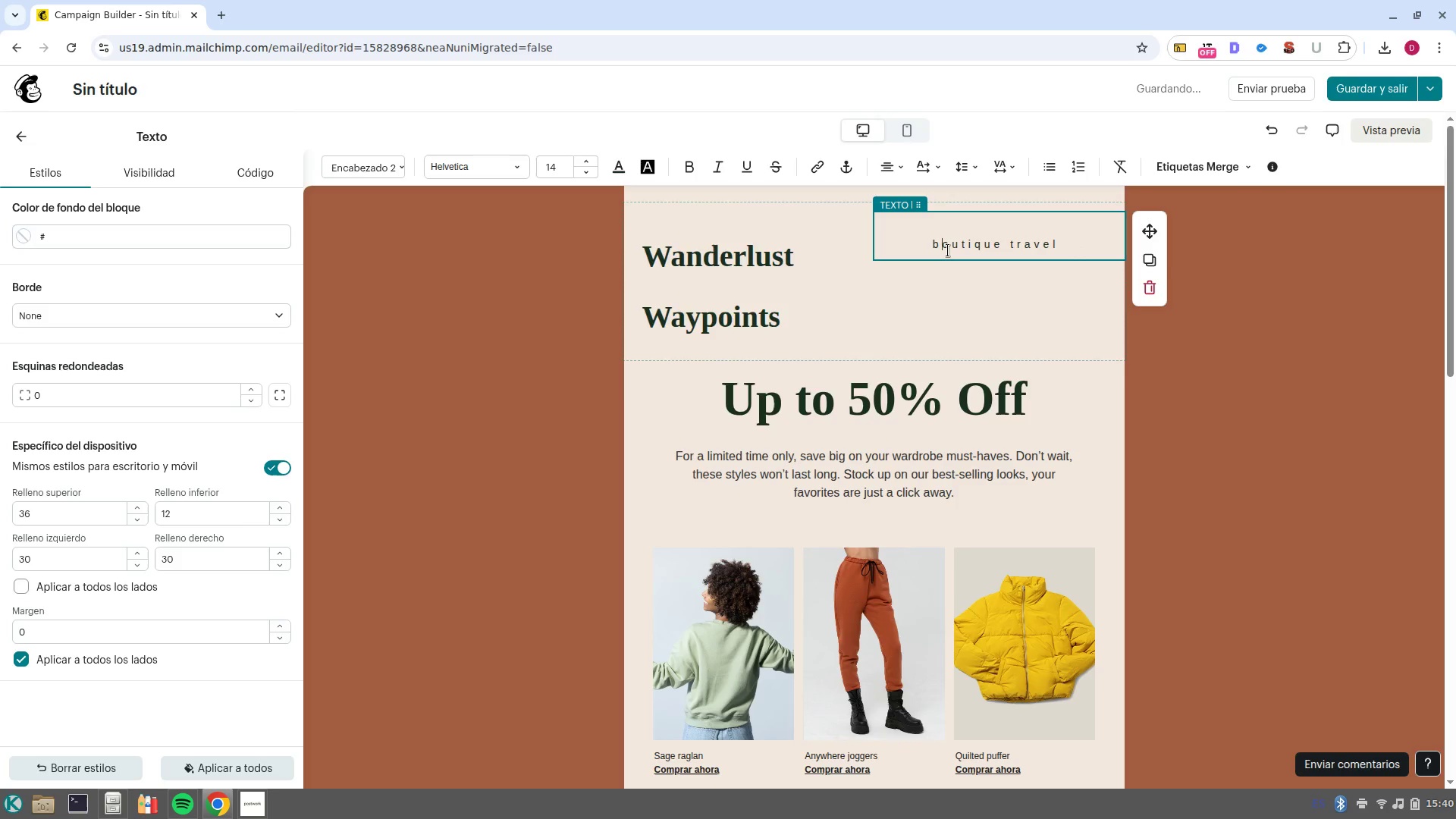 
key(Backspace)
 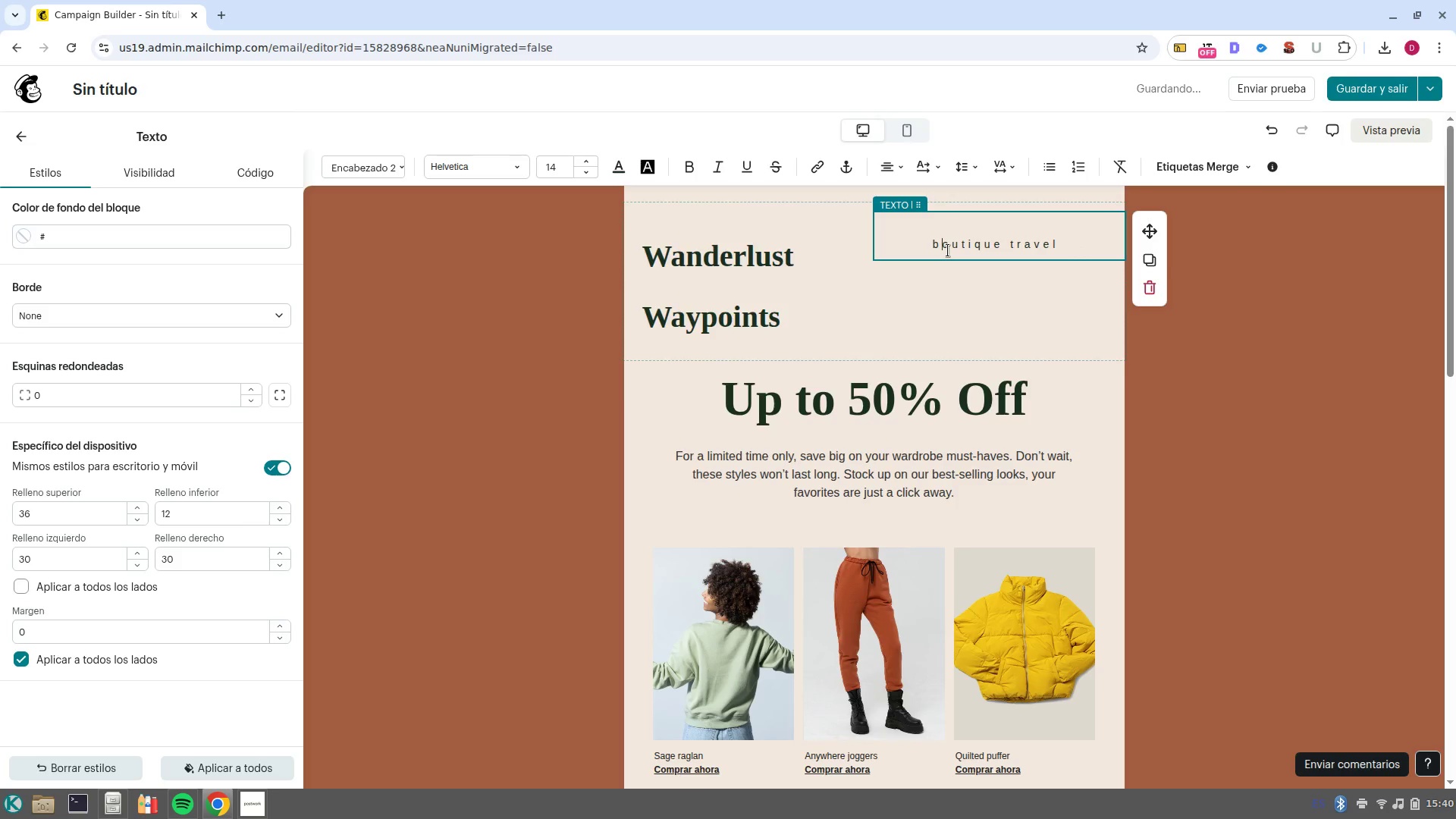 
key(Shift+ShiftLeft)
 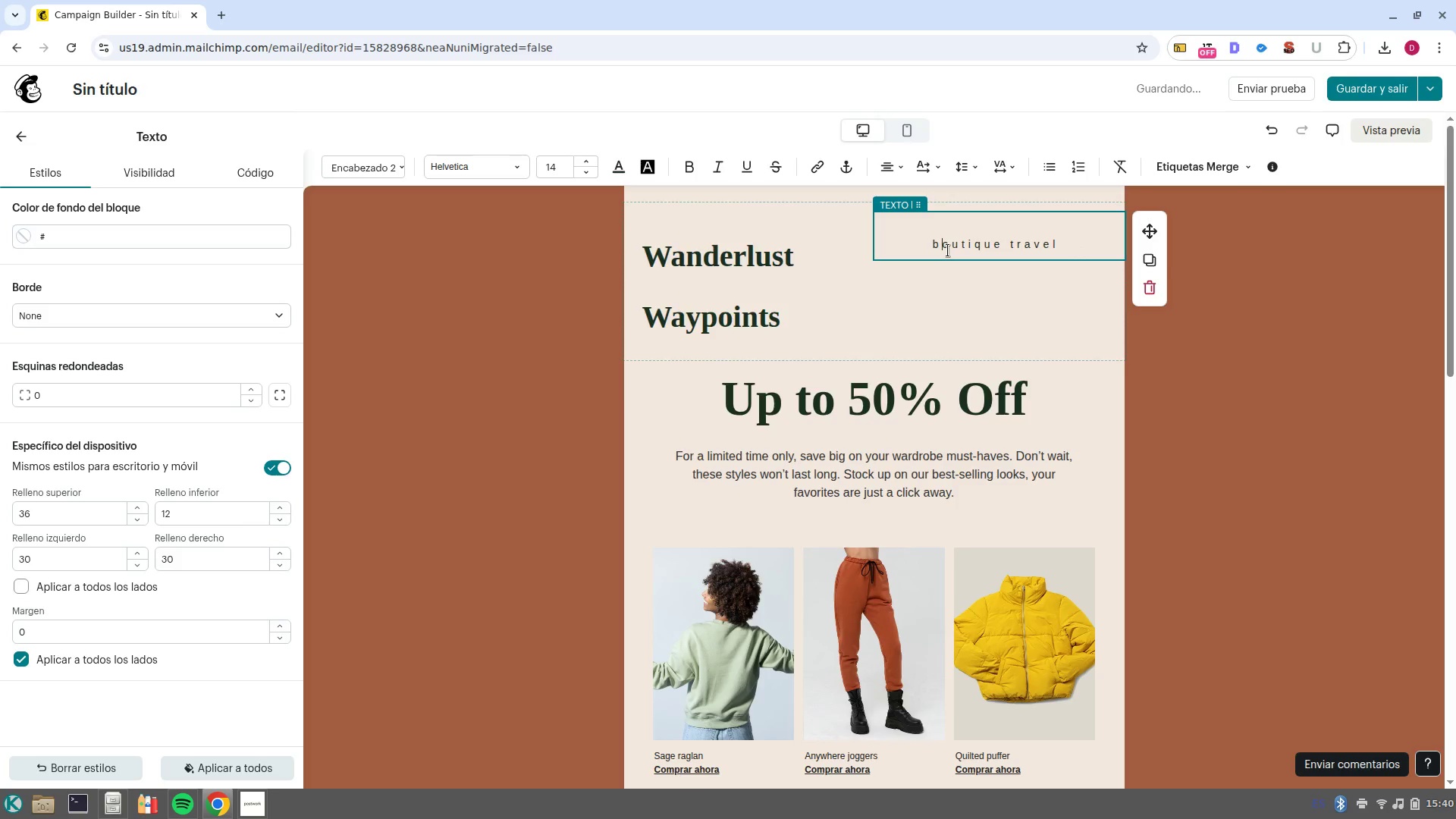 
key(Shift+B)
 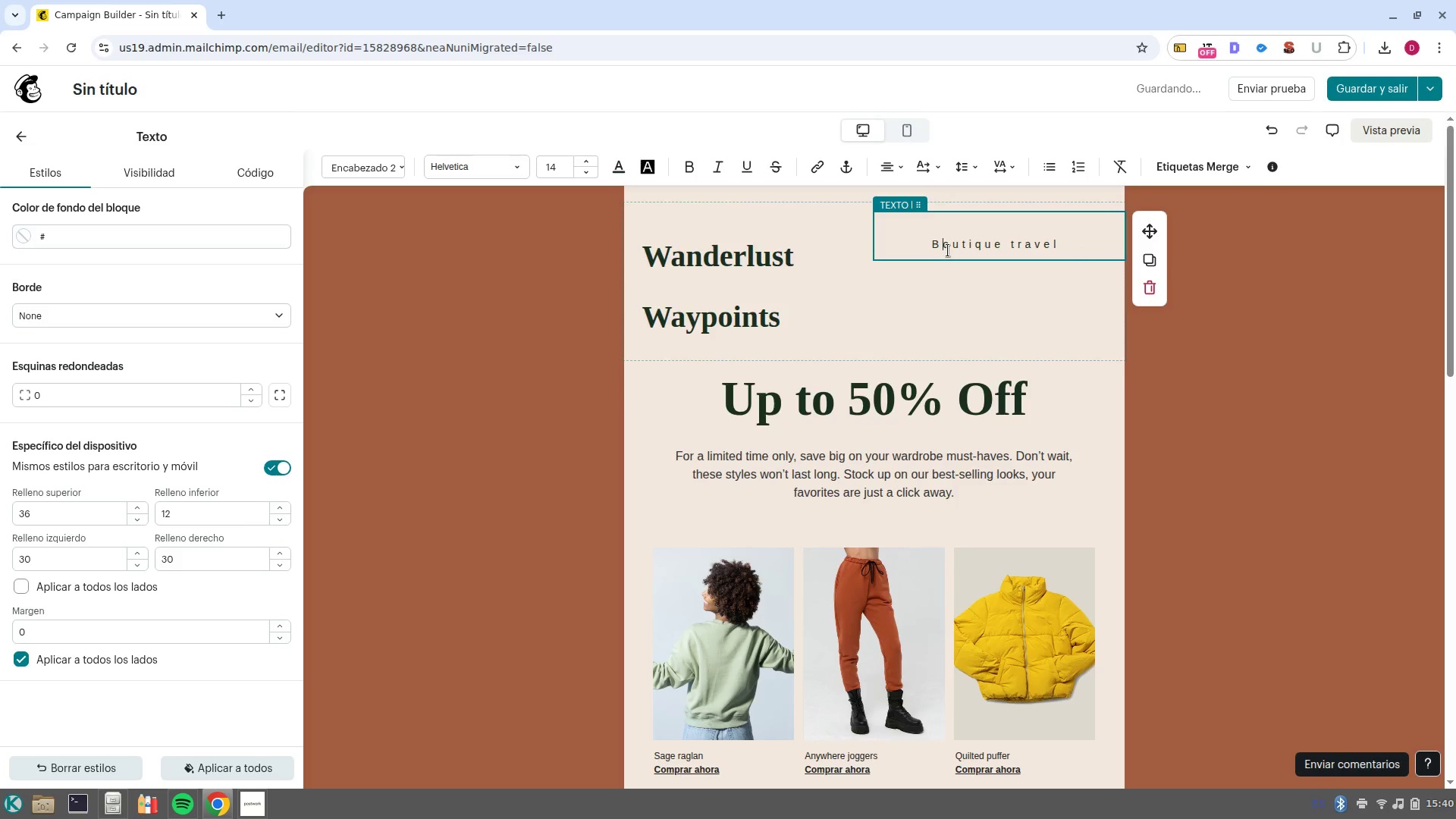 
key(Control+ArrowRight)
 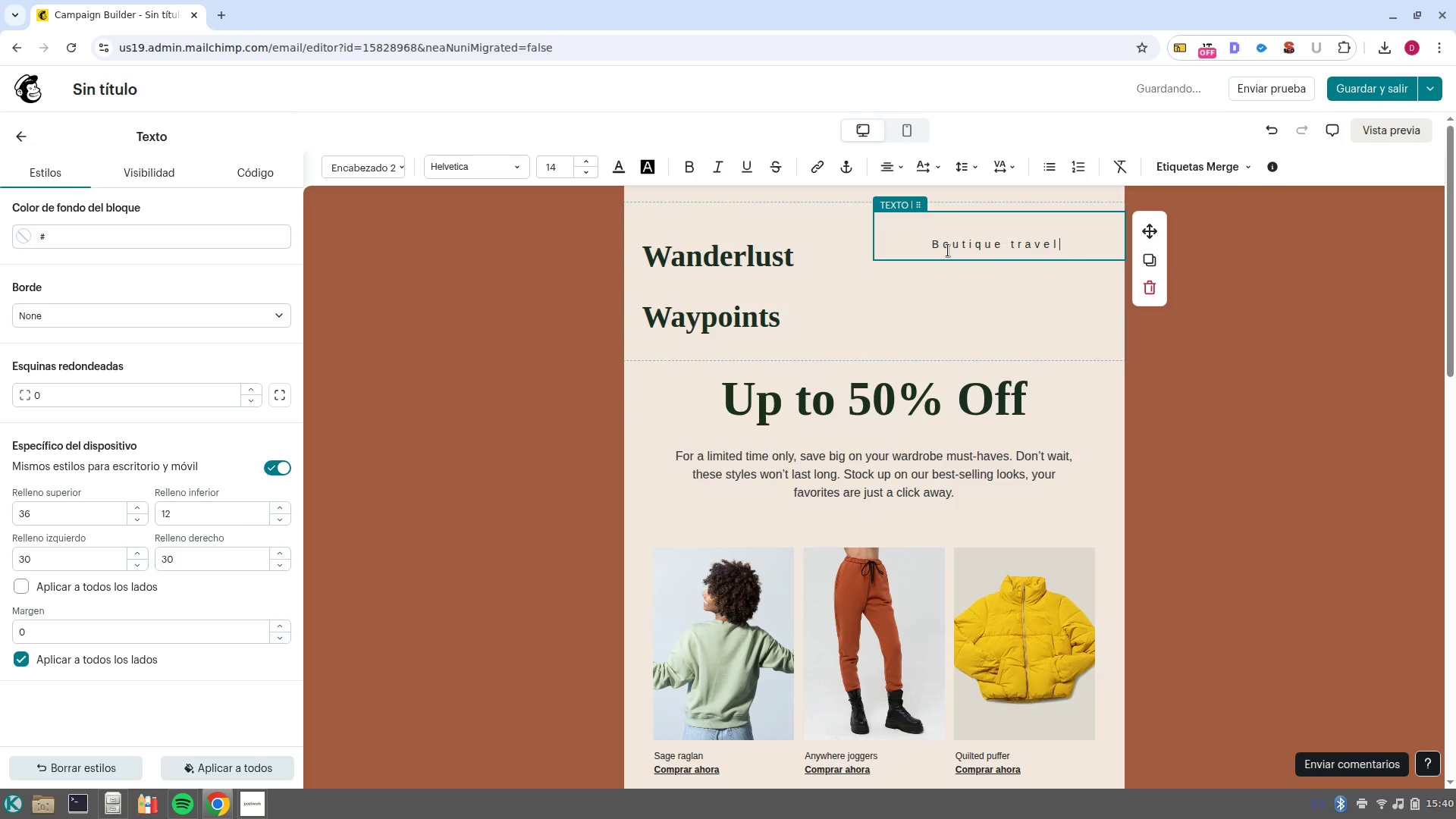 
key(Control+ArrowRight)
 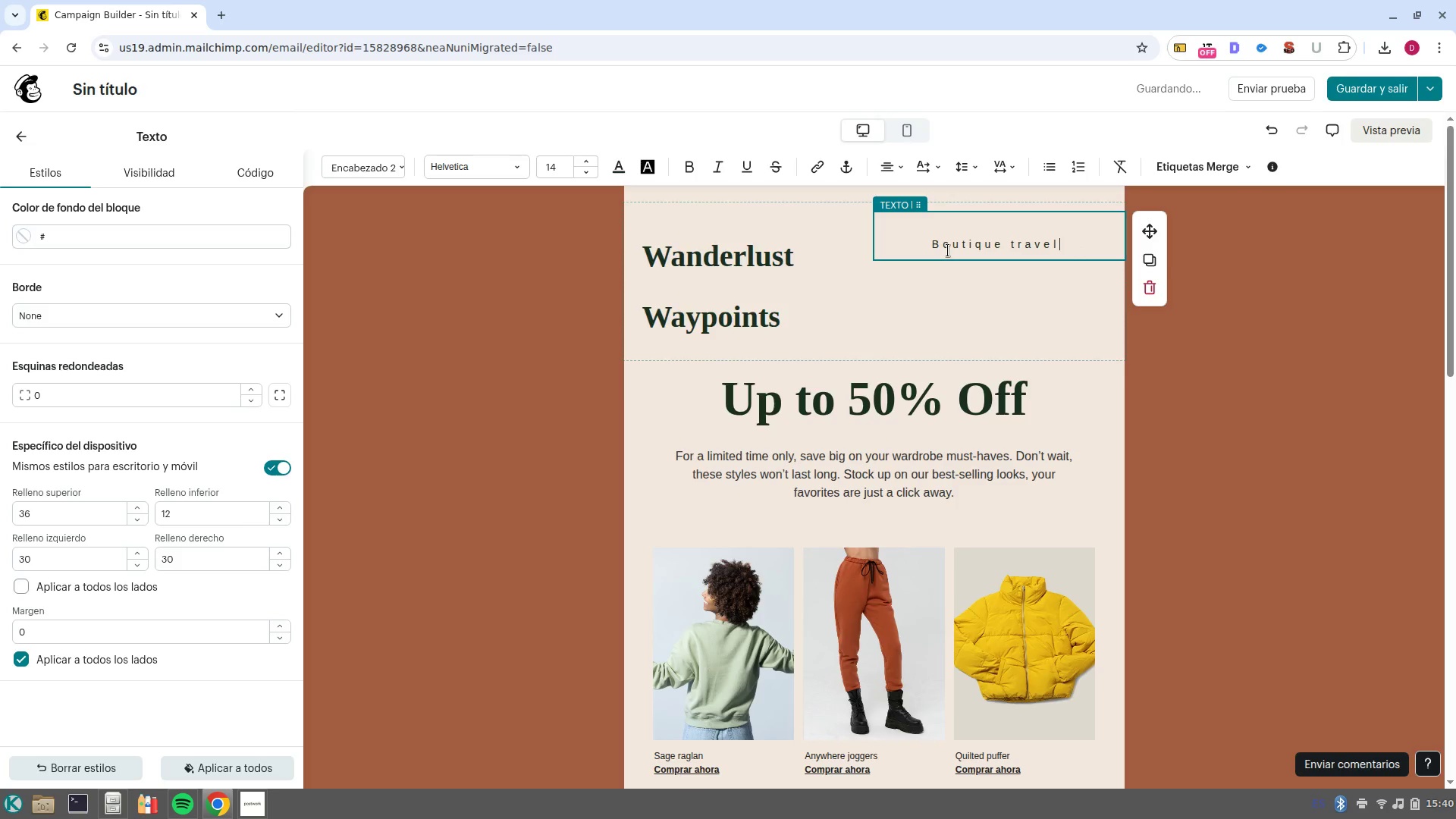 
key(Control+ControlLeft)
 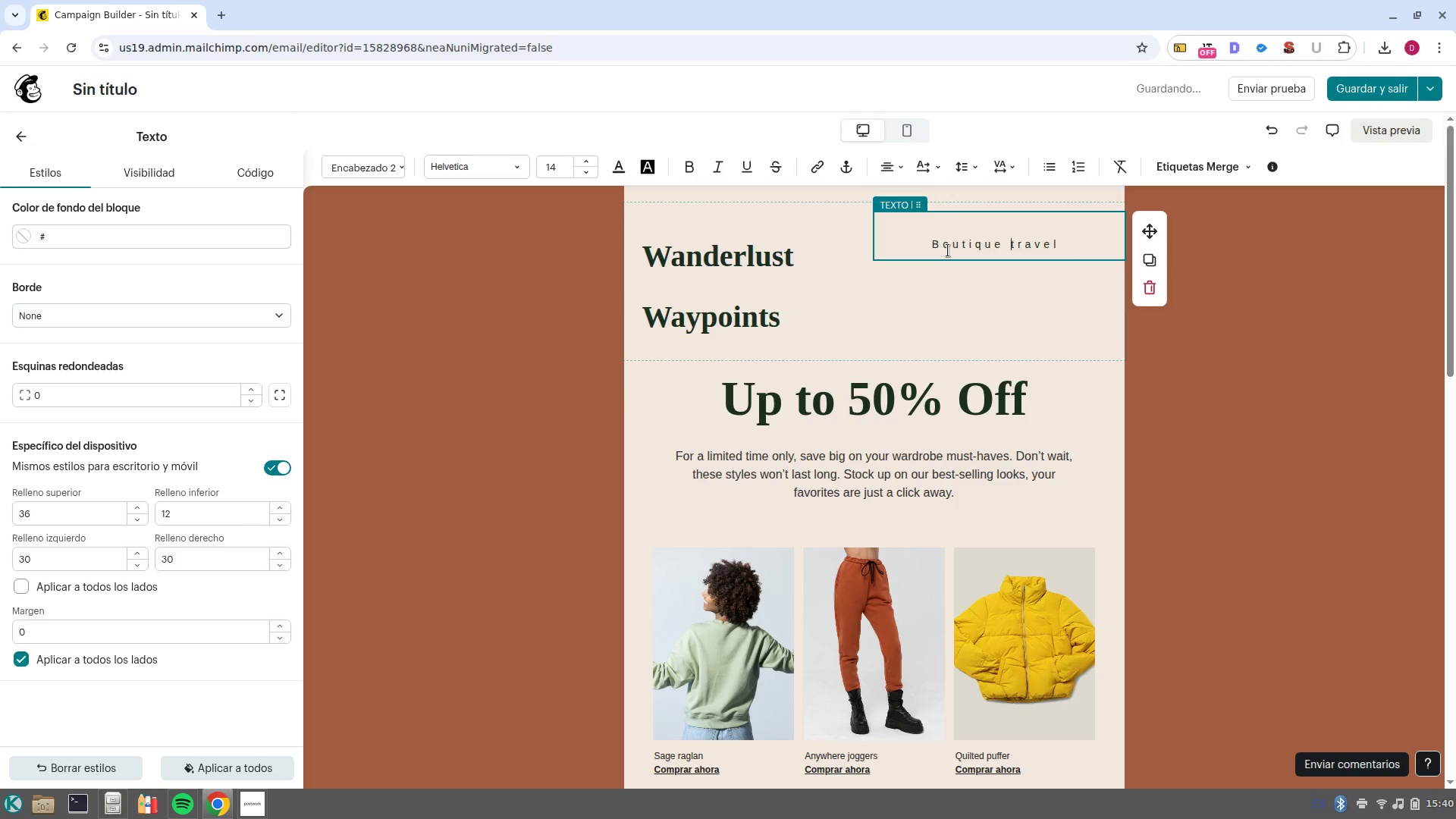 
key(Control+ArrowLeft)
 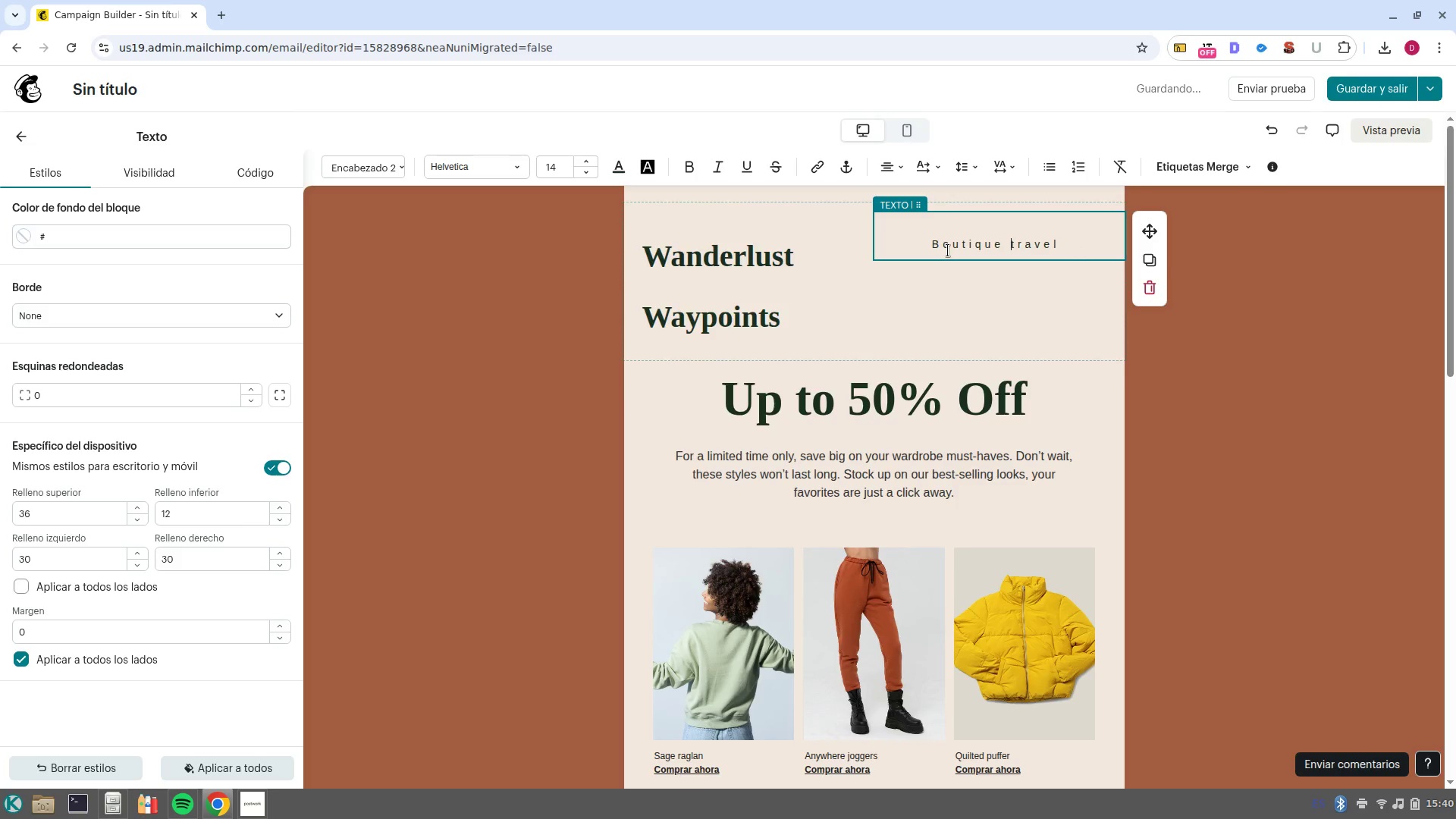 
key(ArrowRight)
 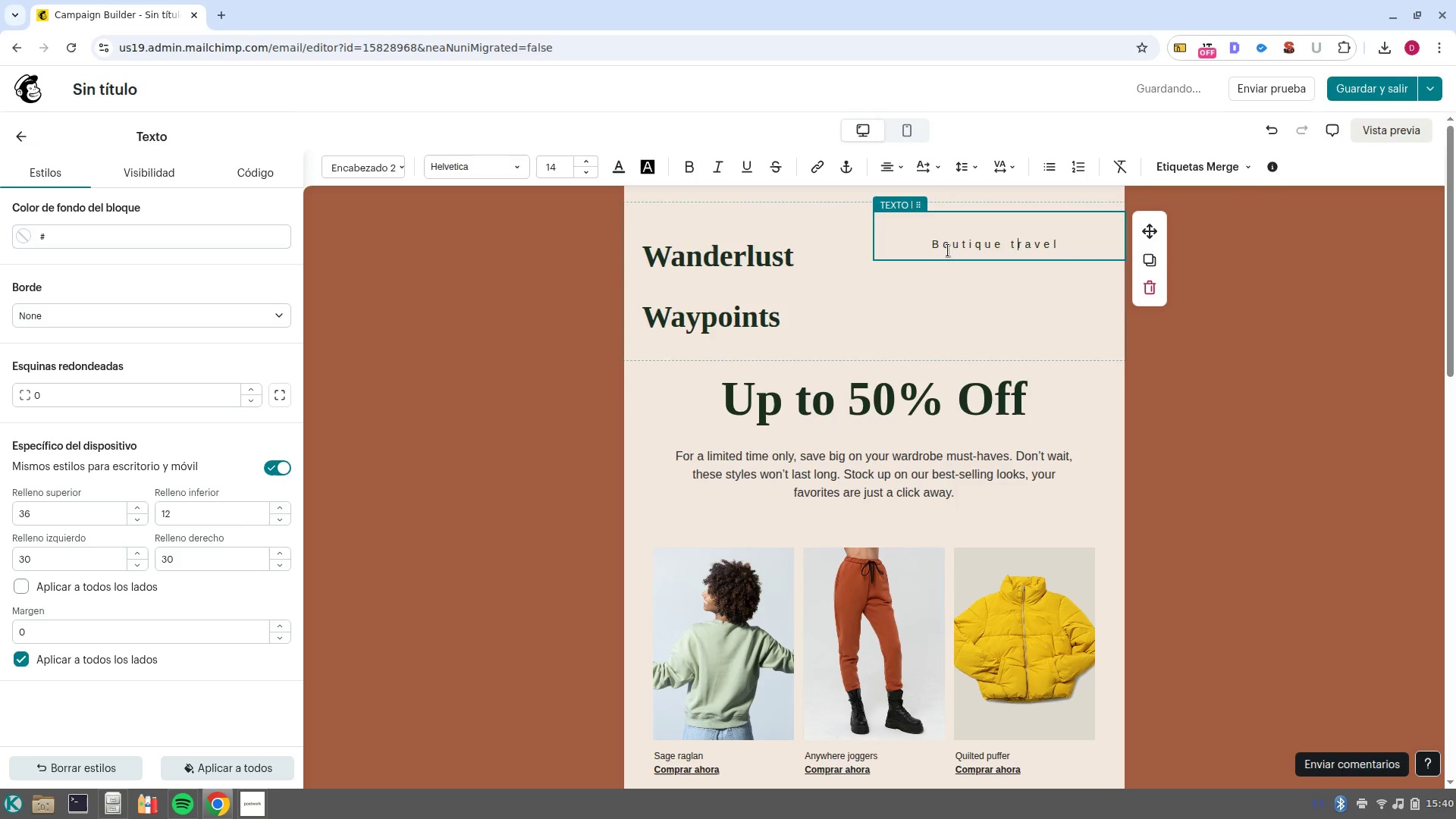 
key(Backspace)
 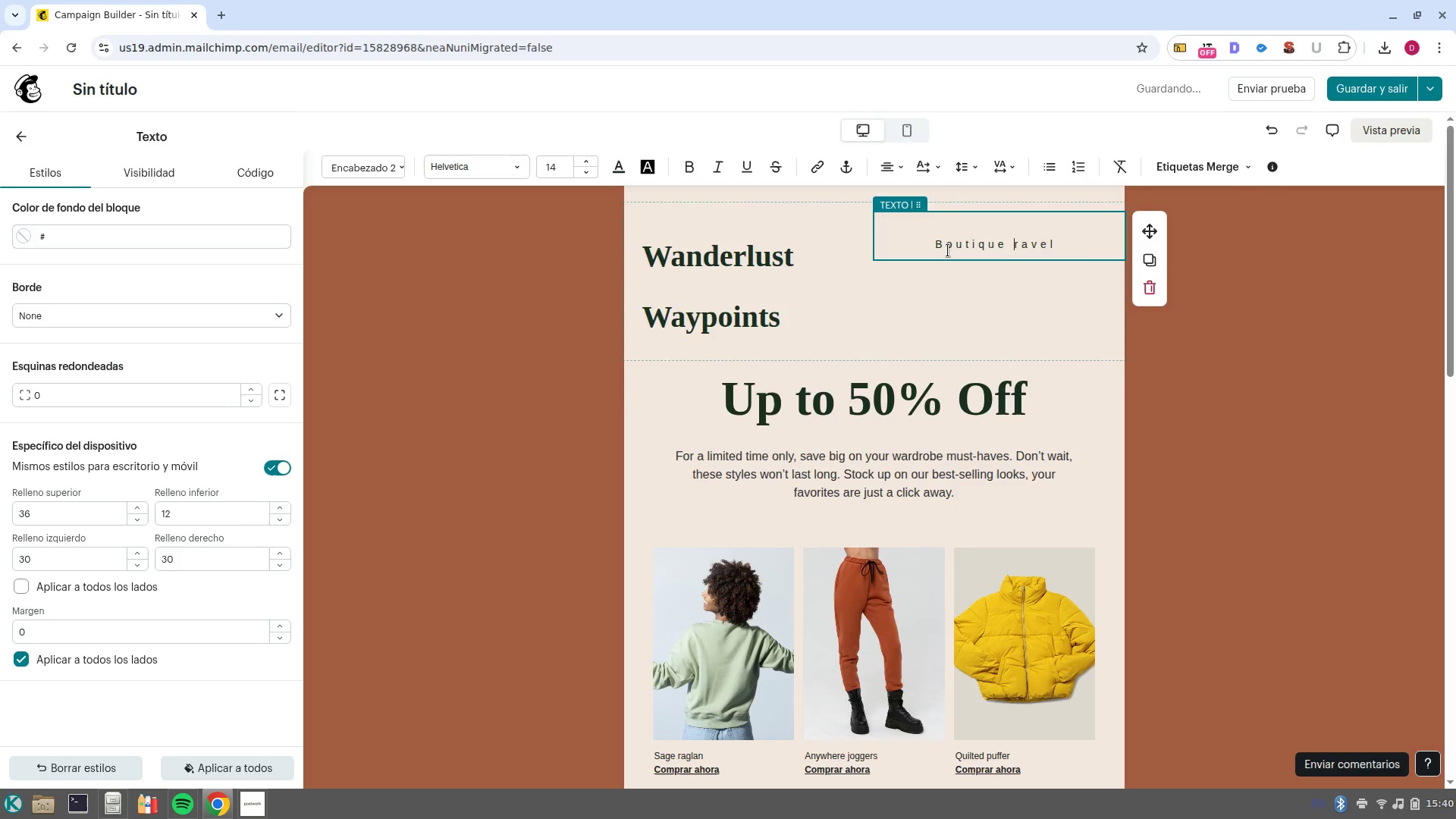 
key(Shift+T)
 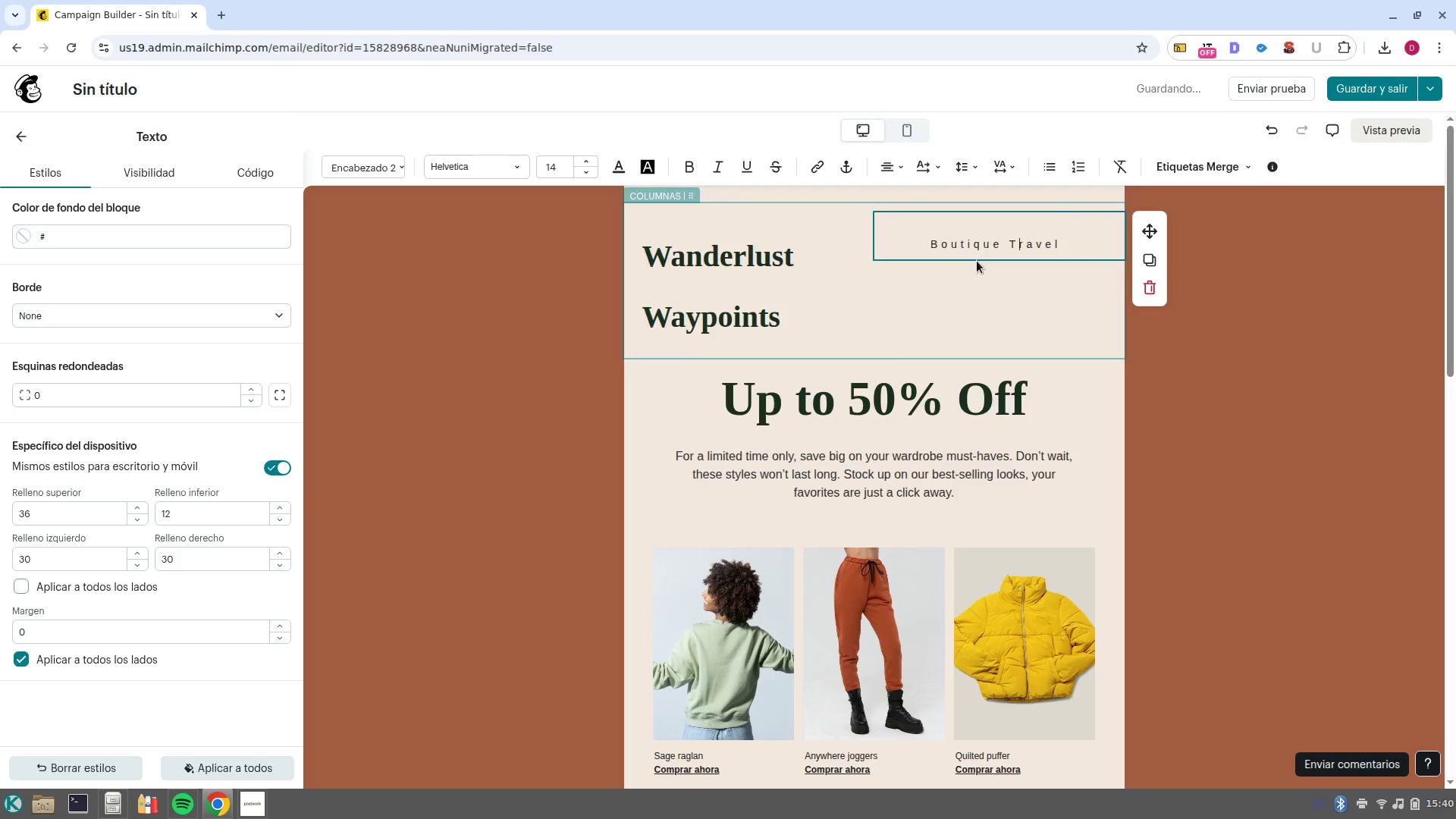 
key(ArrowLeft)
 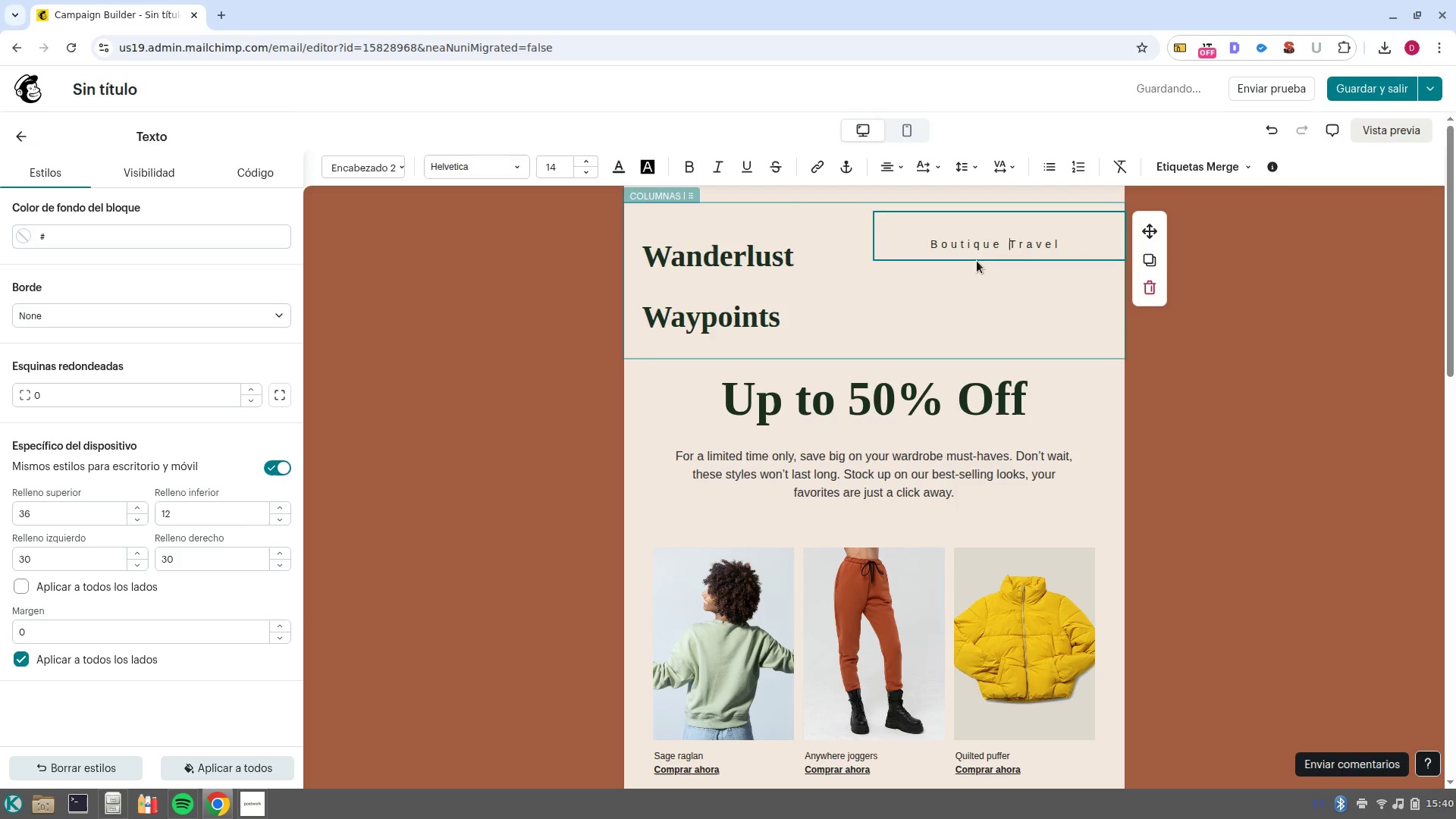 
key(NumpadEnter)
 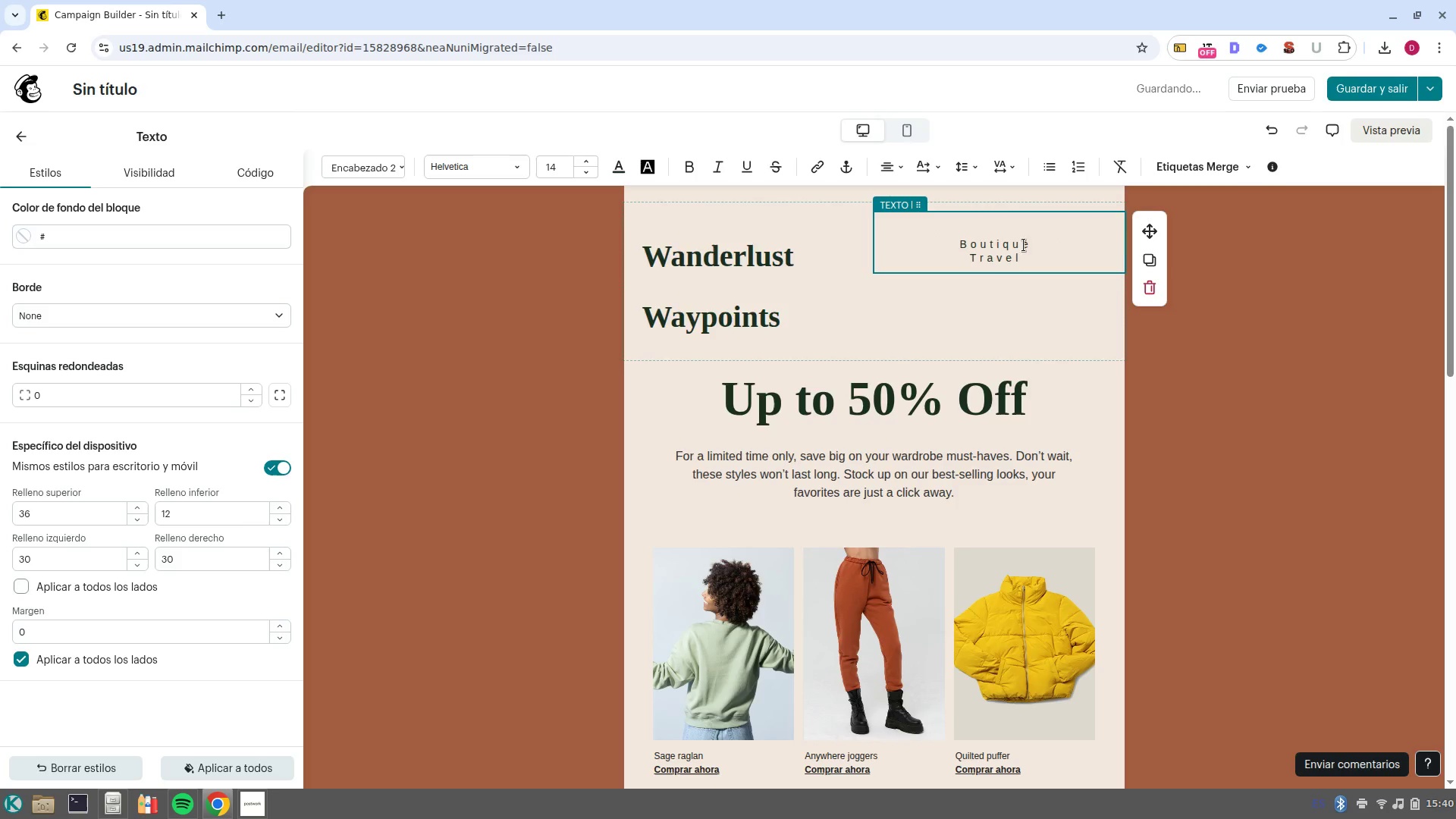 
left_click([1042, 239])
 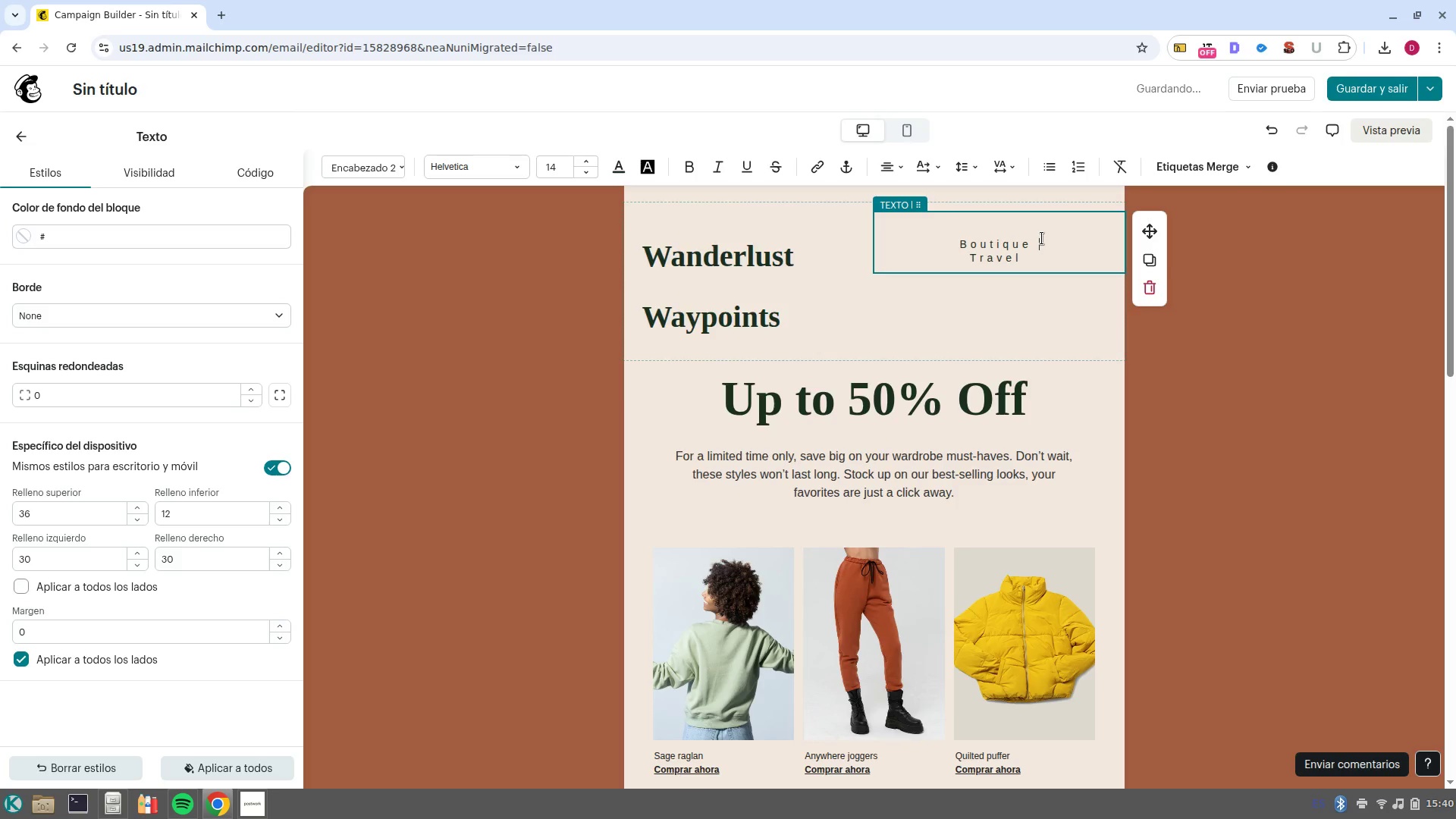 
key(NumpadEnter)
 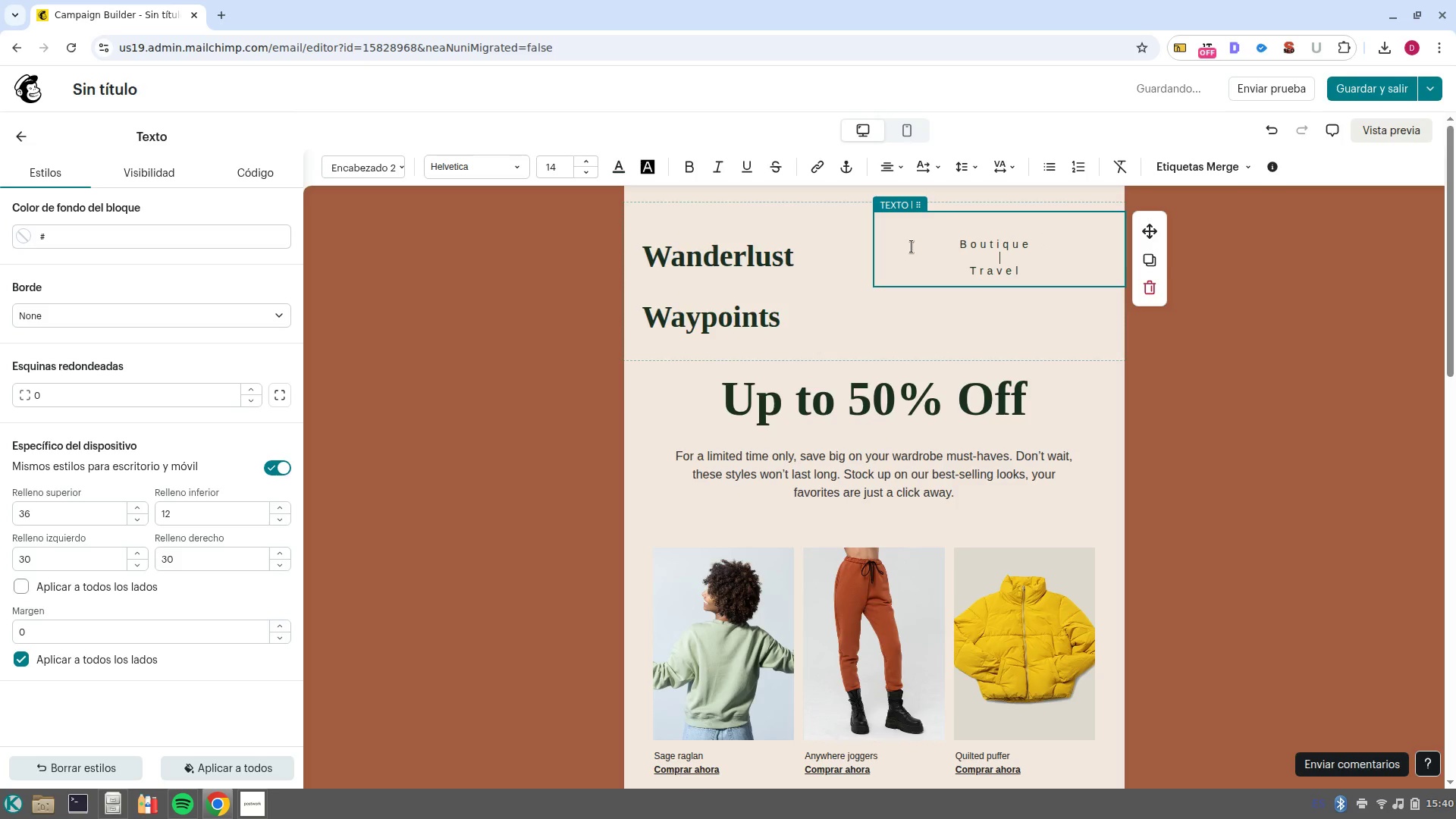 
left_click([956, 240])
 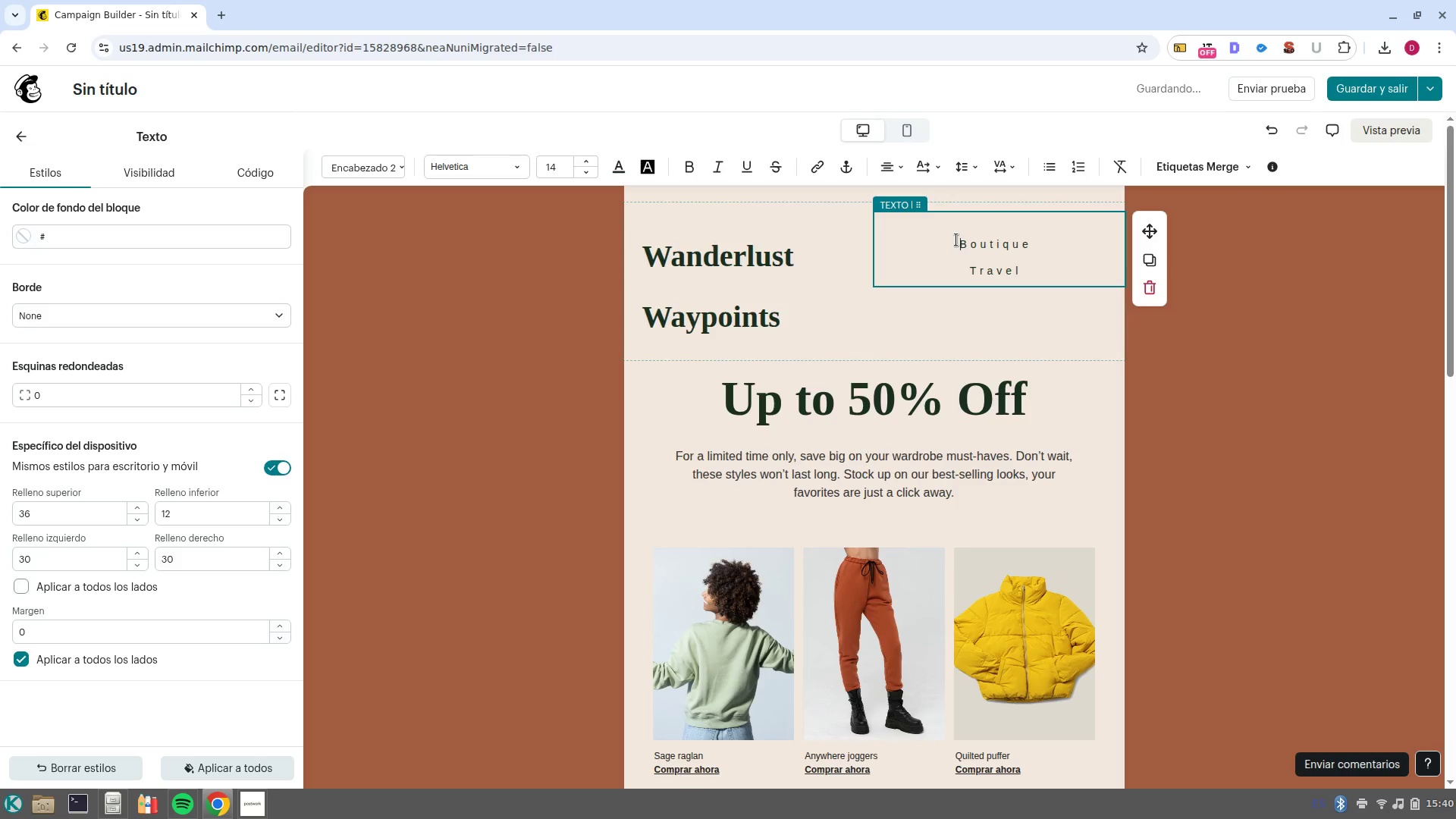 
key(NumpadEnter)
 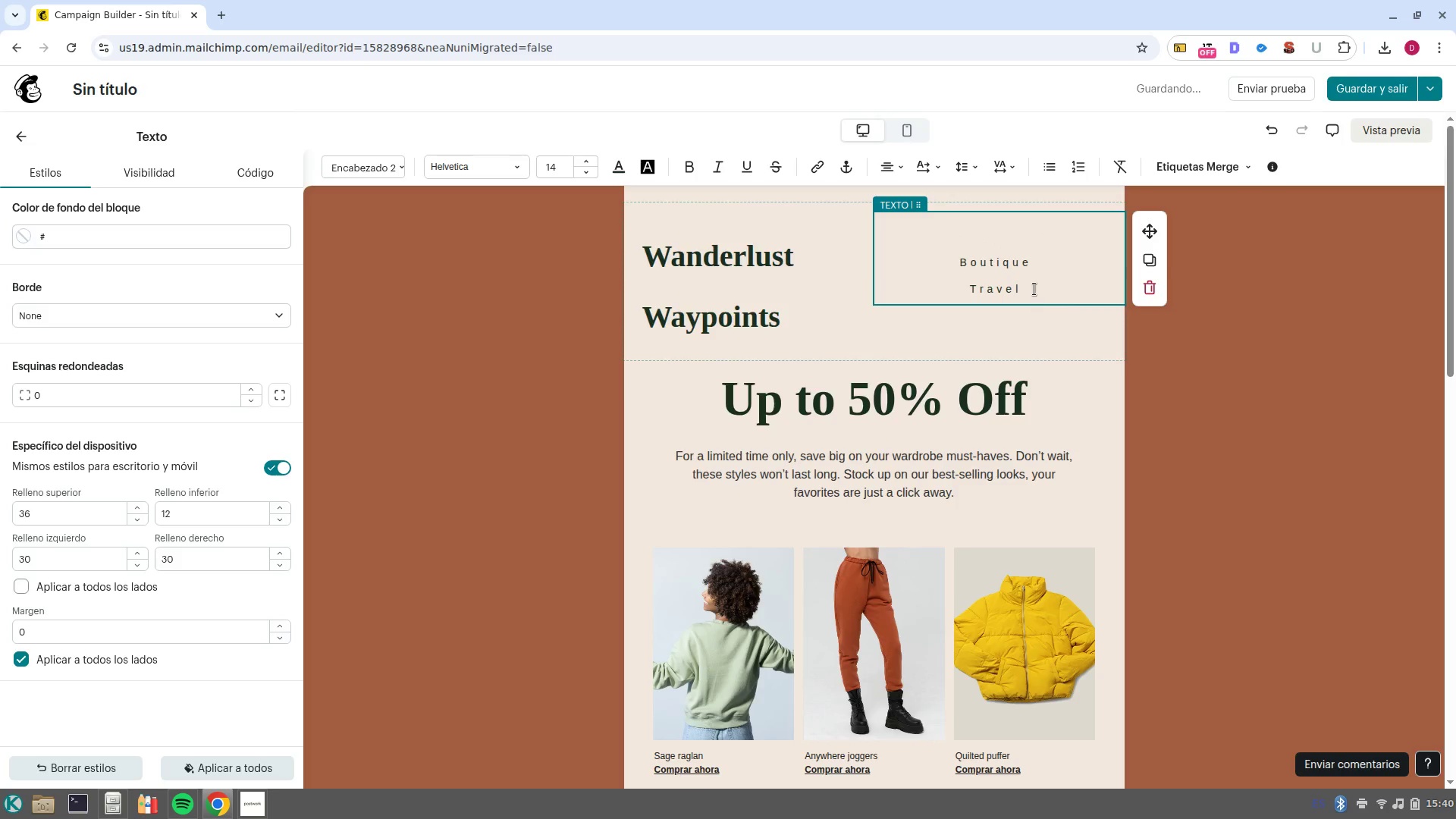 
left_click_drag(start_coordinate=[1034, 289], to_coordinate=[946, 249])
 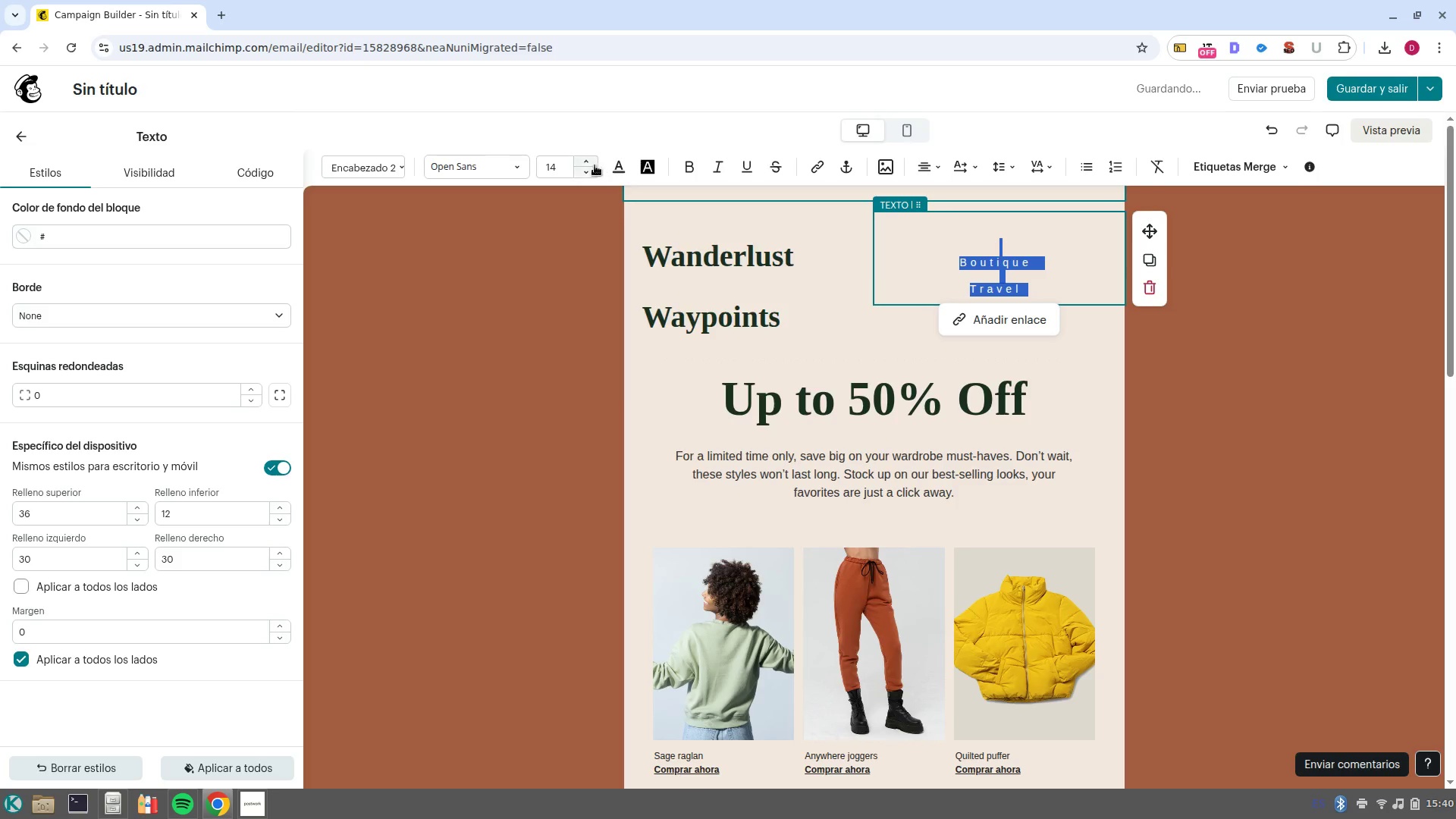 
left_click([550, 168])
 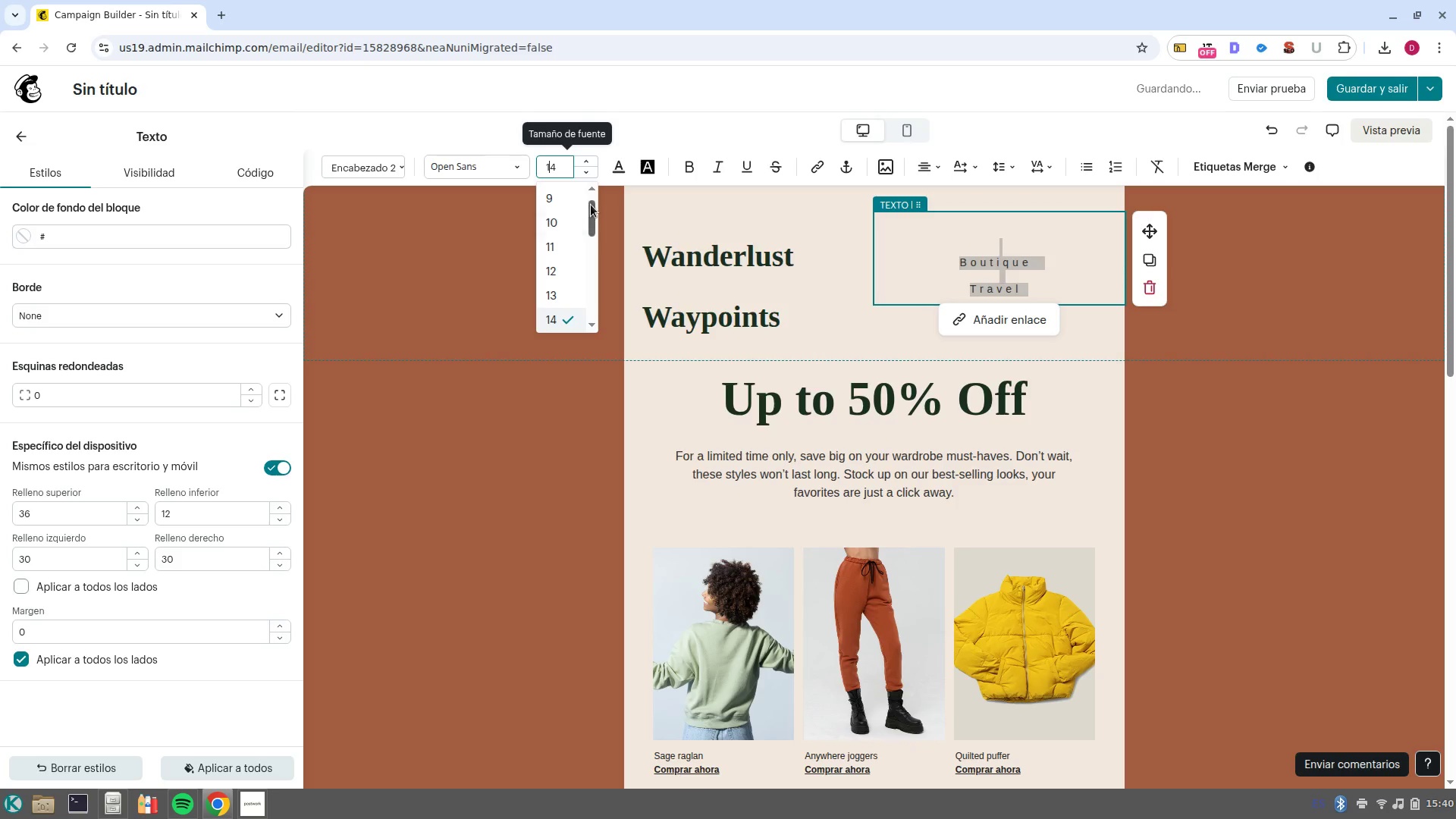 
left_click_drag(start_coordinate=[591, 213], to_coordinate=[592, 240])
 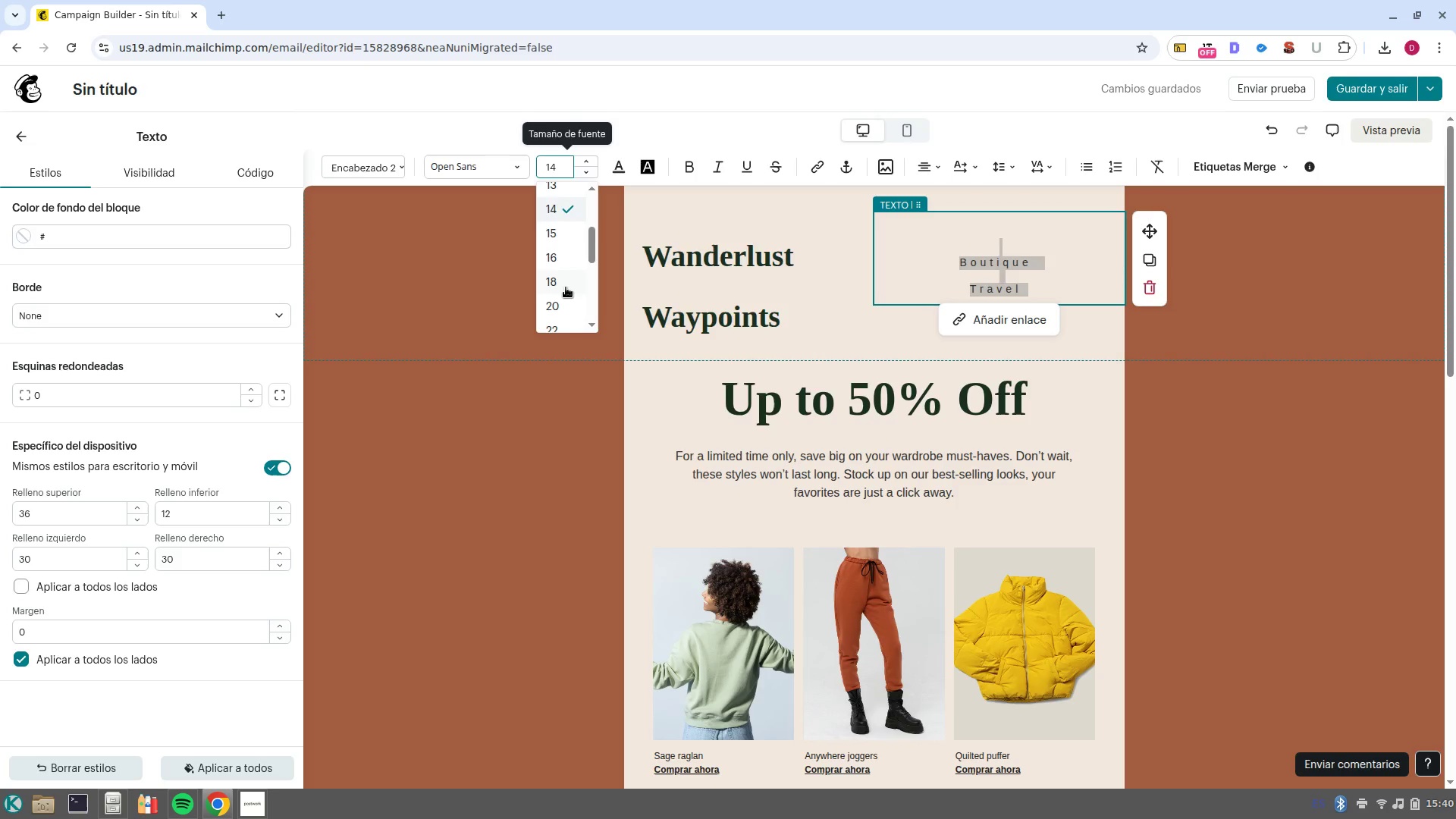 
left_click([566, 287])
 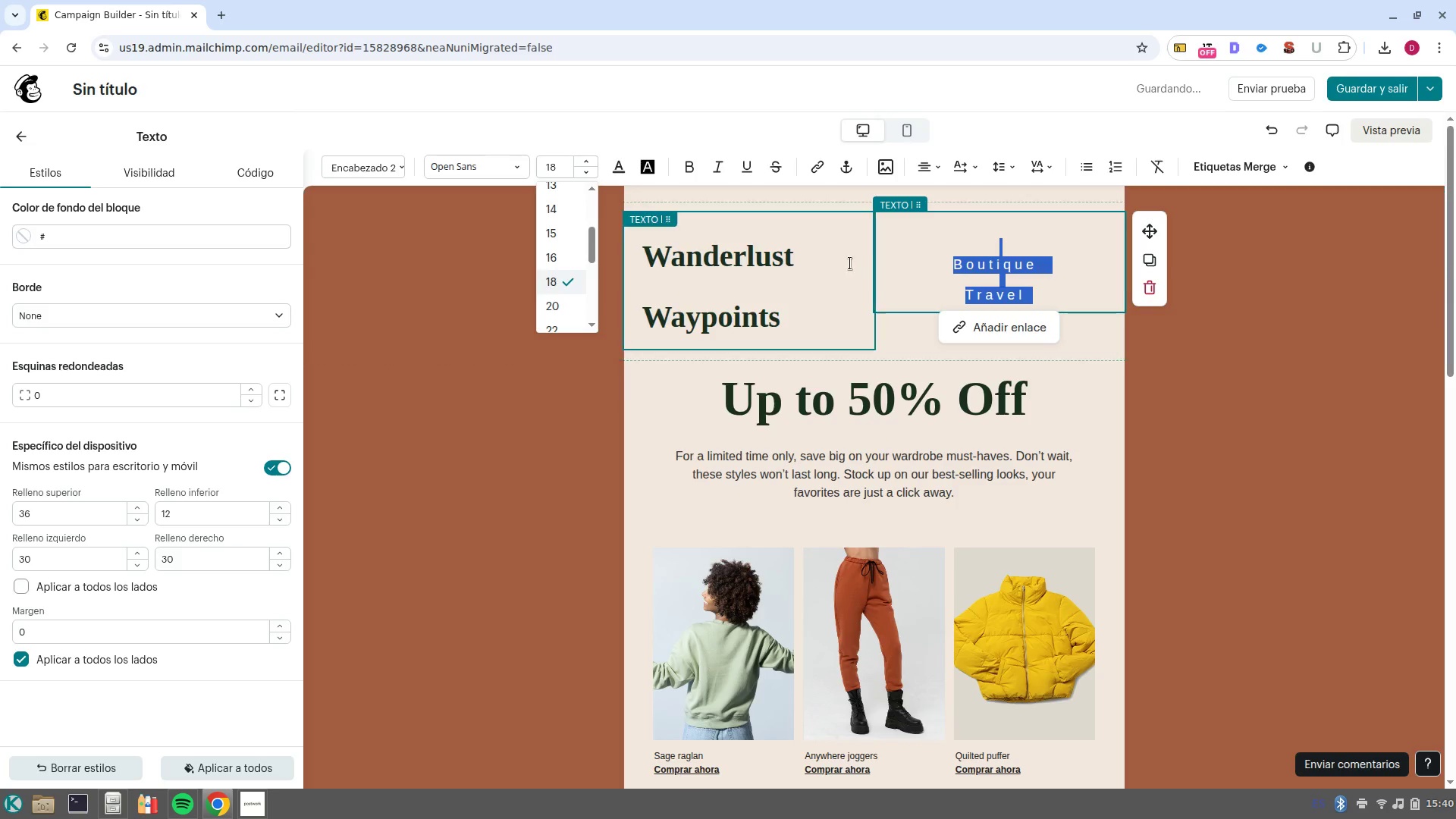 
left_click([744, 265])
 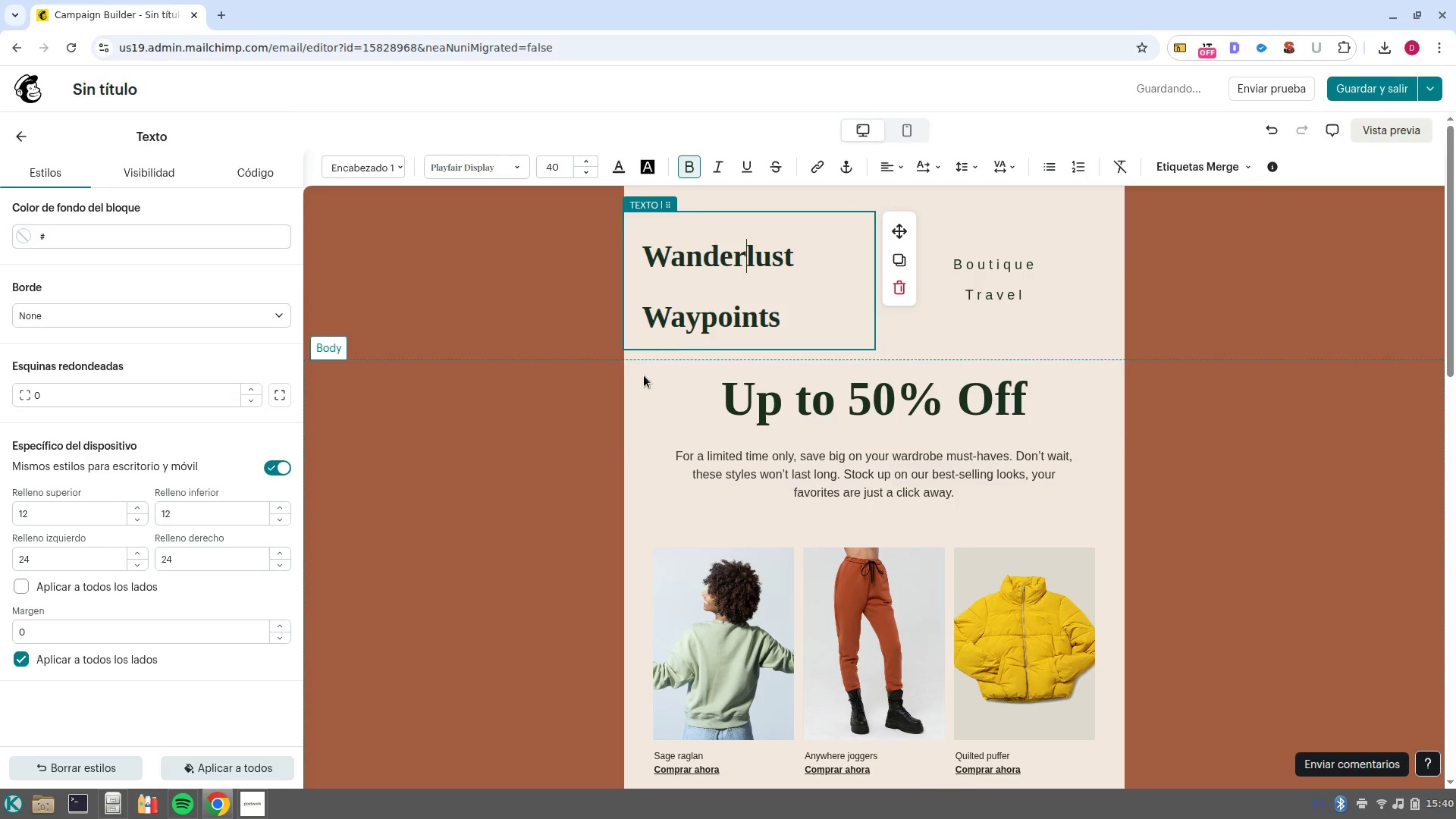 
left_click([764, 301])
 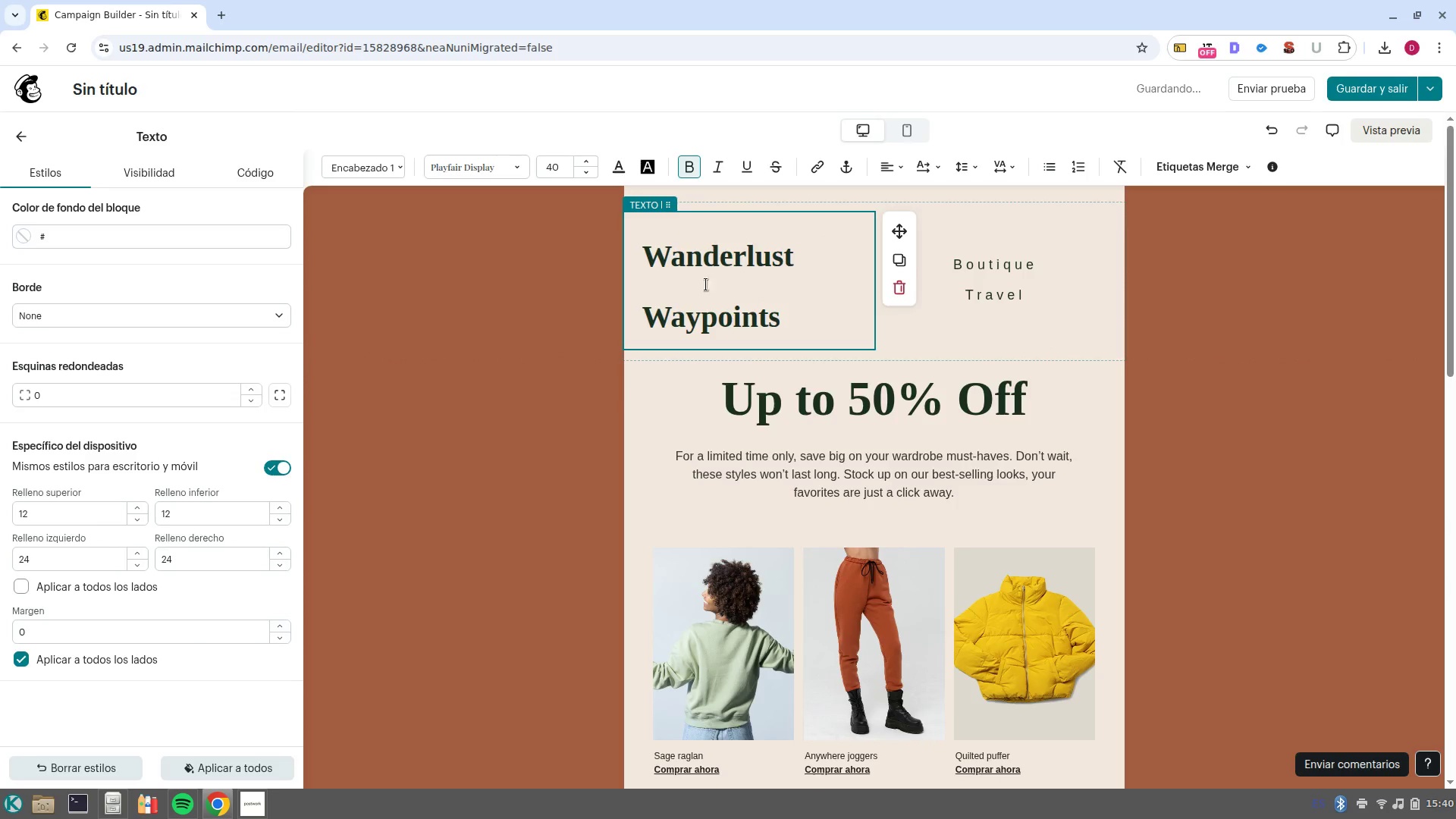 
left_click_drag(start_coordinate=[829, 321], to_coordinate=[629, 243])
 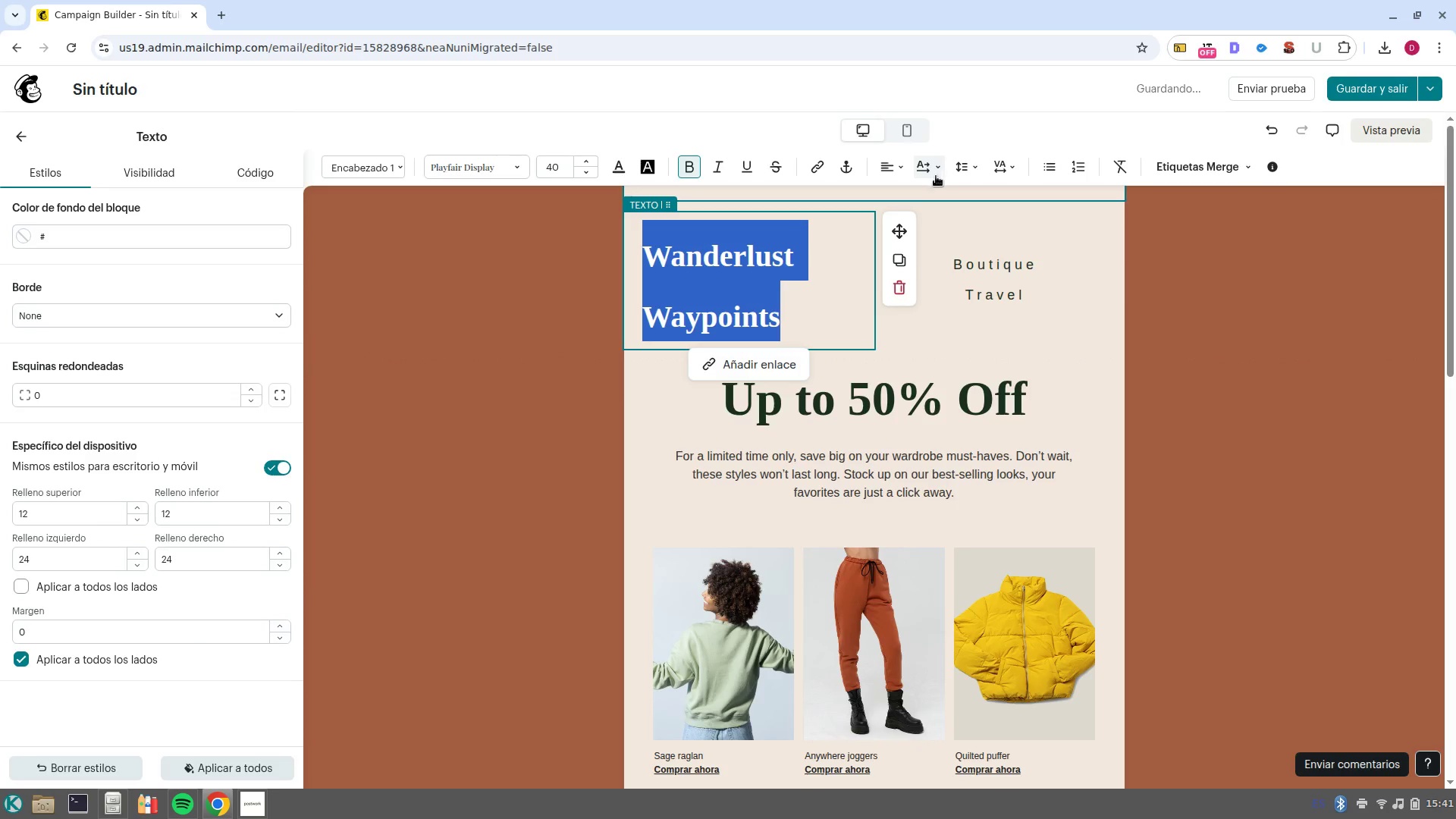 
left_click([936, 172])
 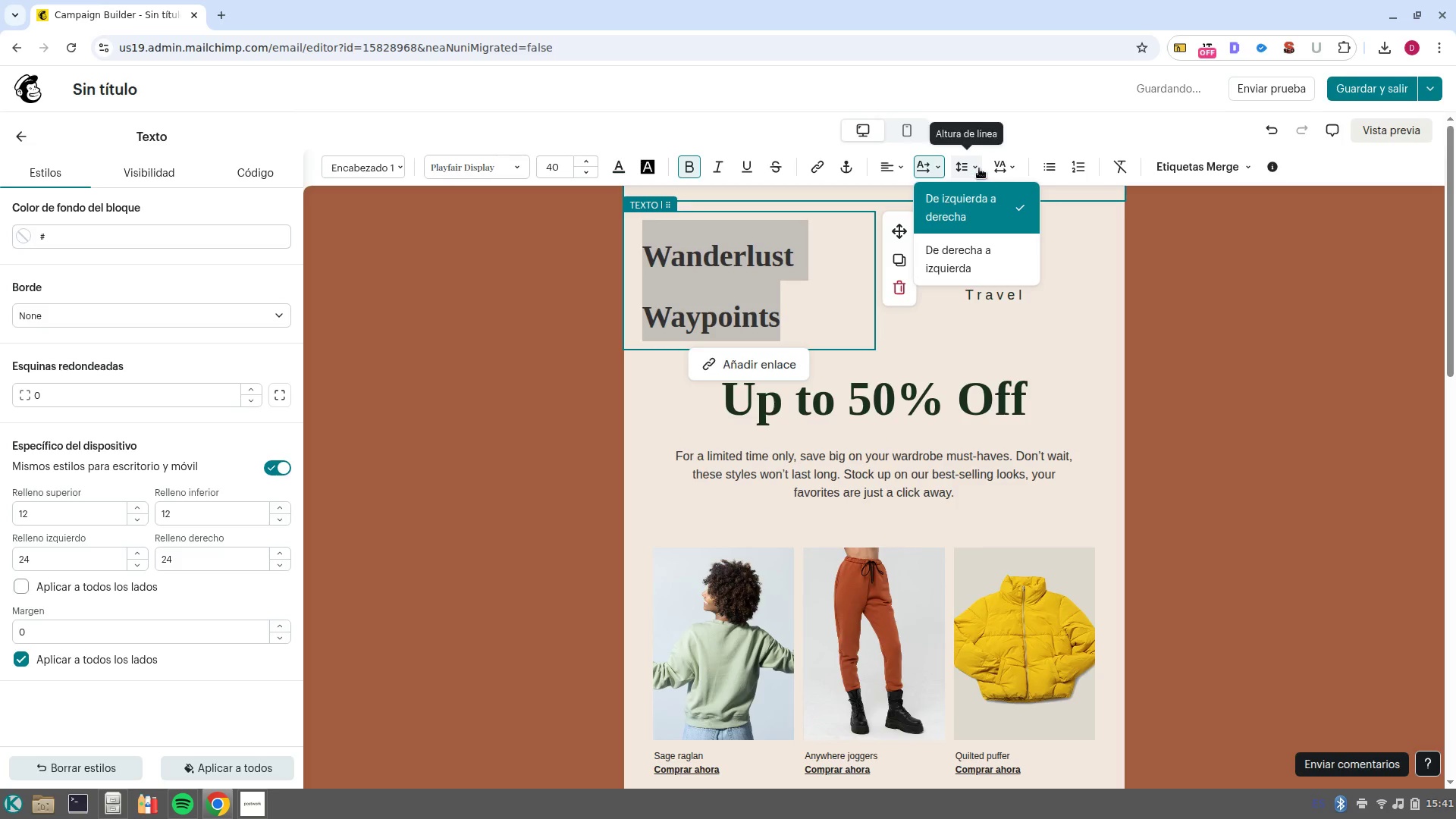 
left_click([974, 168])
 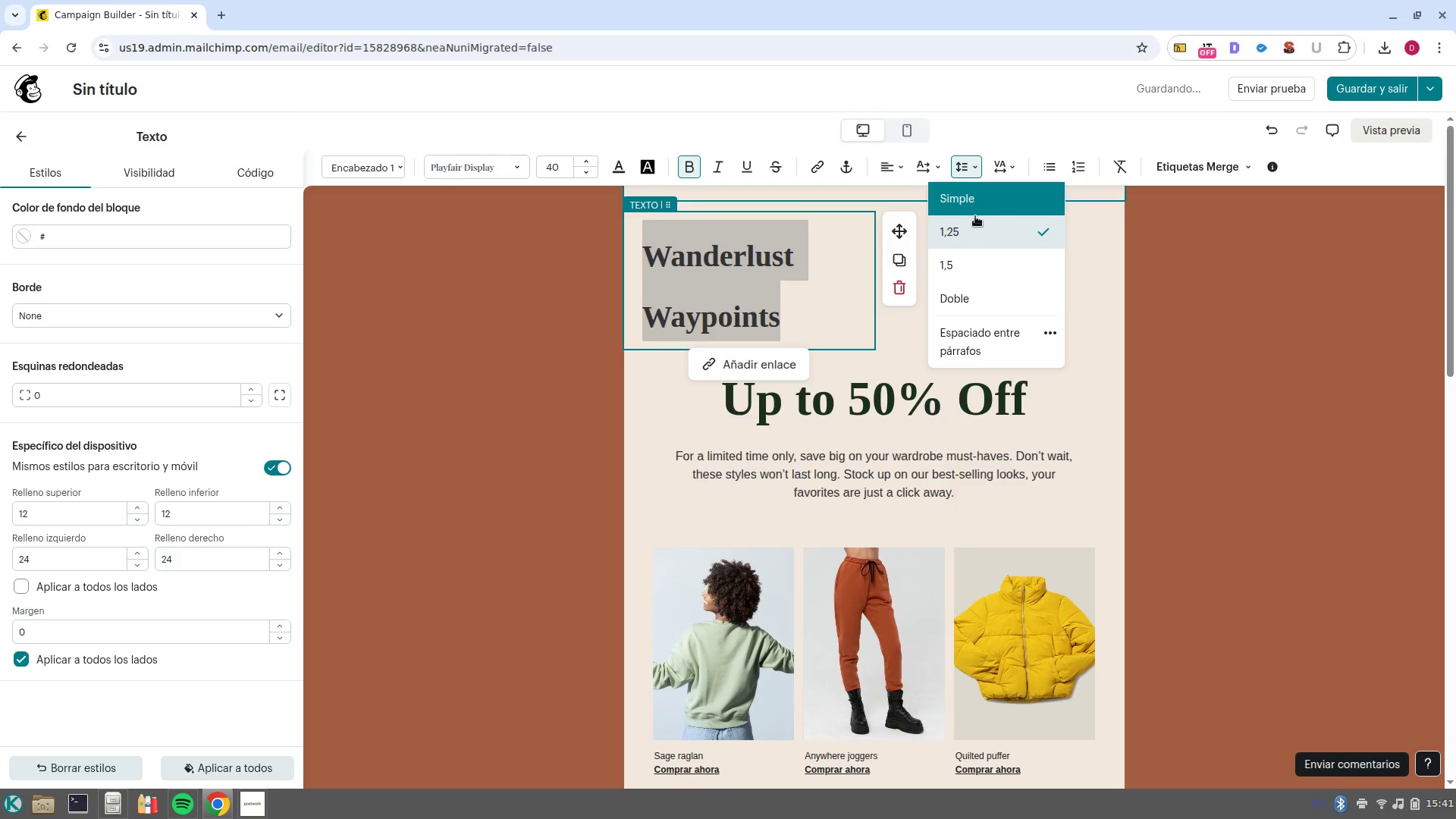 
left_click([974, 207])
 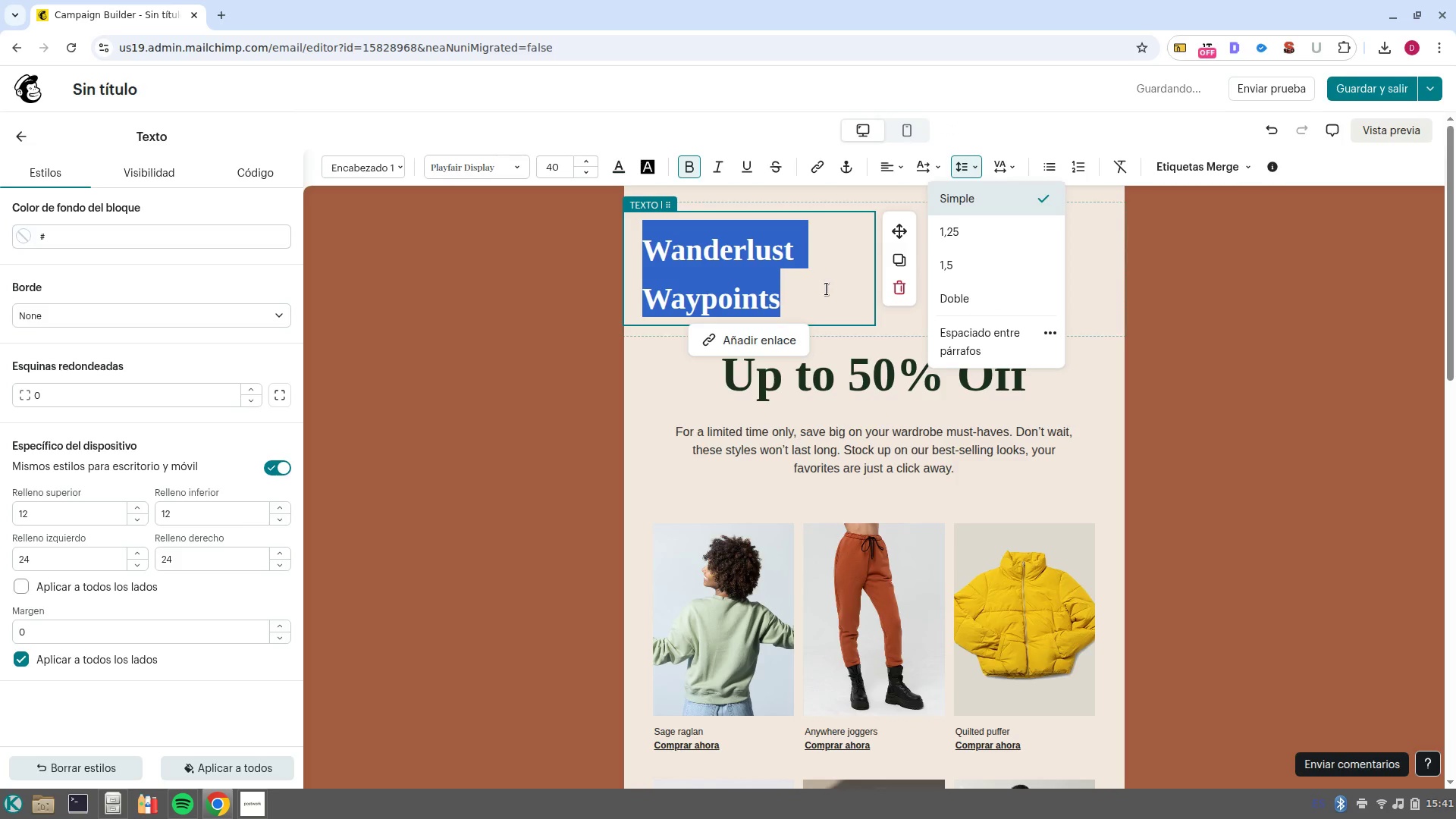 
left_click([990, 349])
 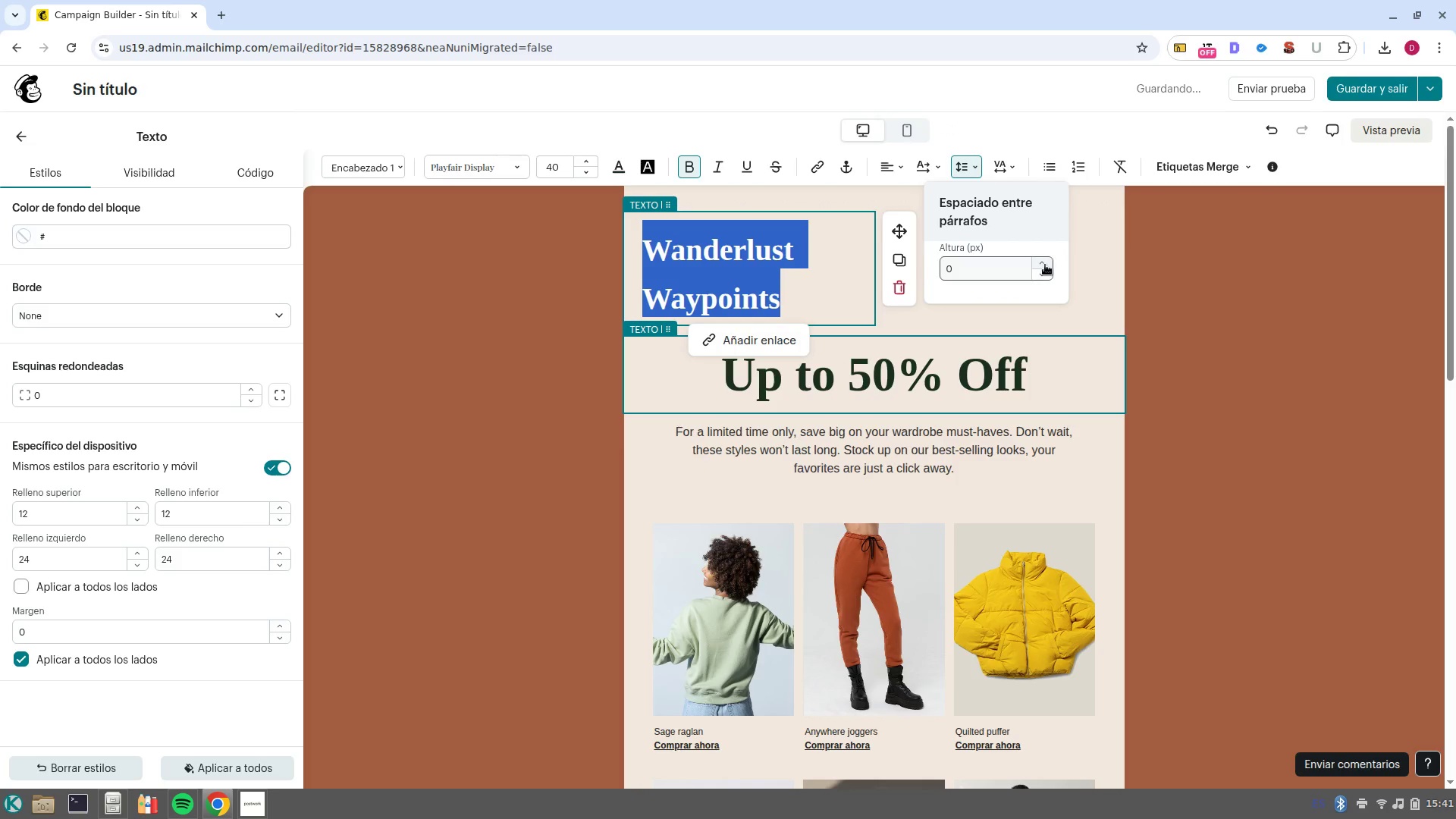 
left_click([1045, 266])
 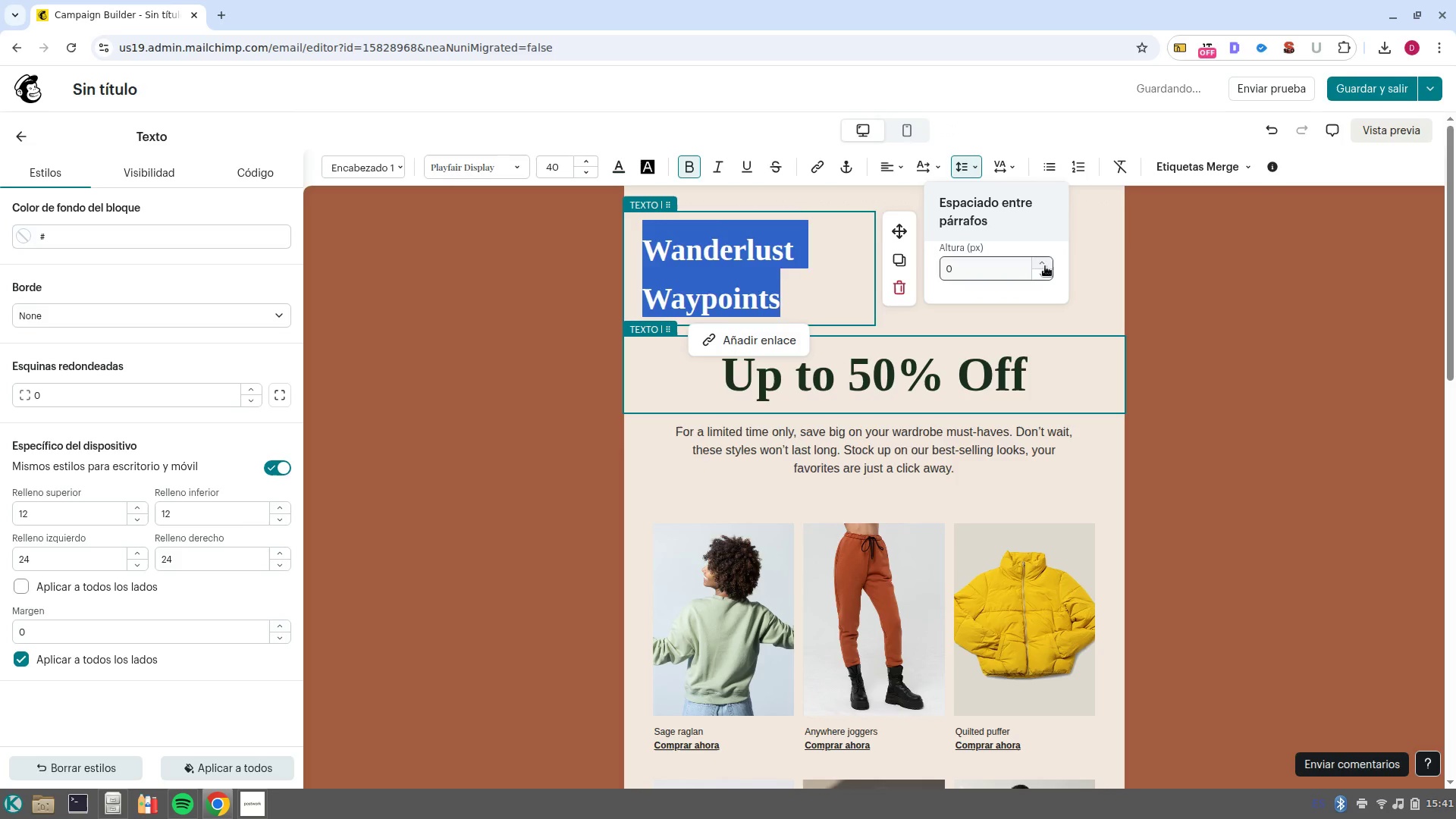 
double_click([1045, 266])
 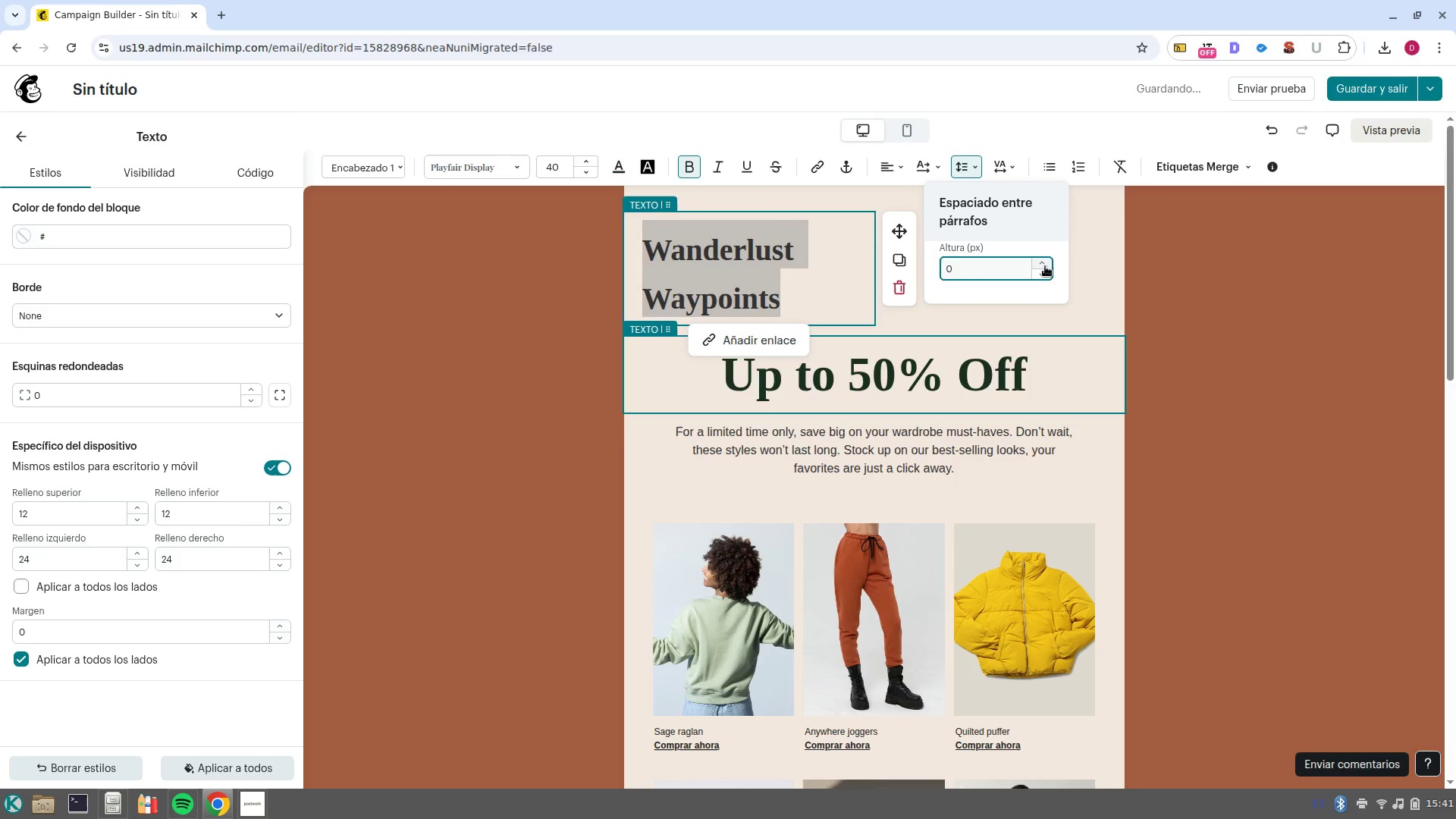 
left_click([1045, 266])
 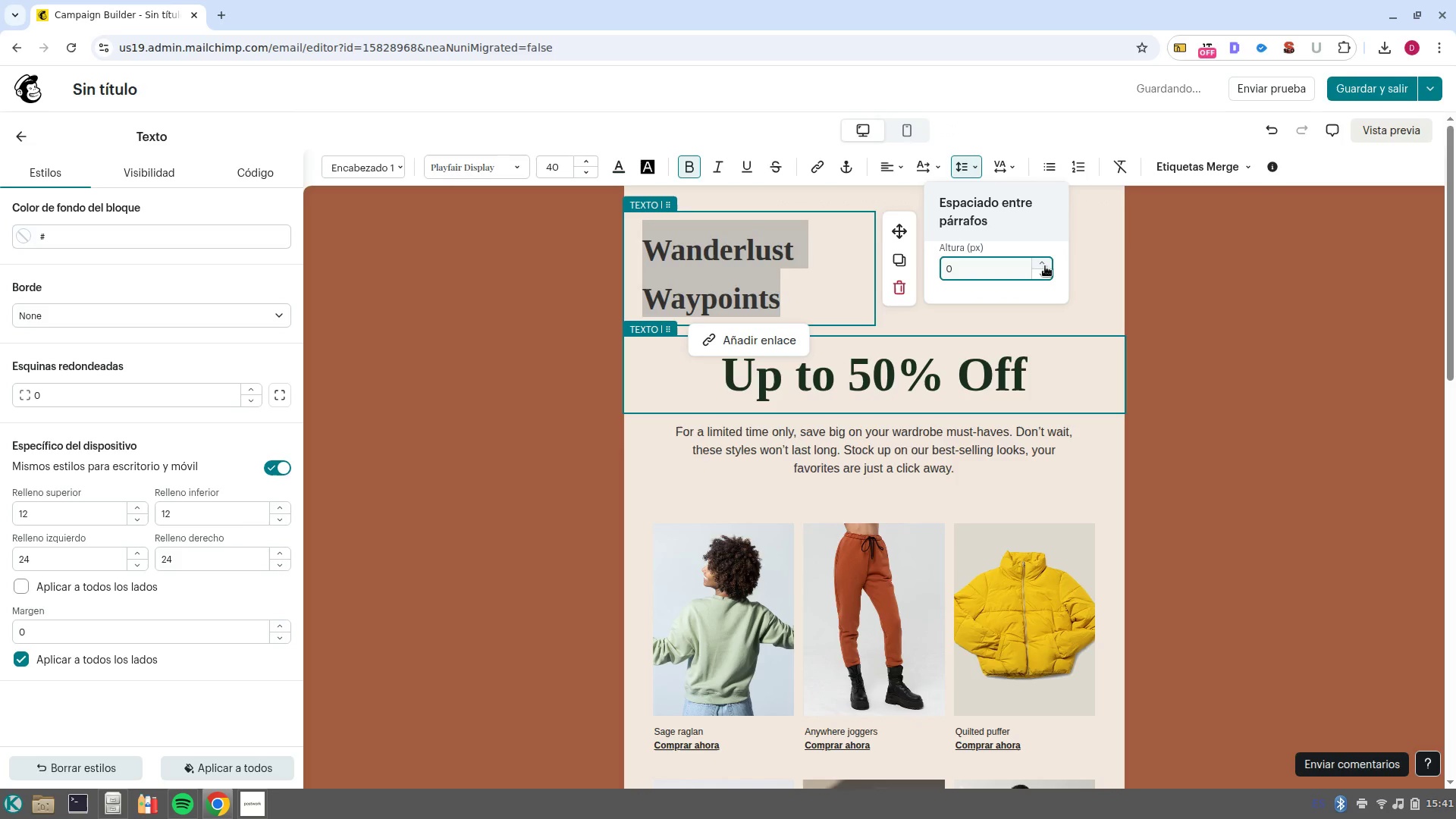 
double_click([1045, 266])
 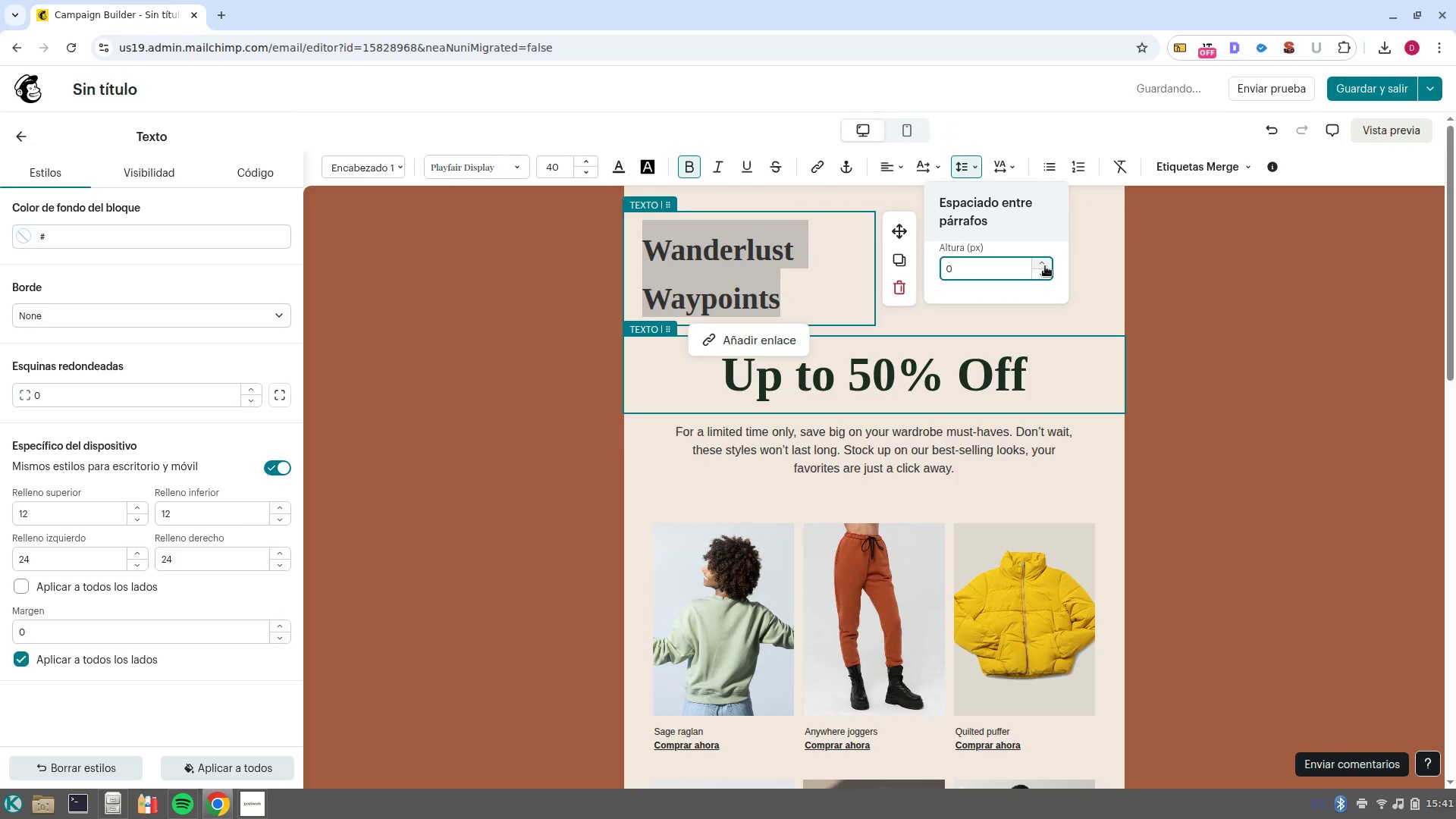 
triple_click([1045, 266])
 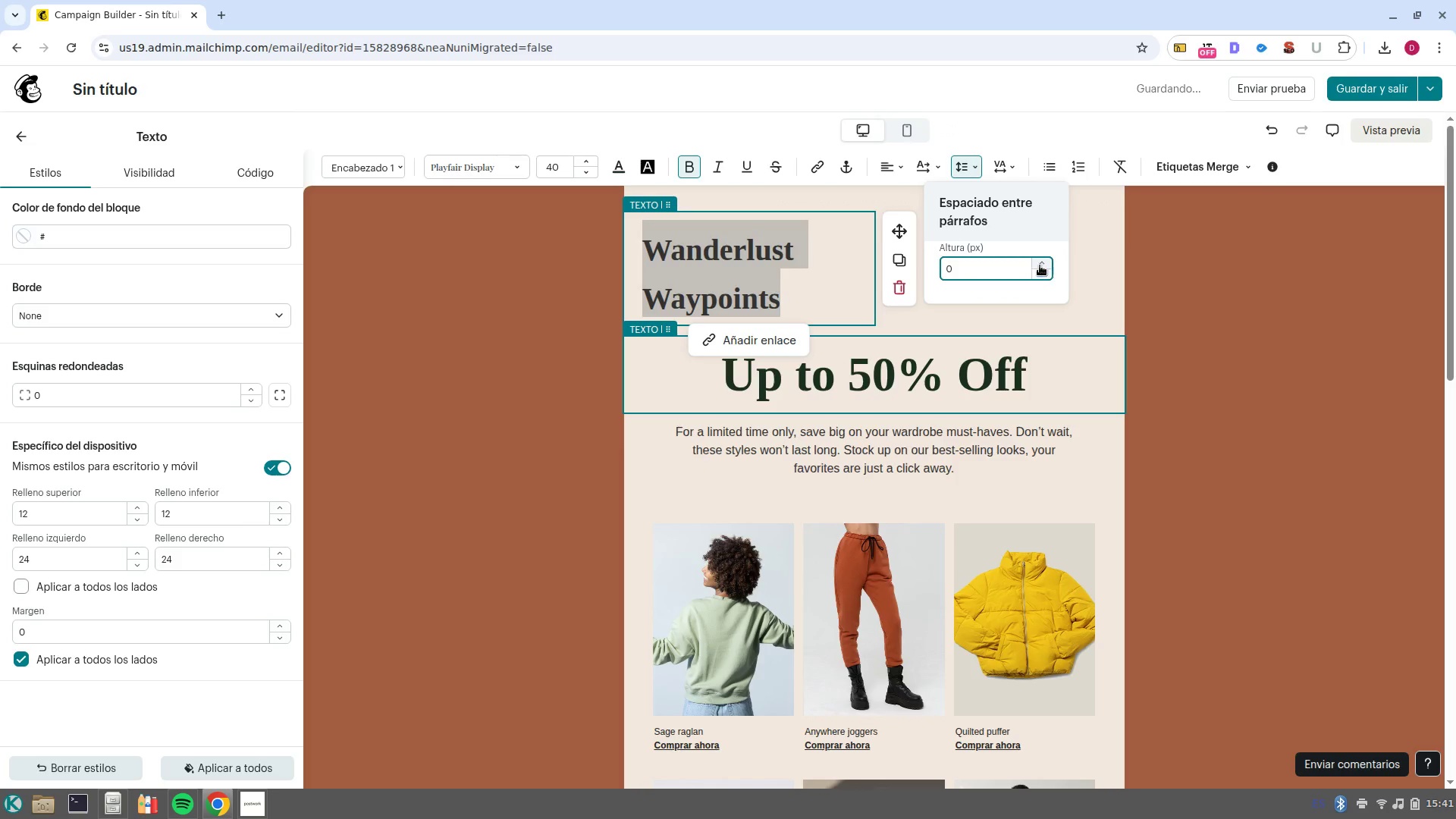 
triple_click([1045, 266])
 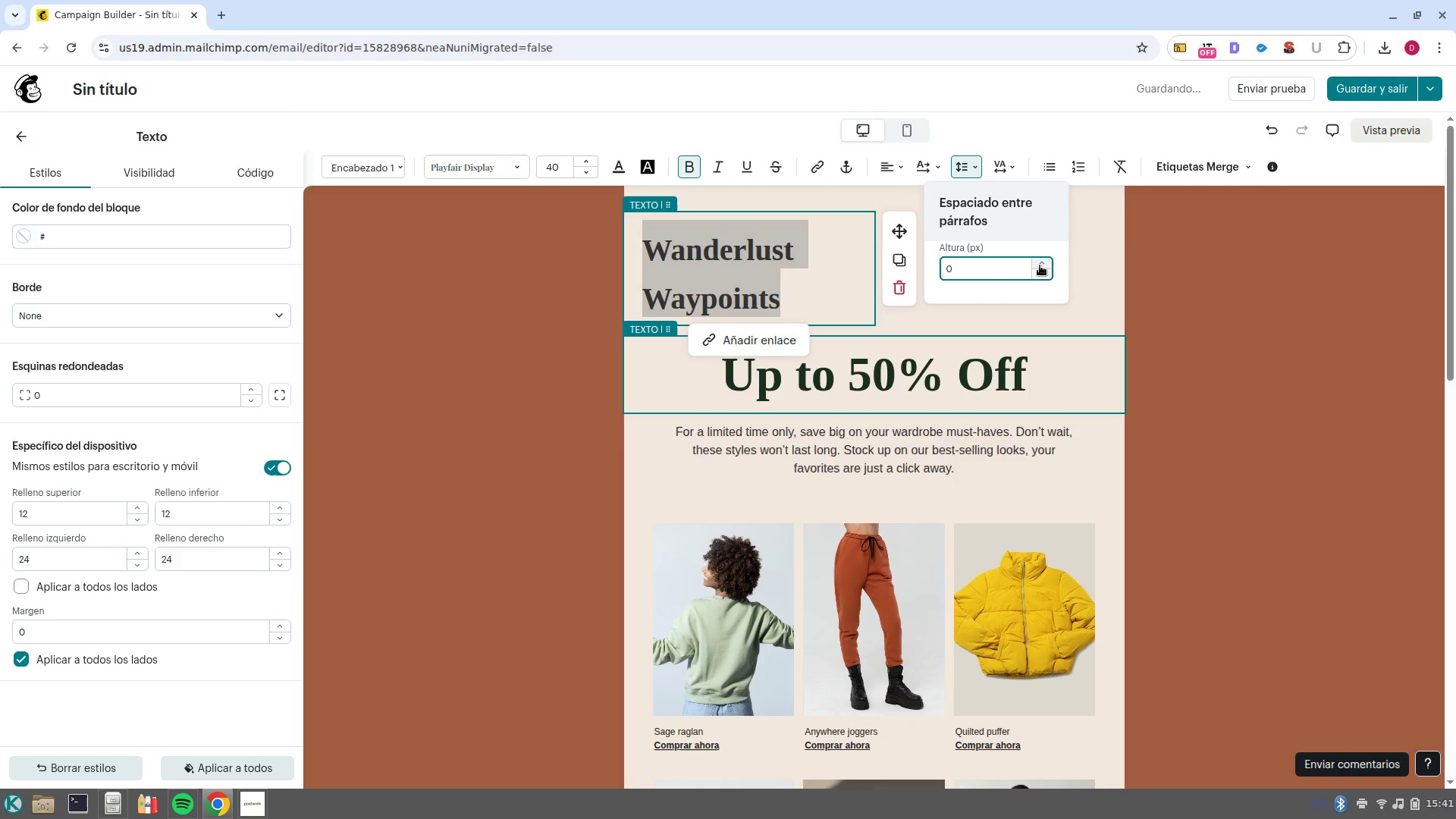 
left_click([1040, 265])
 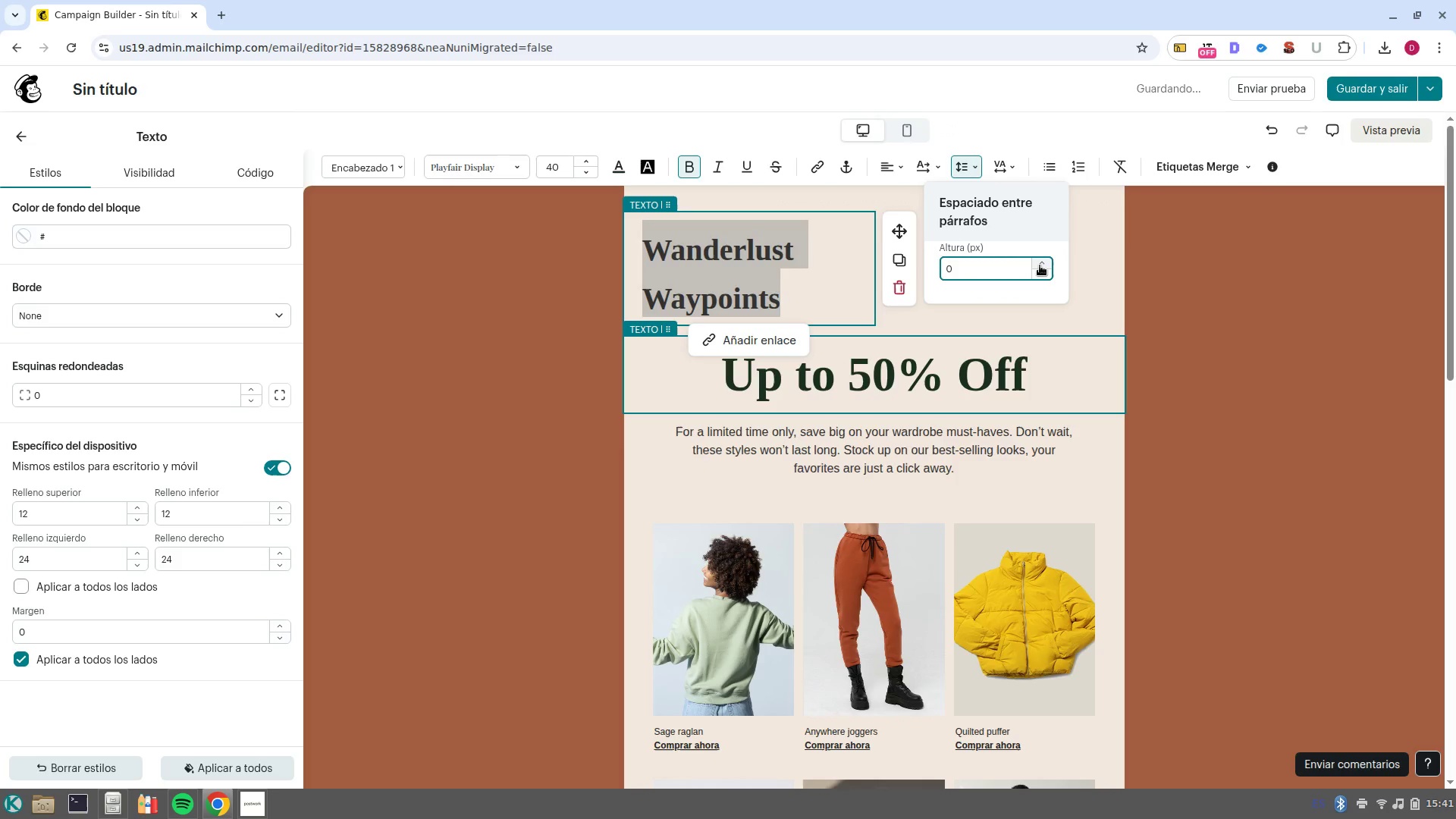 
double_click([1040, 265])
 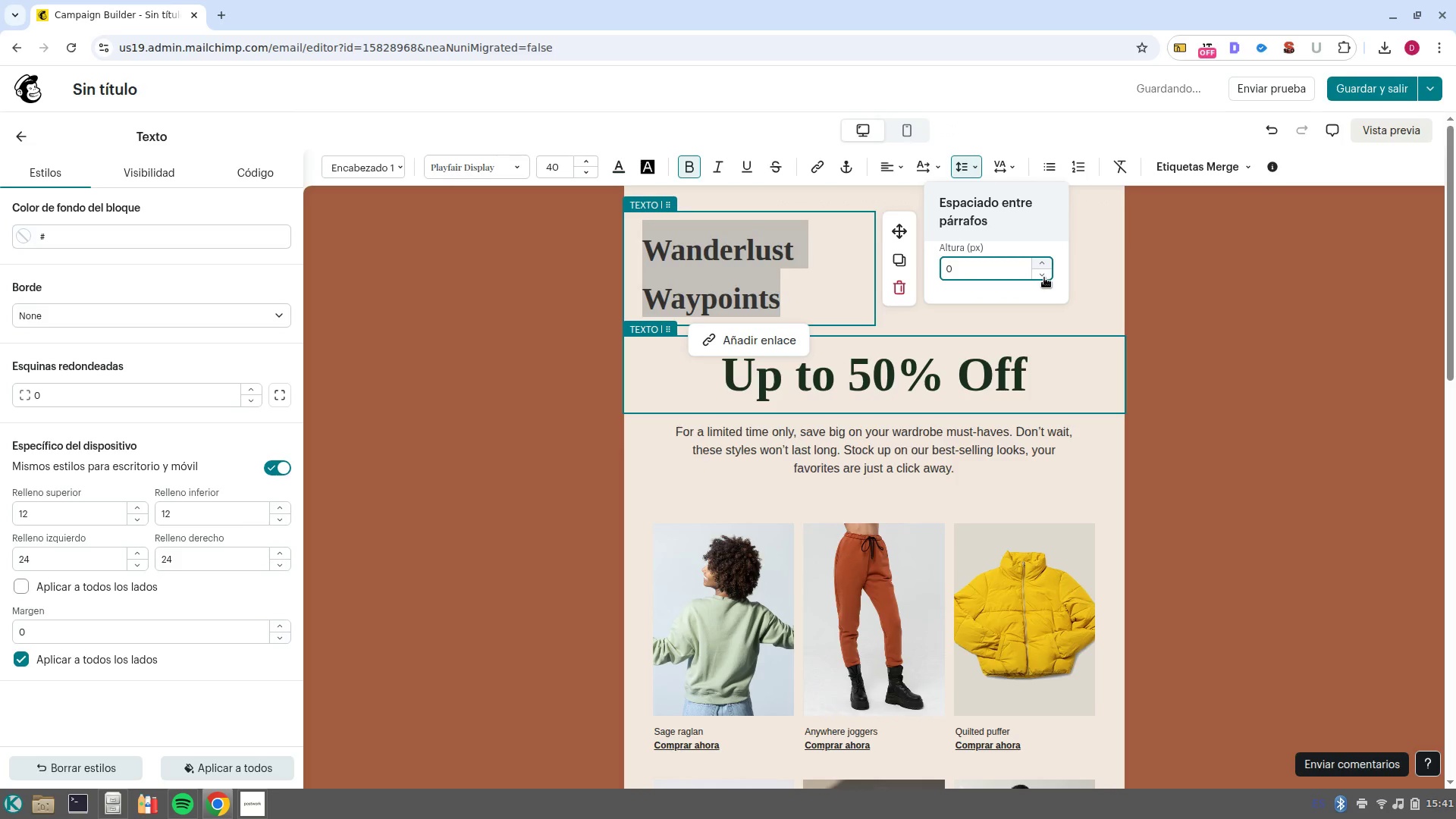 
triple_click([1040, 265])
 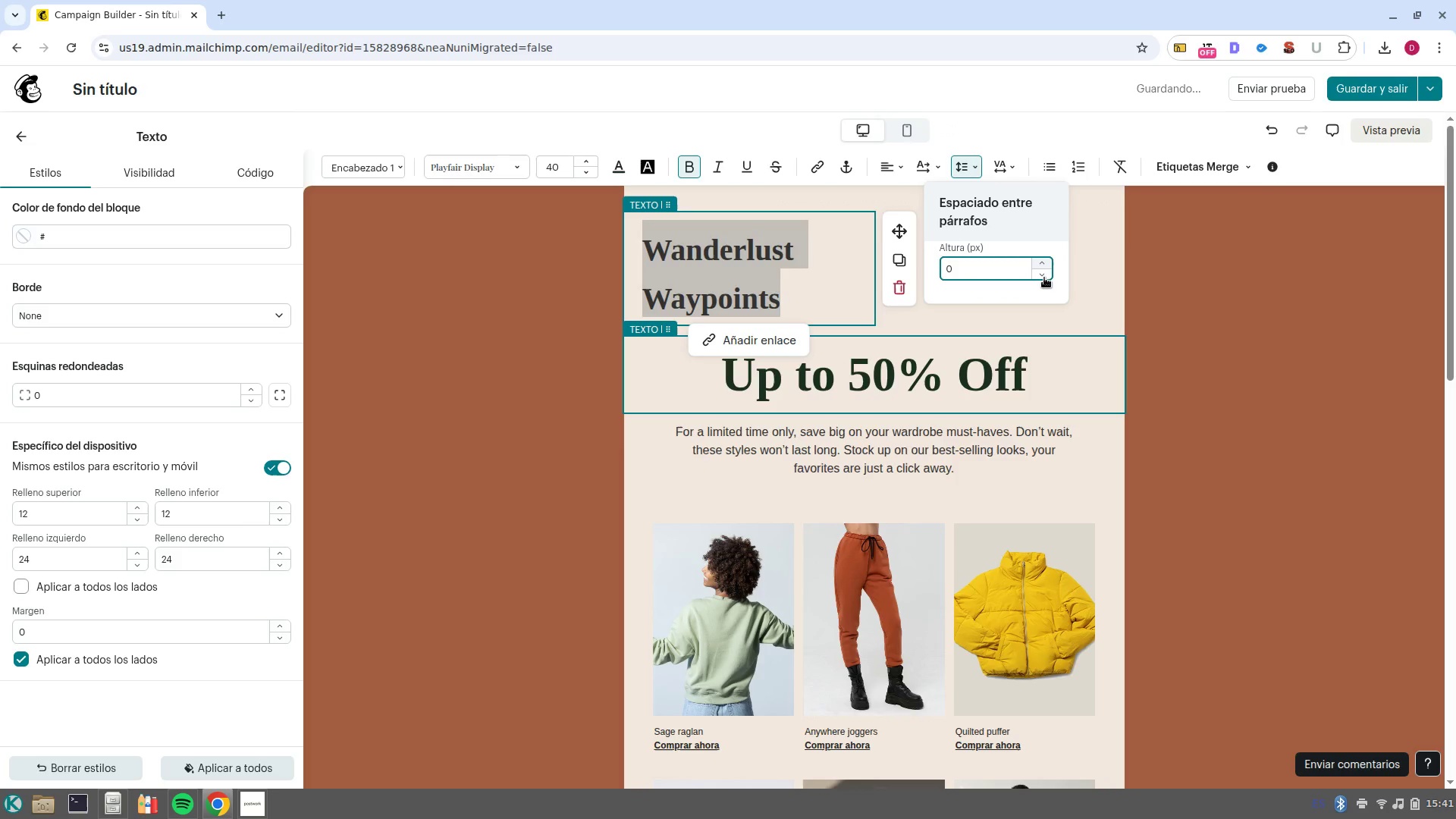 
double_click([1044, 278])
 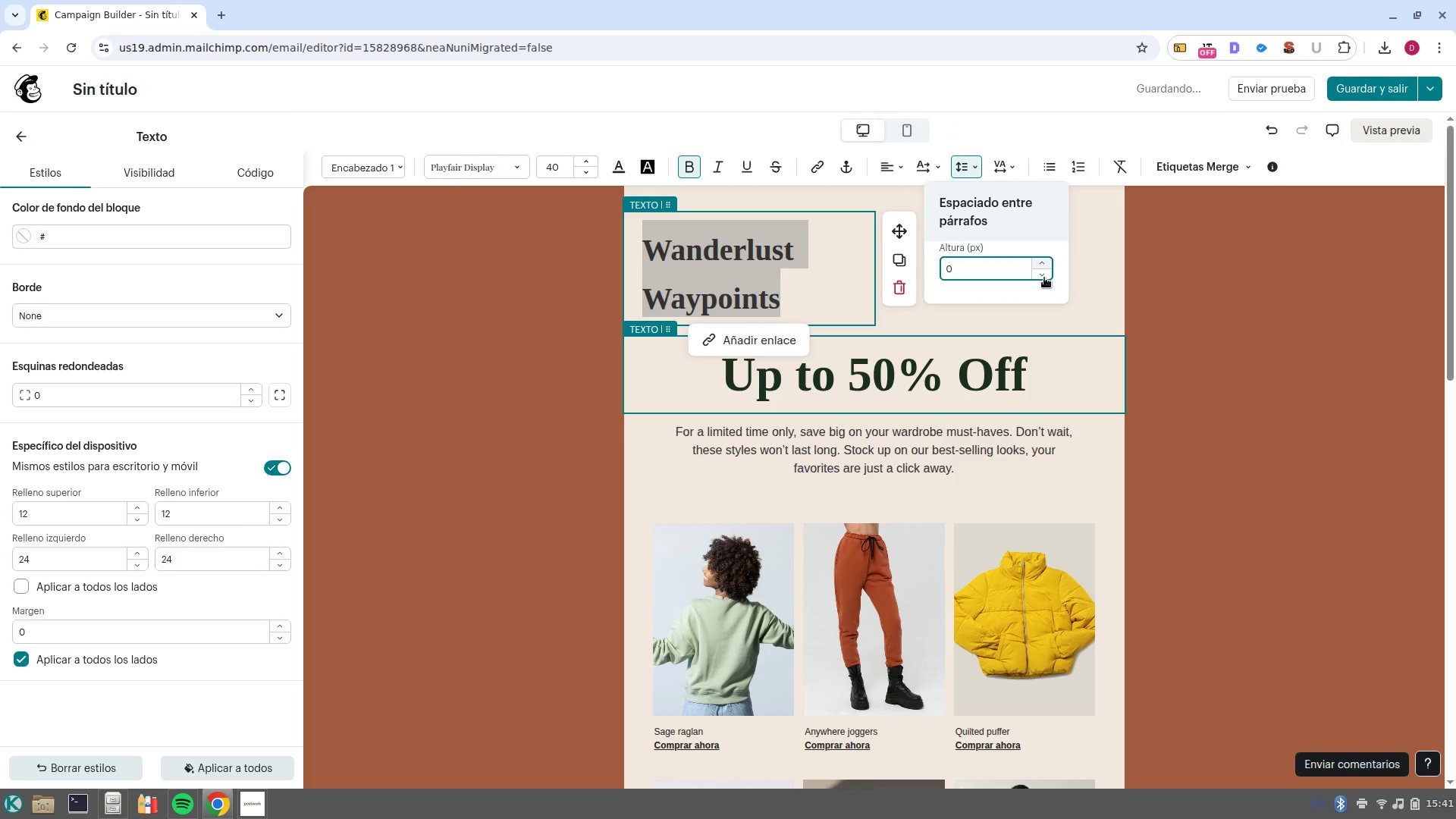 
triple_click([1044, 278])
 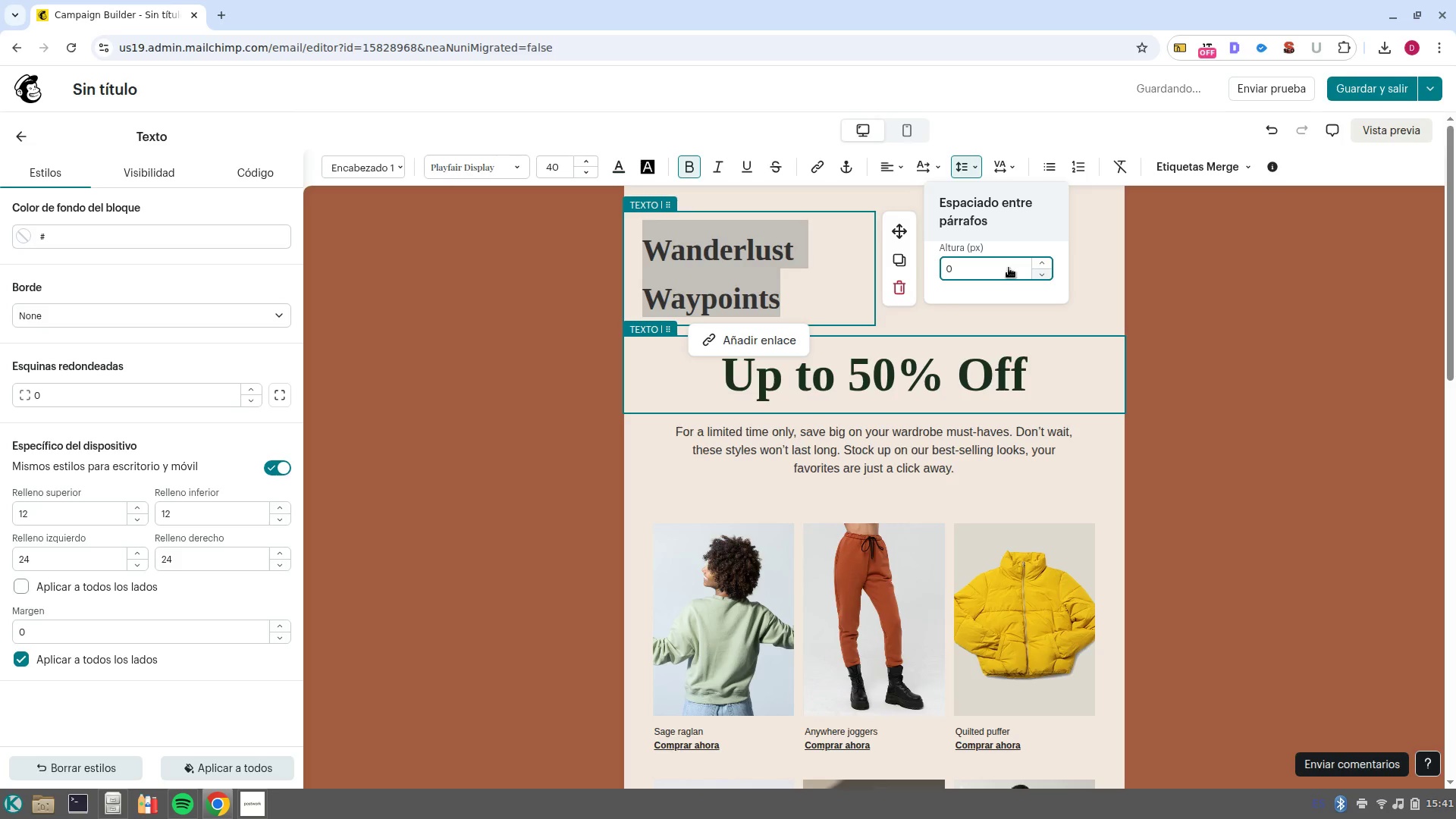 
left_click([1009, 268])
 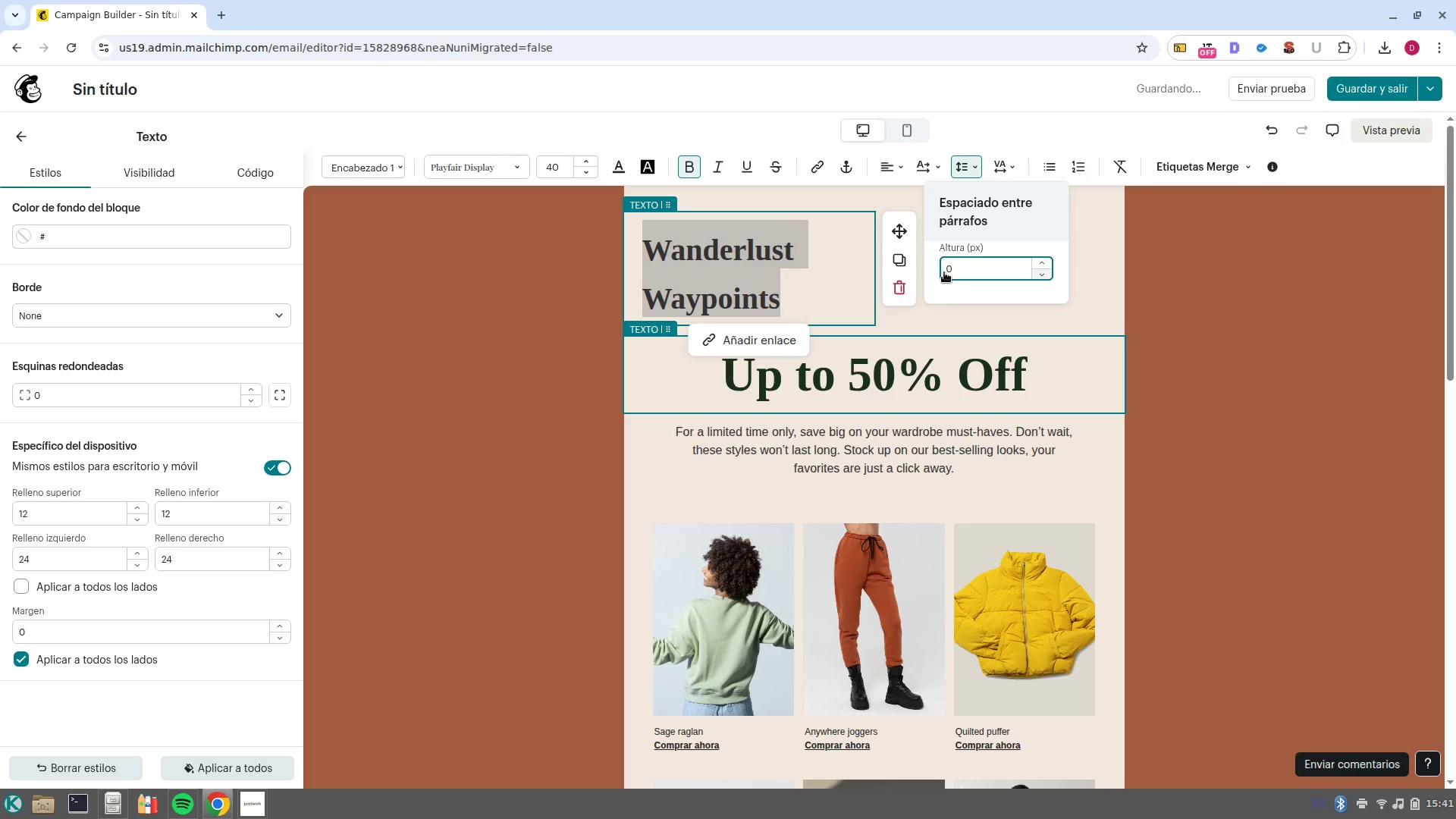 
left_click([944, 272])
 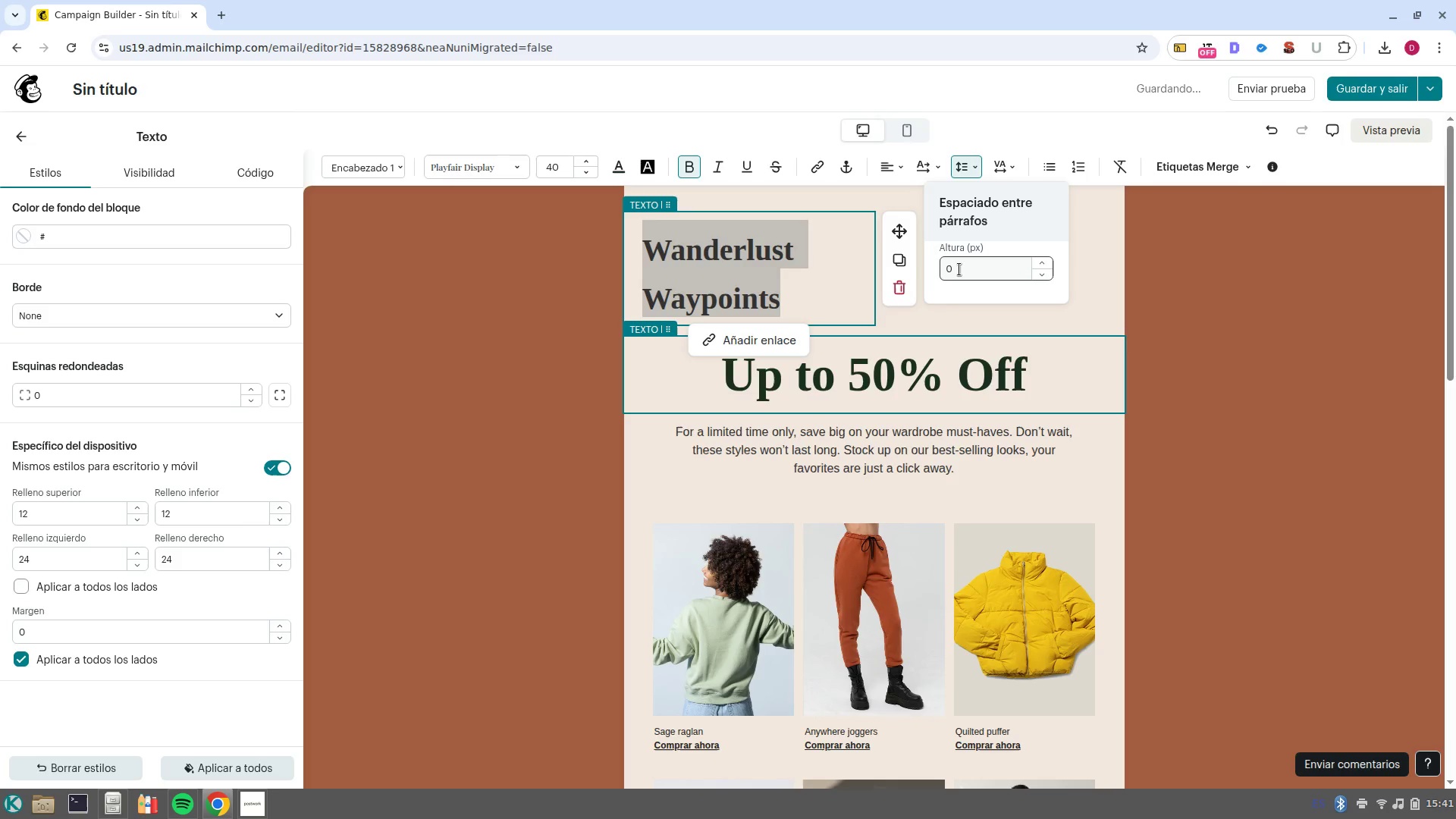 
left_click([959, 269])
 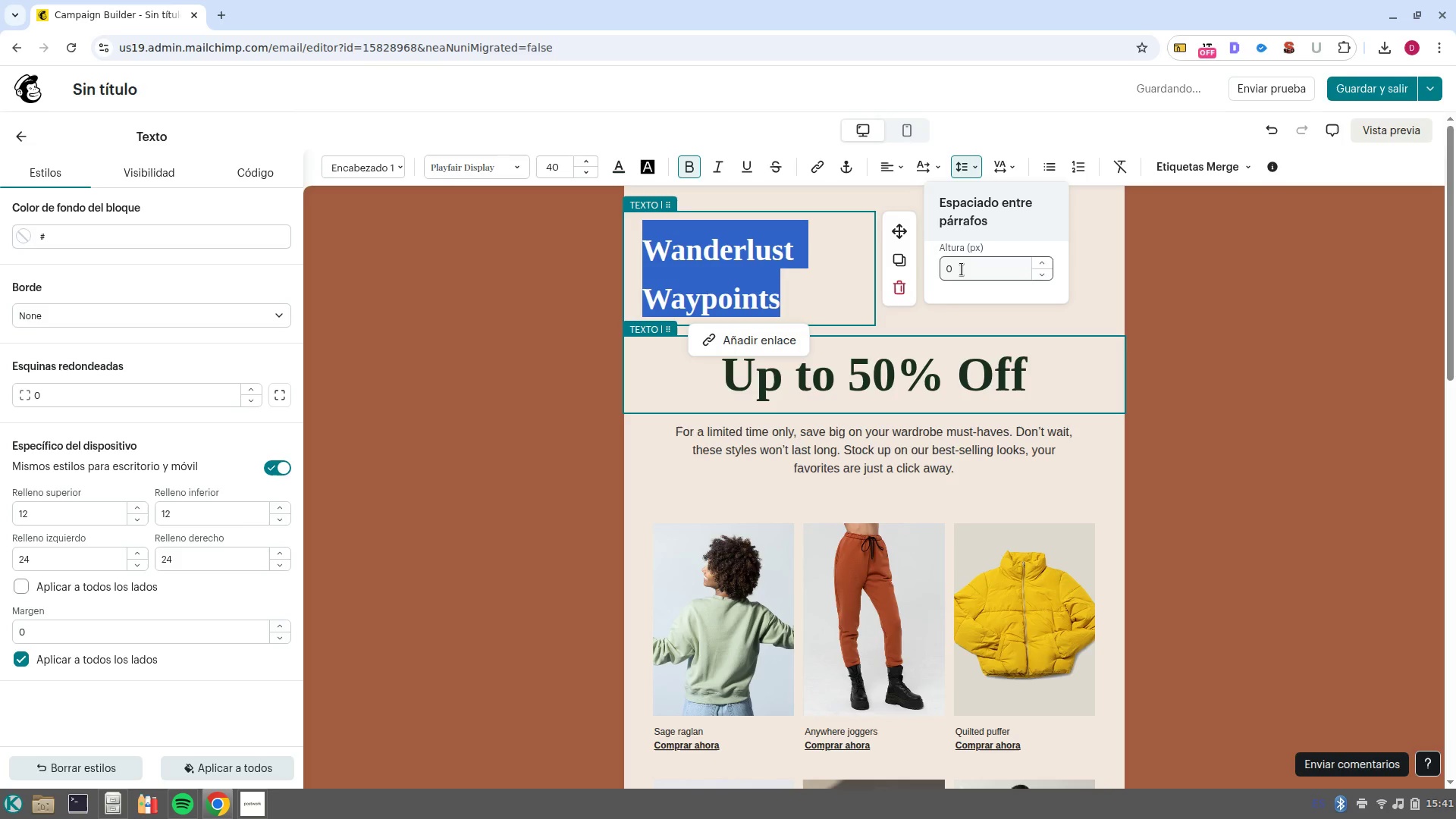 
left_click([962, 269])
 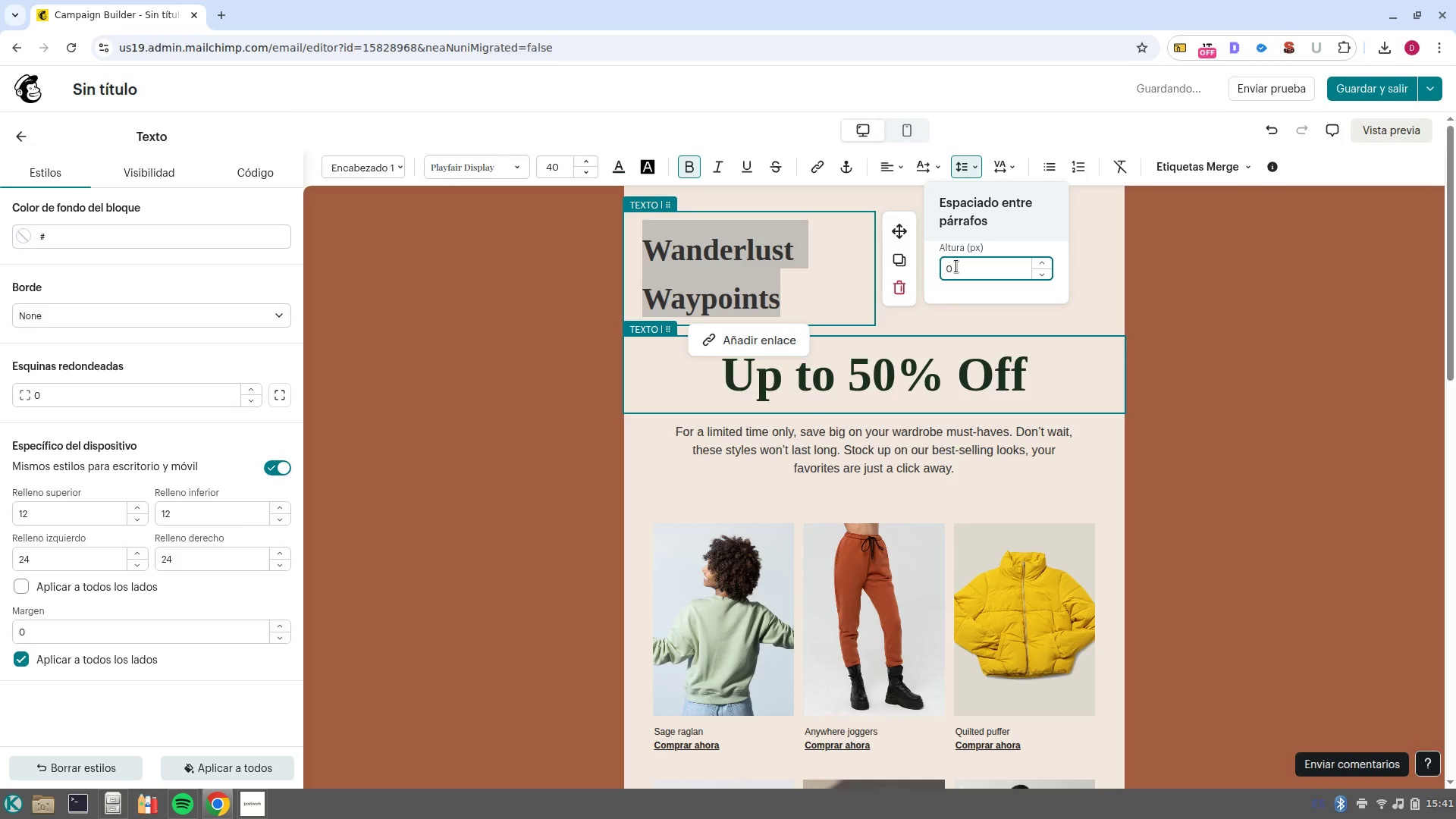 
key(Backspace)
 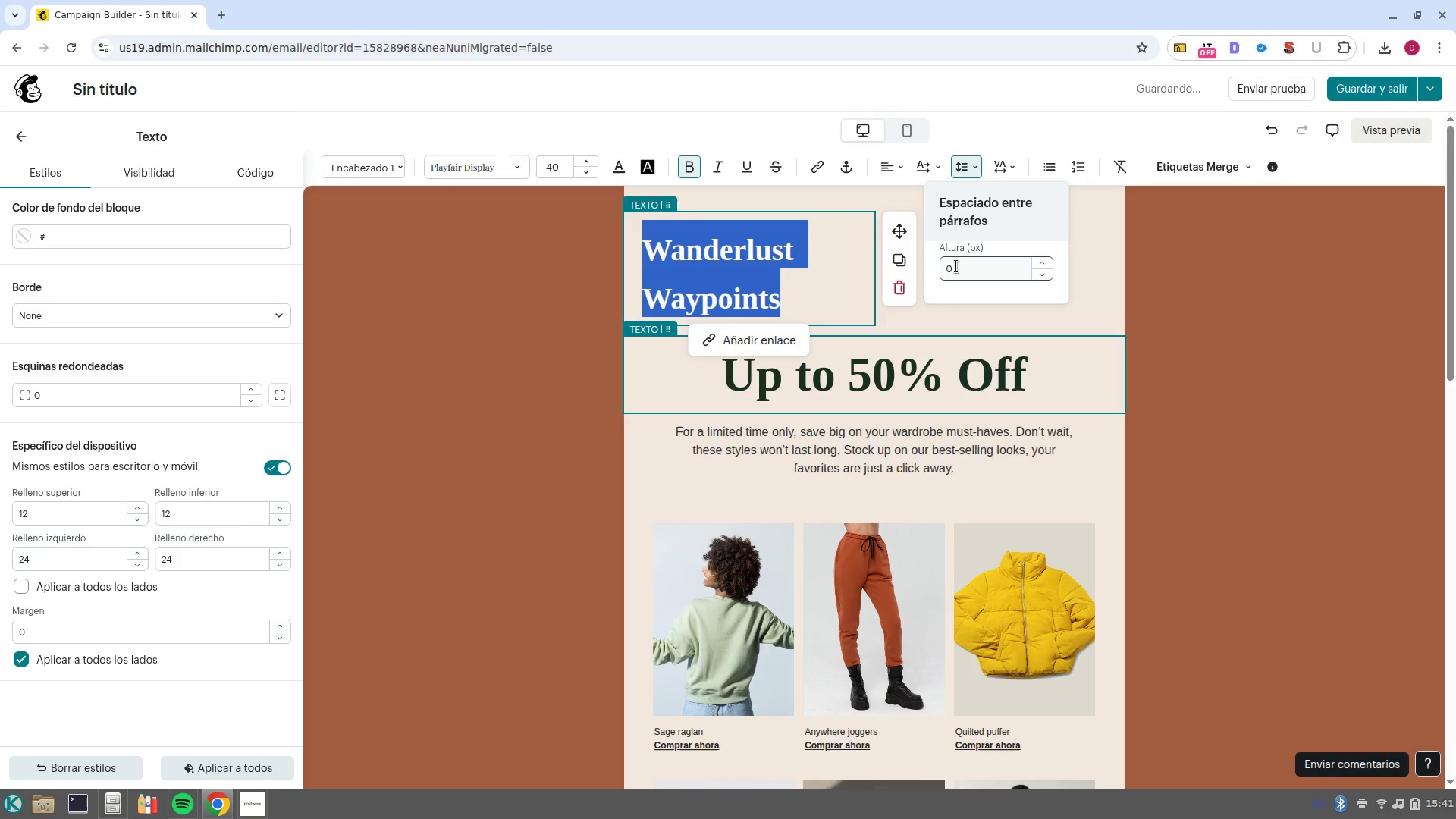 
key(Escape)
 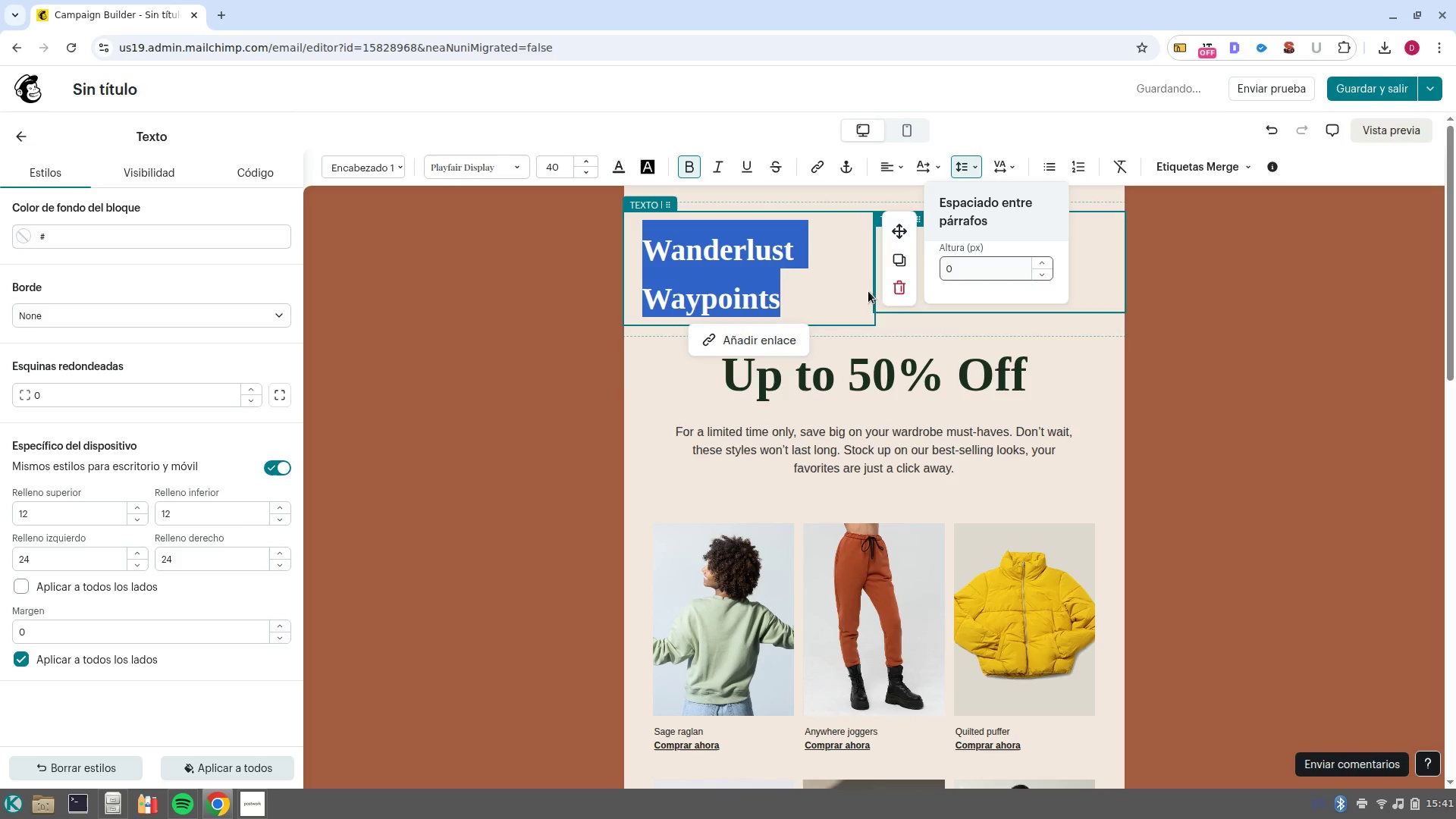 
left_click([833, 294])
 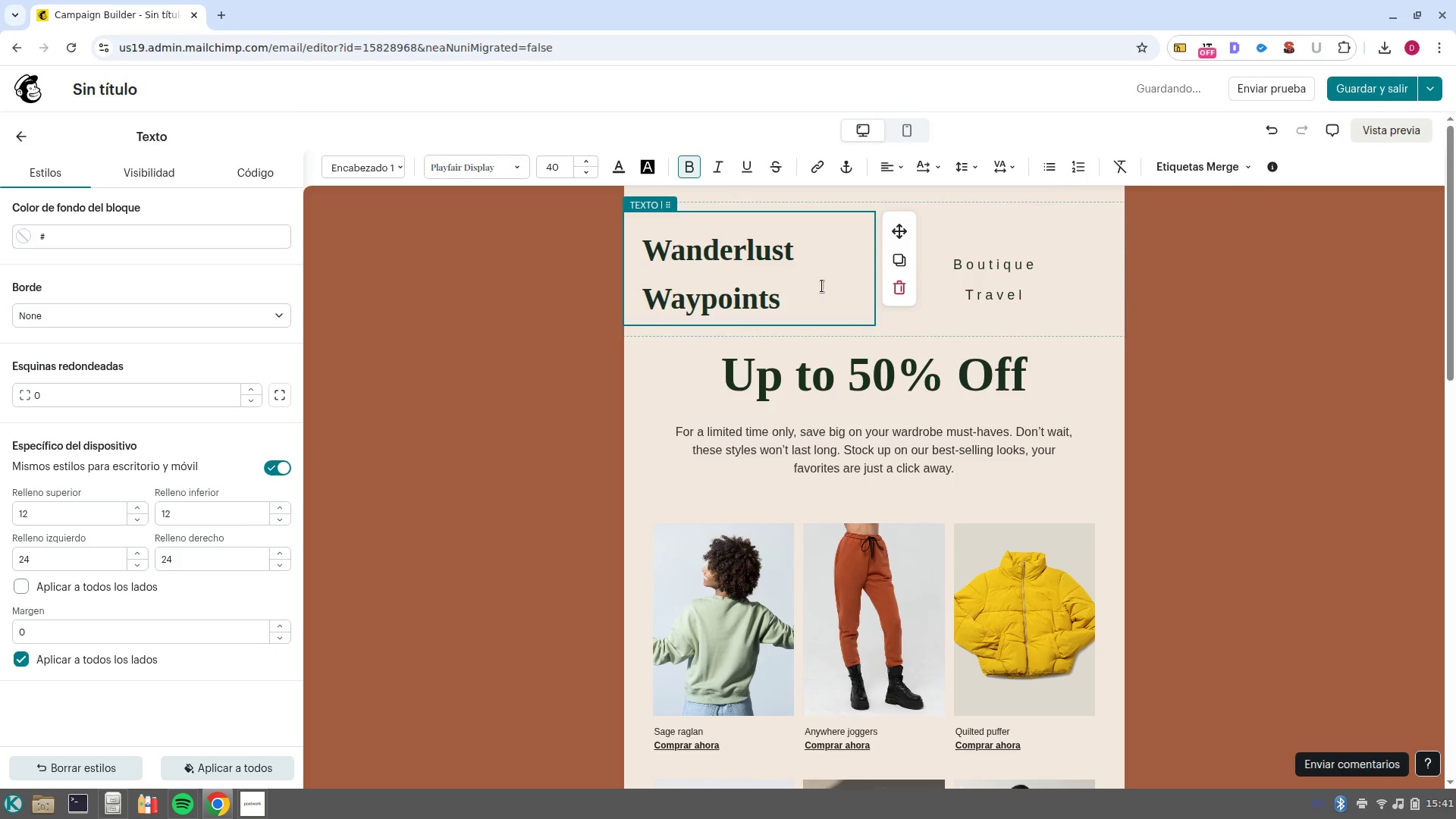 
left_click([810, 255])
 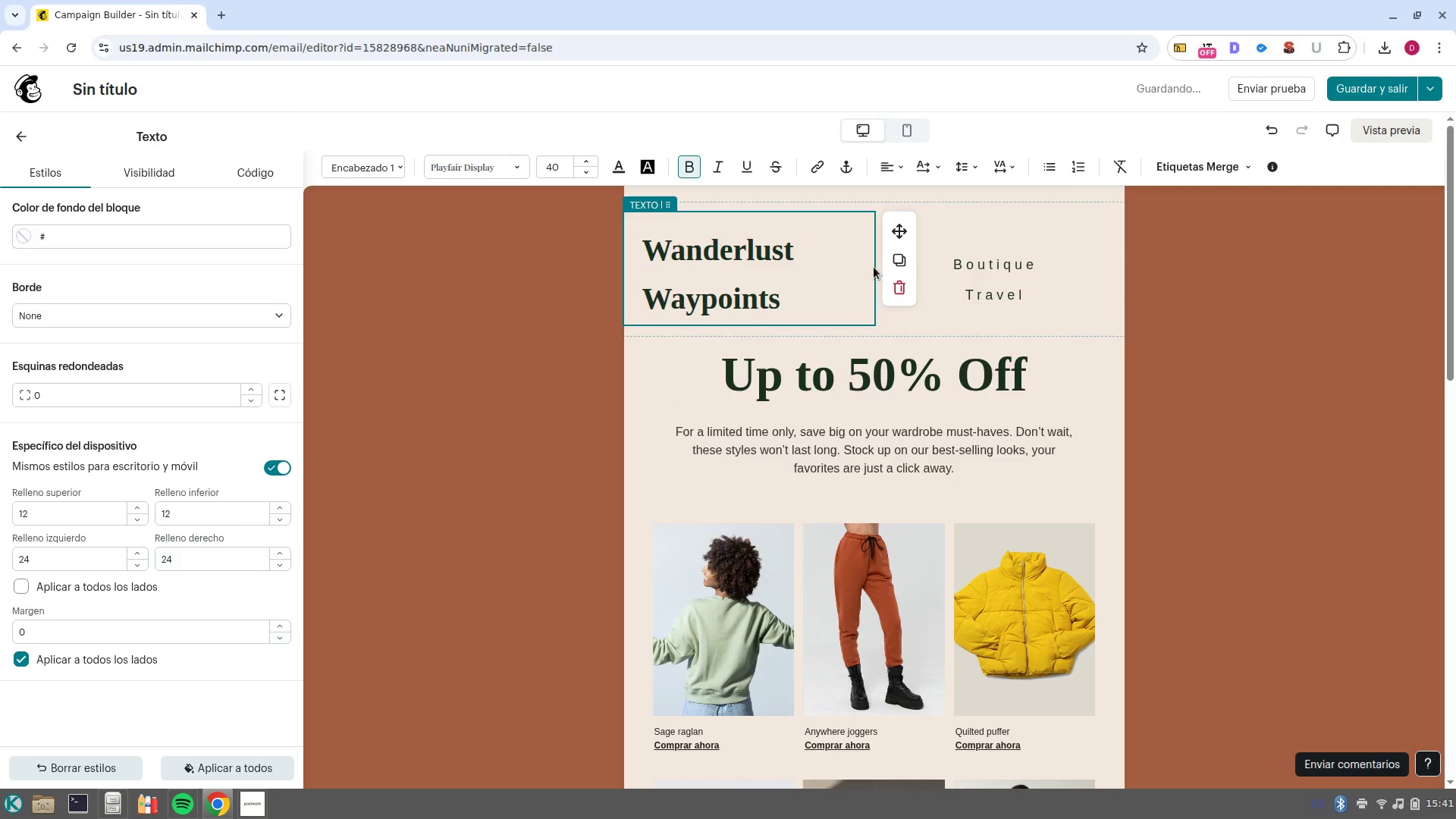 
left_click([1225, 249])
 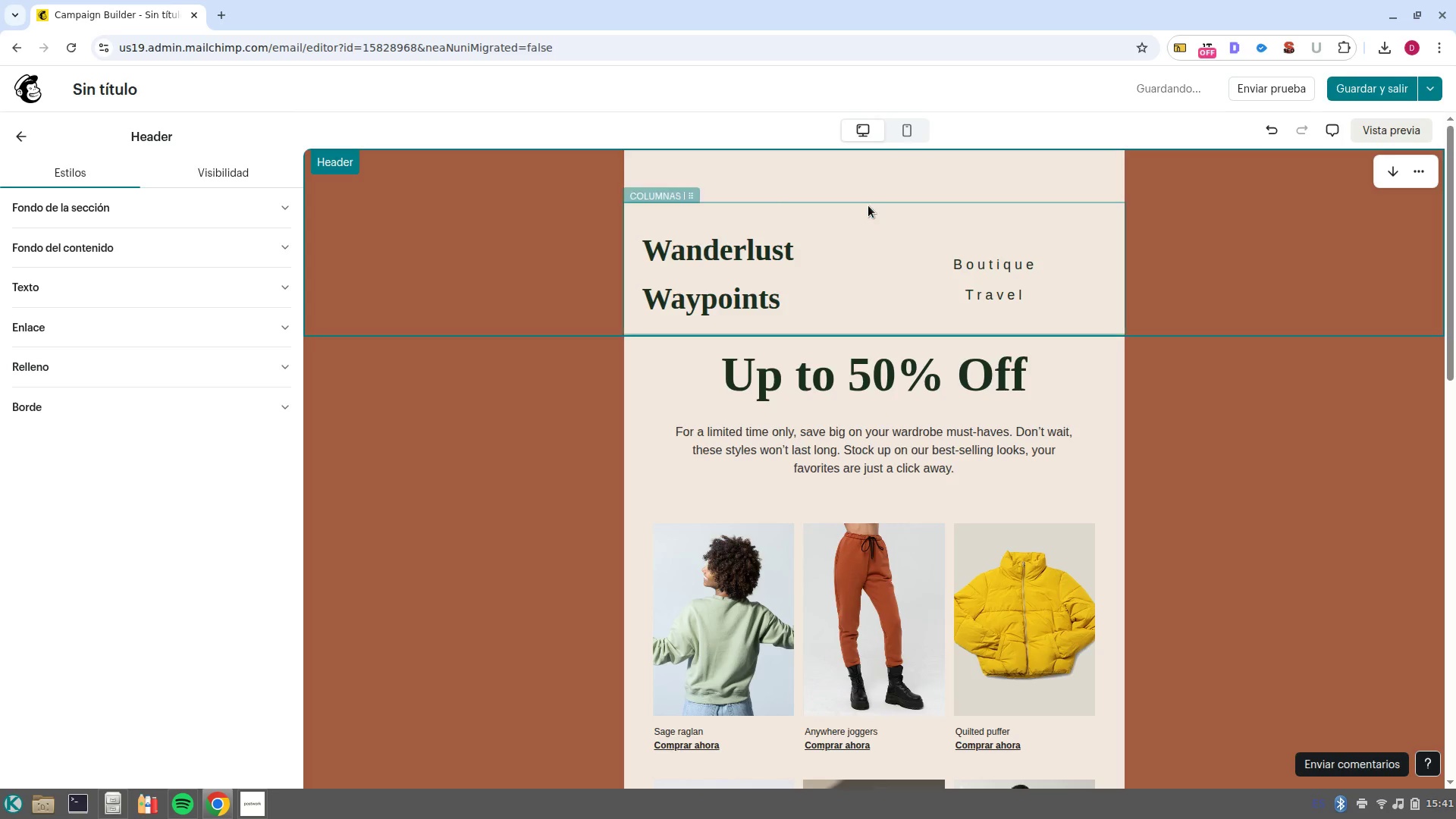 
left_click([868, 206])
 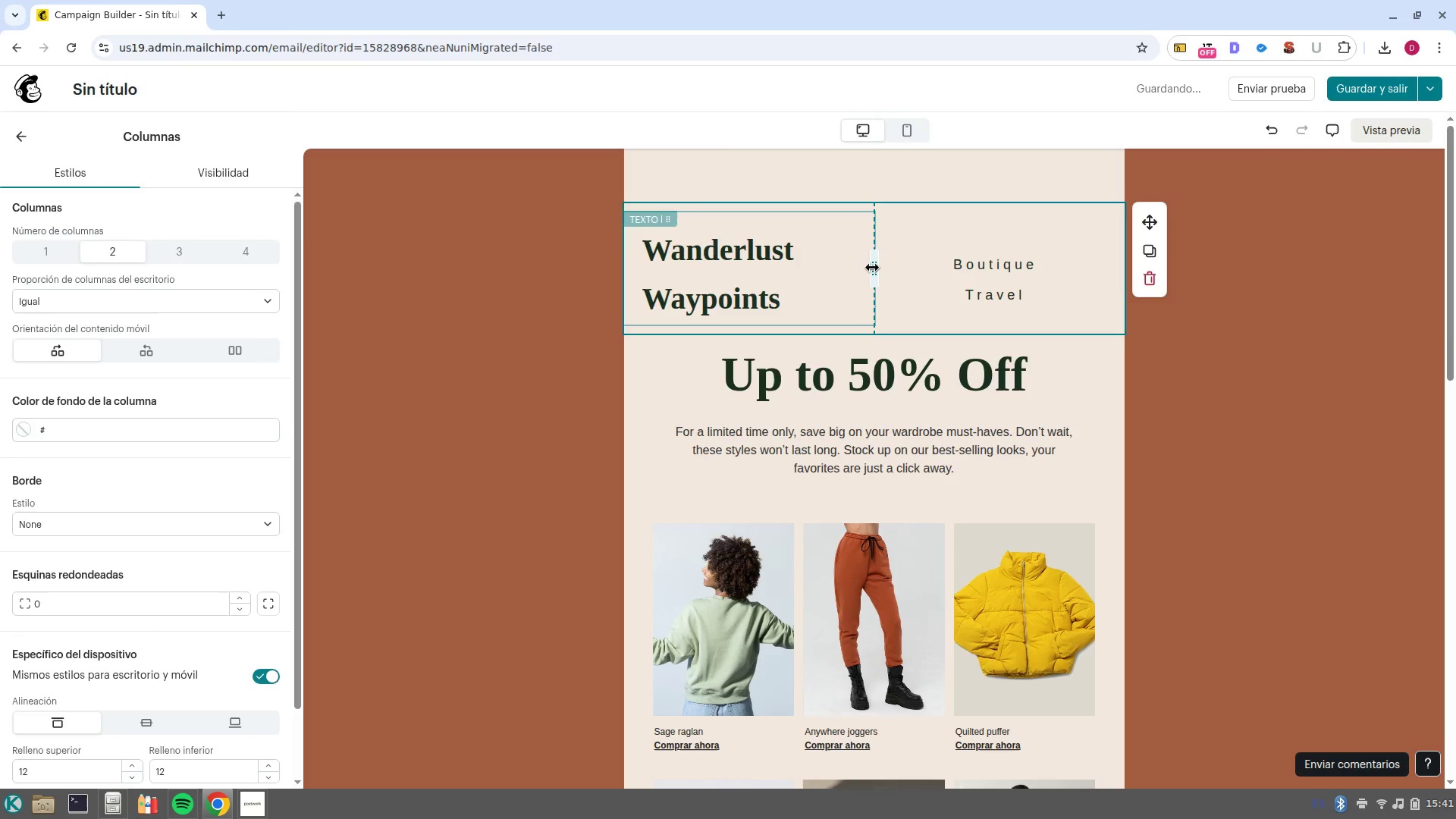 
left_click_drag(start_coordinate=[872, 268], to_coordinate=[947, 277])
 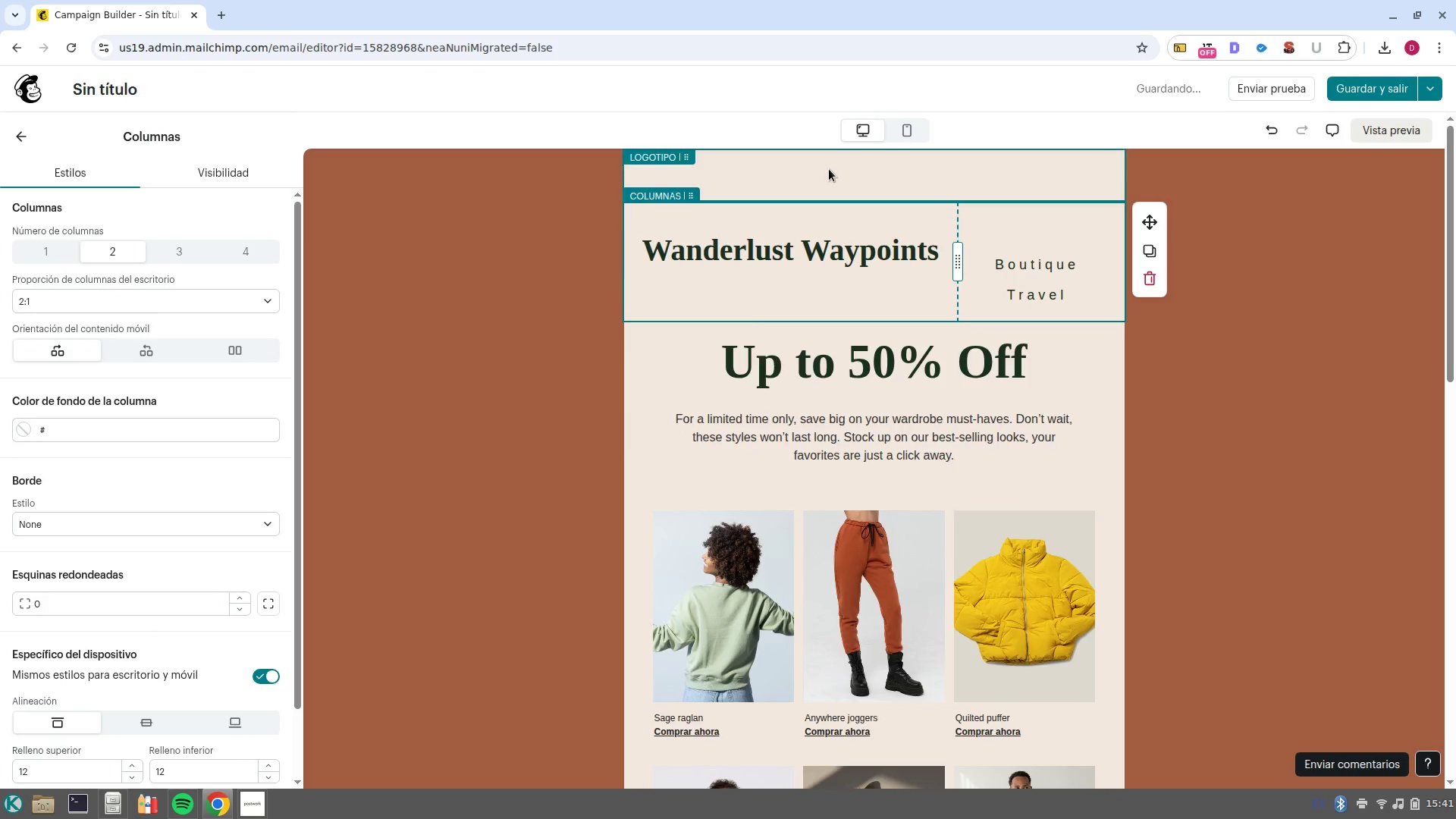 
left_click([829, 169])
 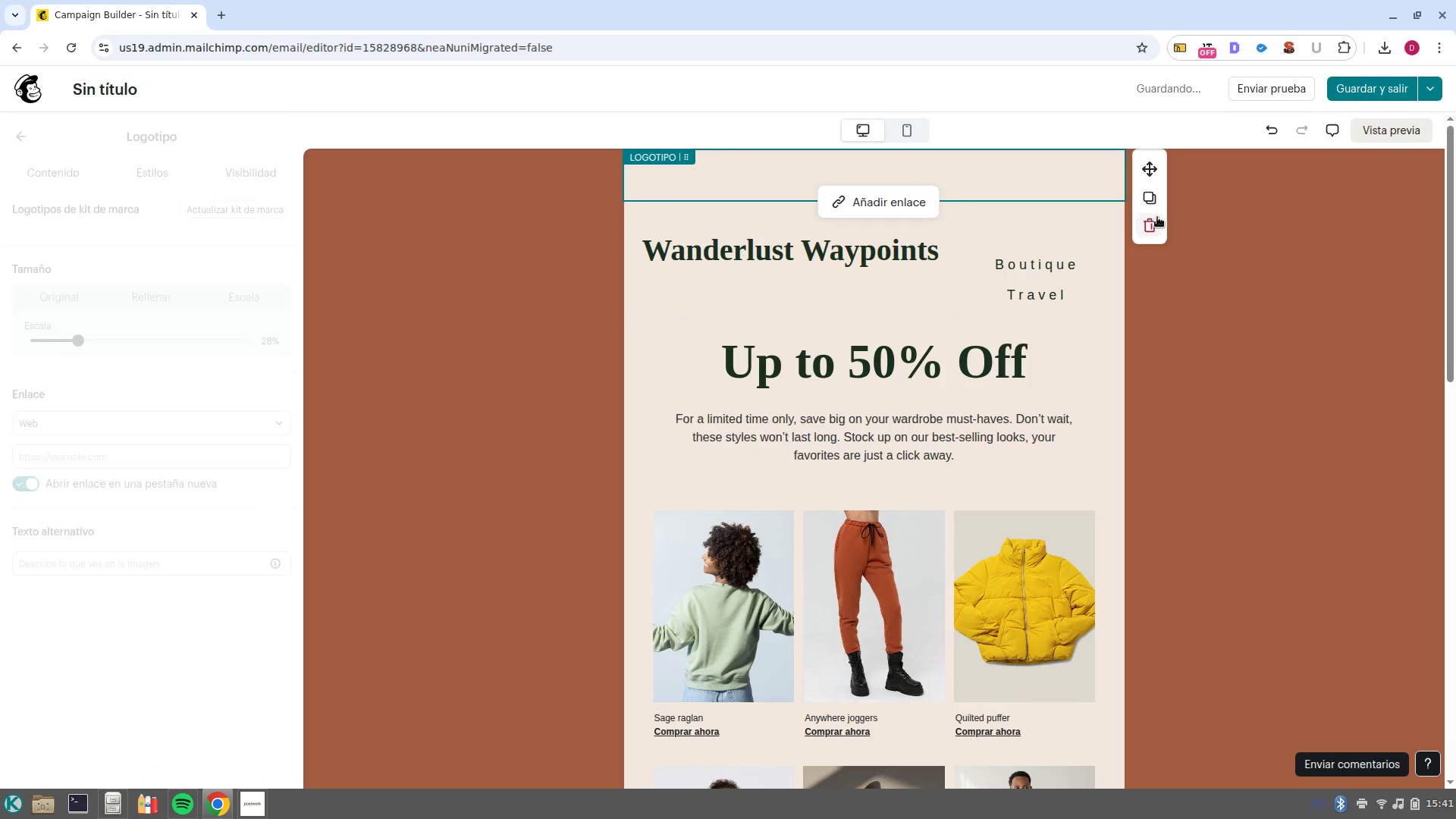 
left_click([1154, 224])
 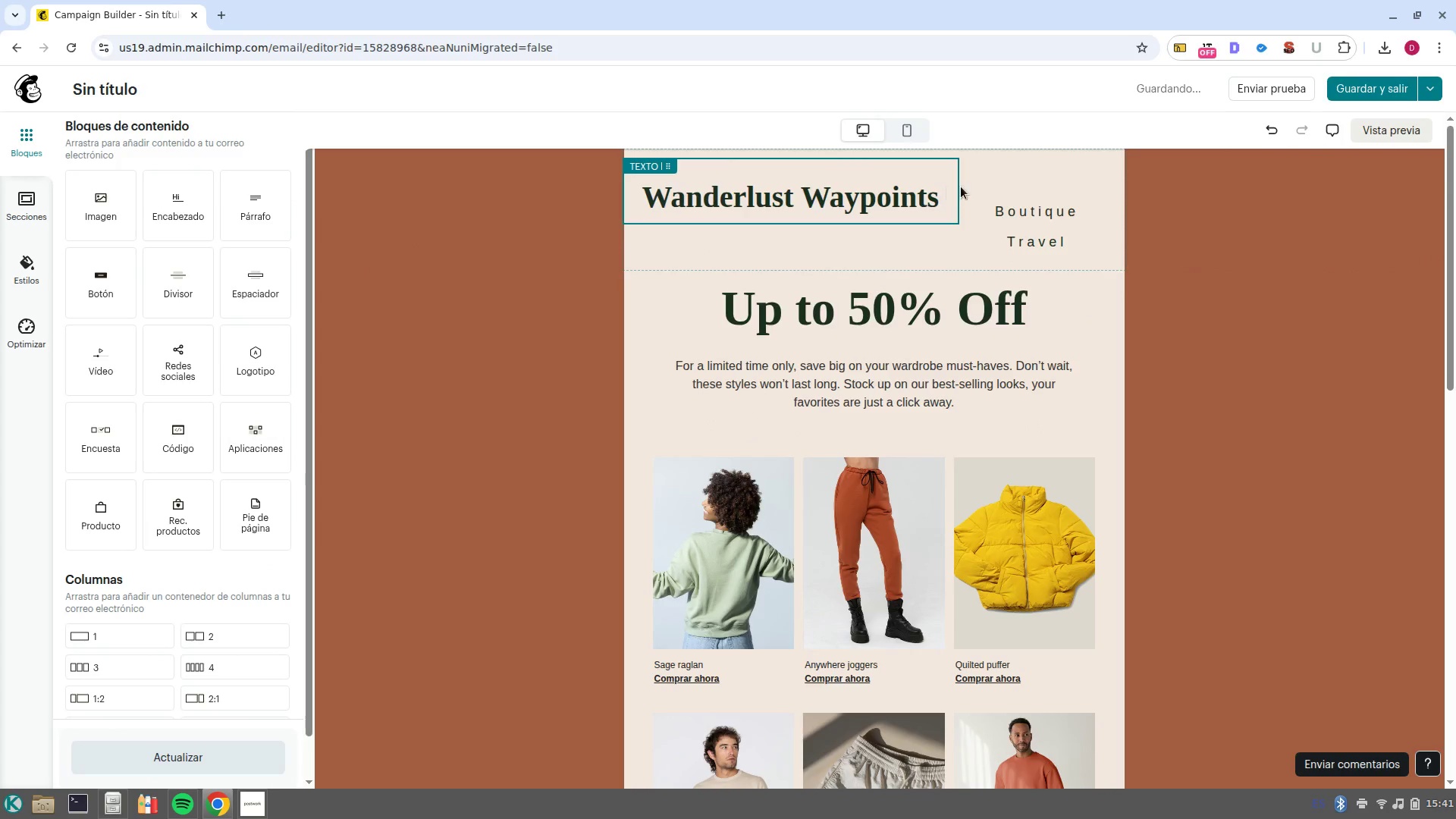 
left_click([947, 193])
 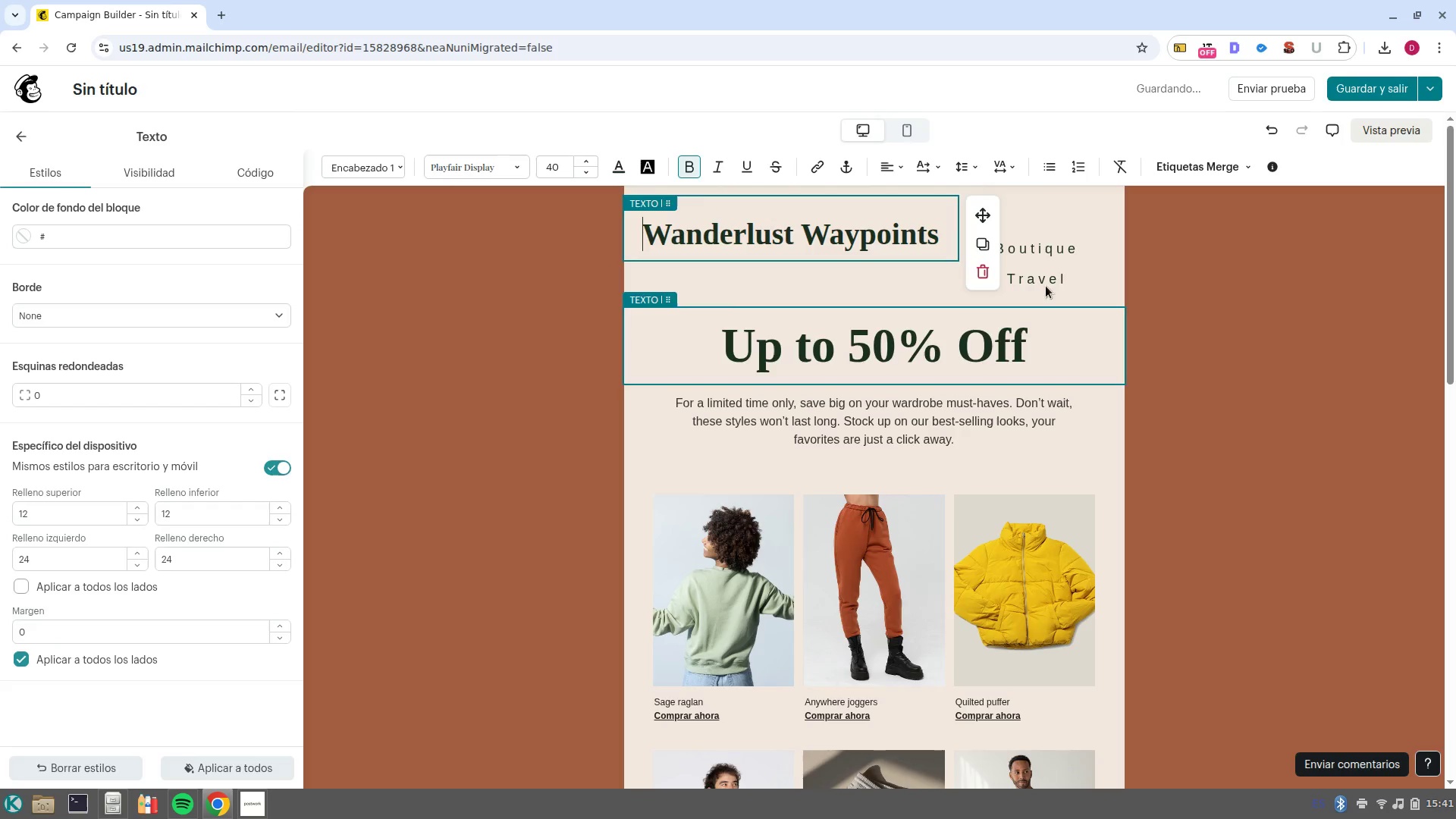 
left_click([1074, 246])
 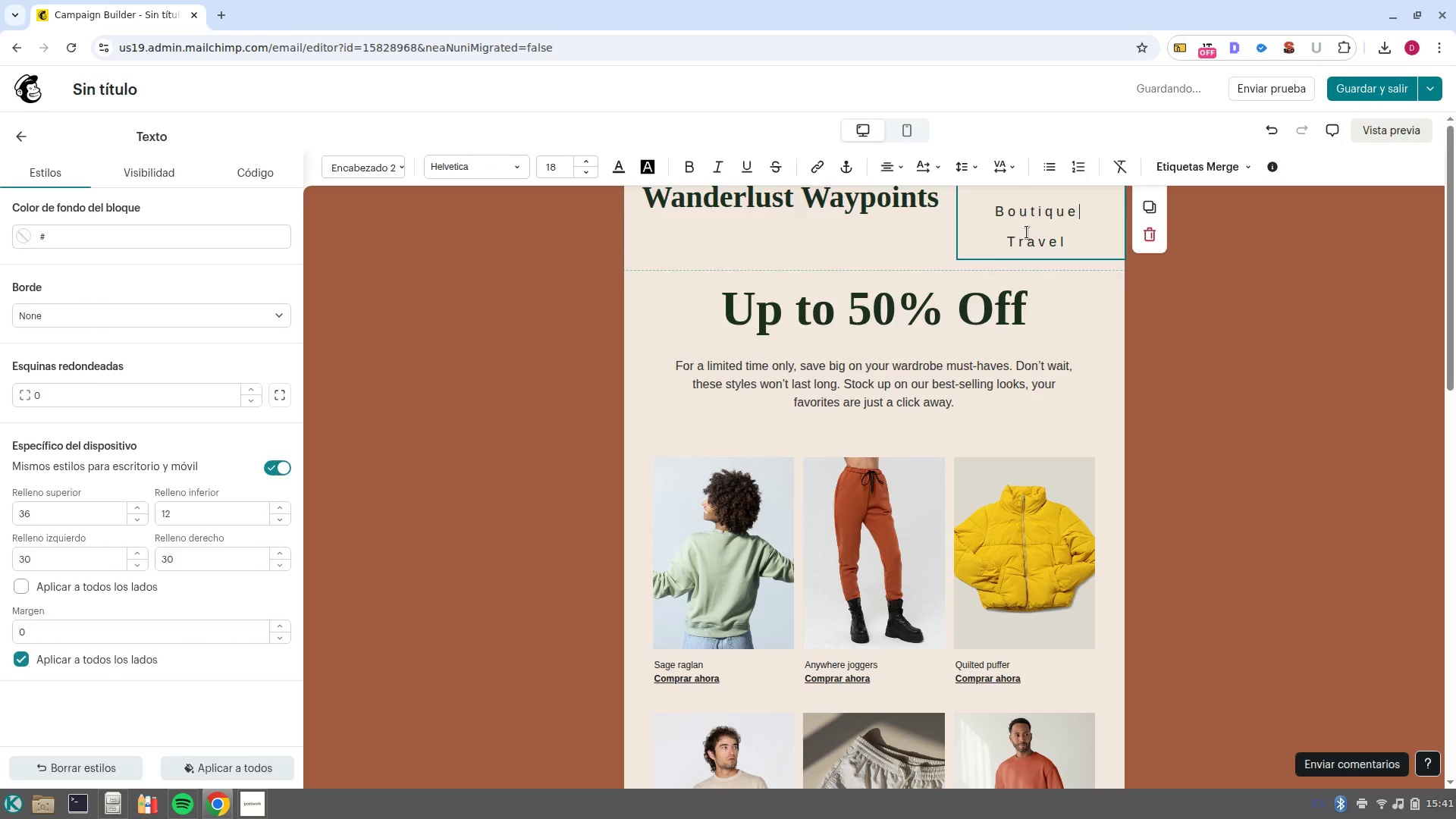 
scroll: coordinate [1028, 233], scroll_direction: up, amount: 2.0
 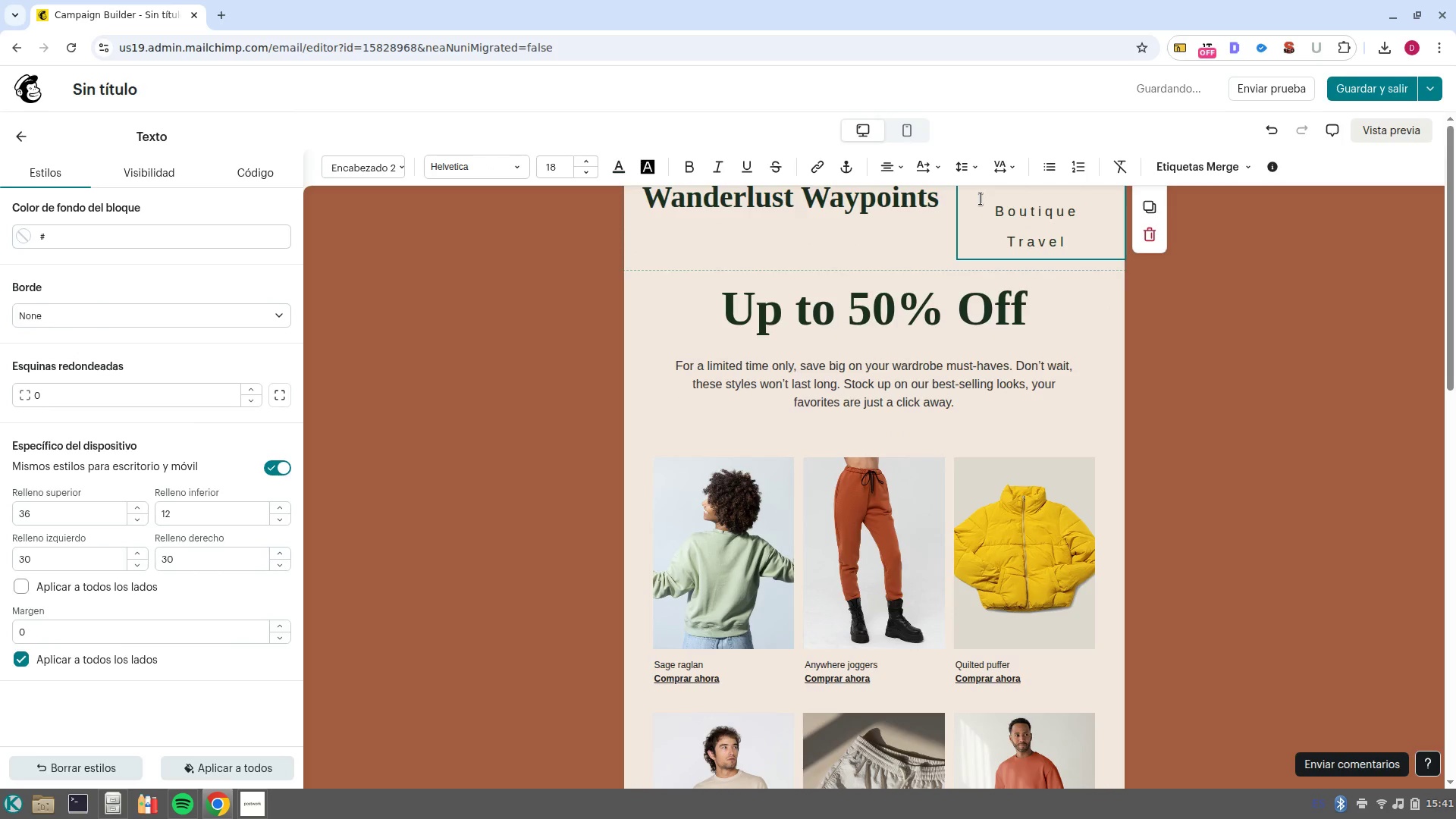 
left_click([981, 199])
 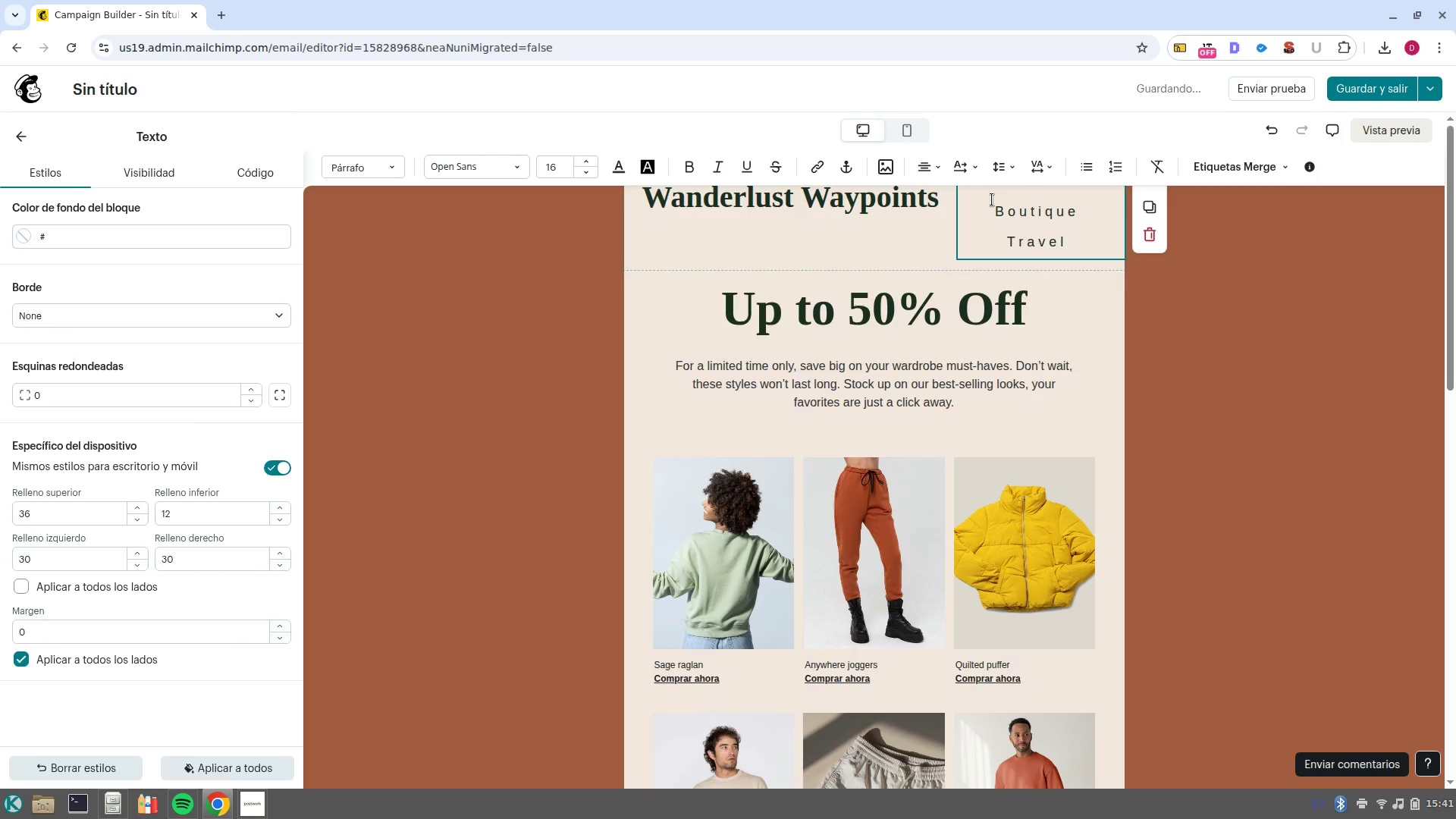 
key(Backspace)
 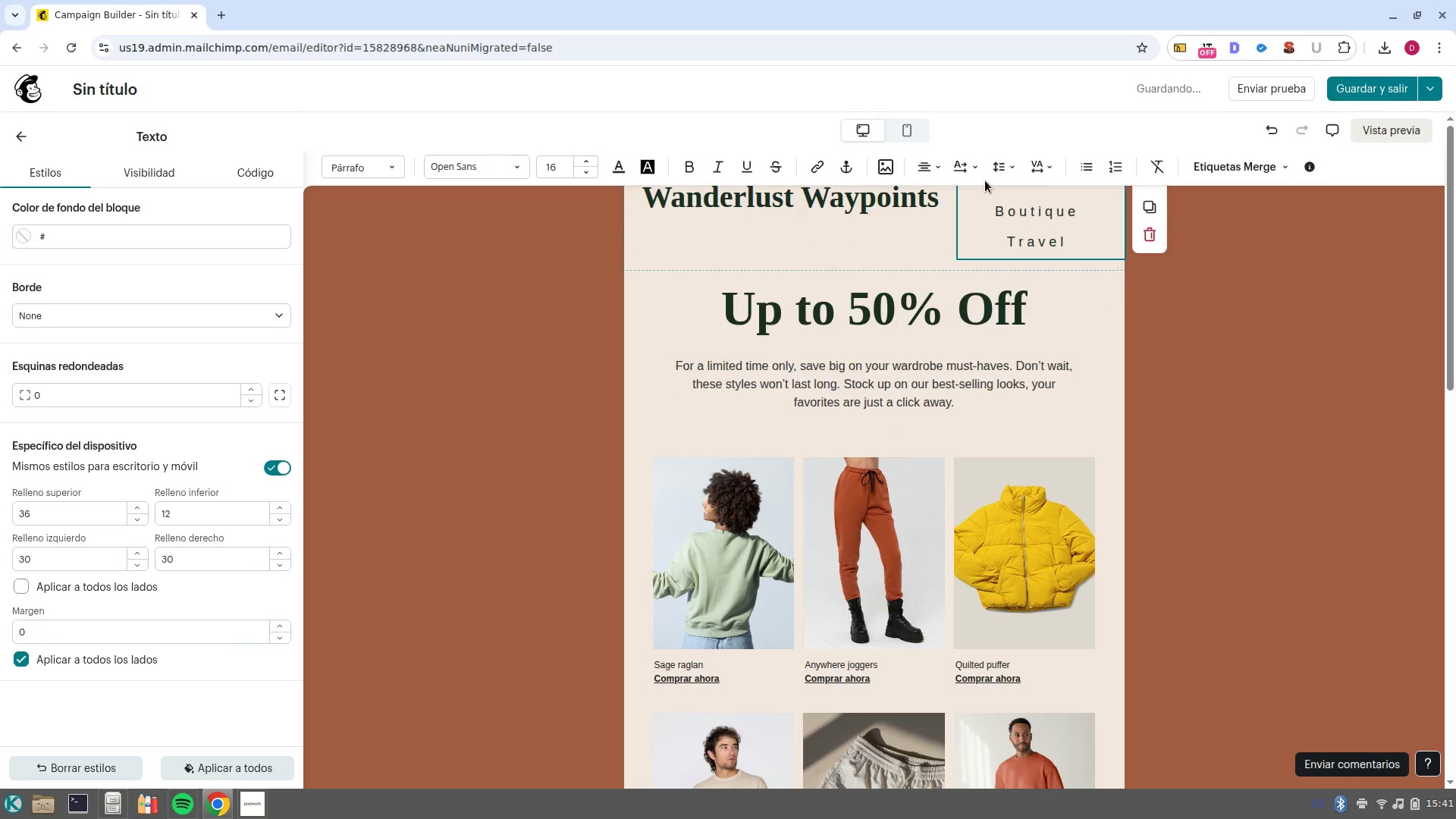 
key(Backspace)
 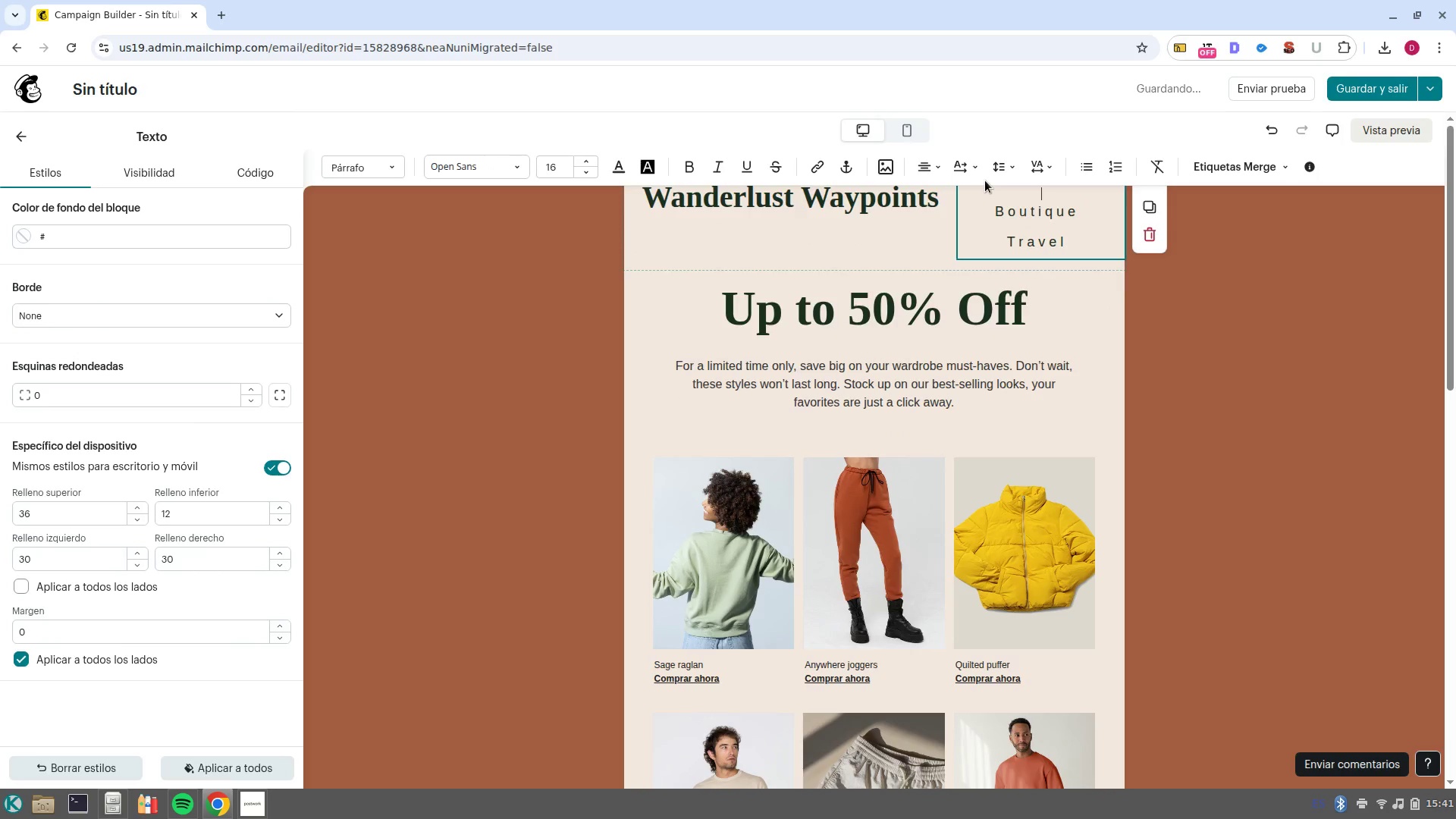 
key(ArrowDown)
 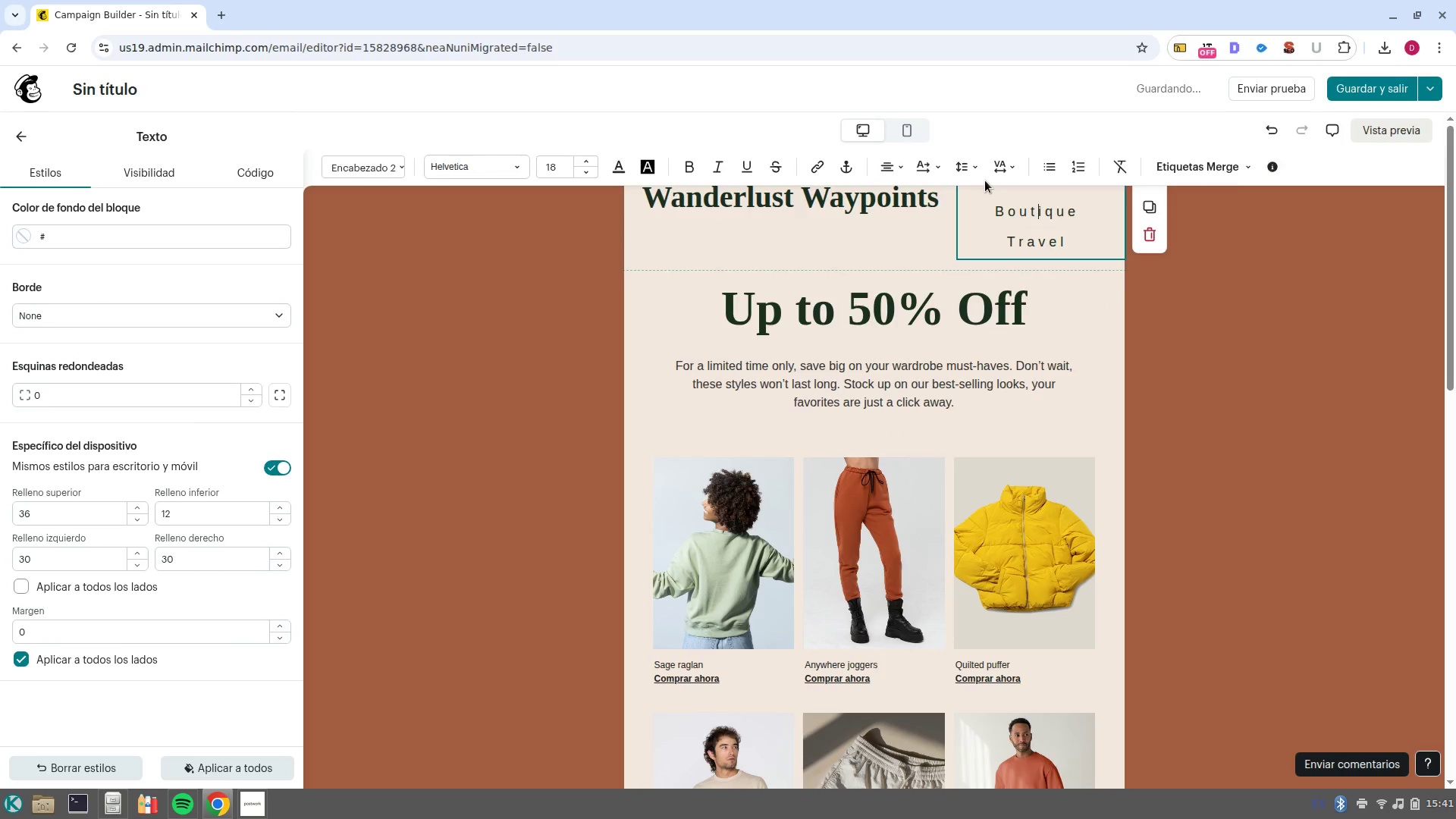 
key(Control+ArrowLeft)
 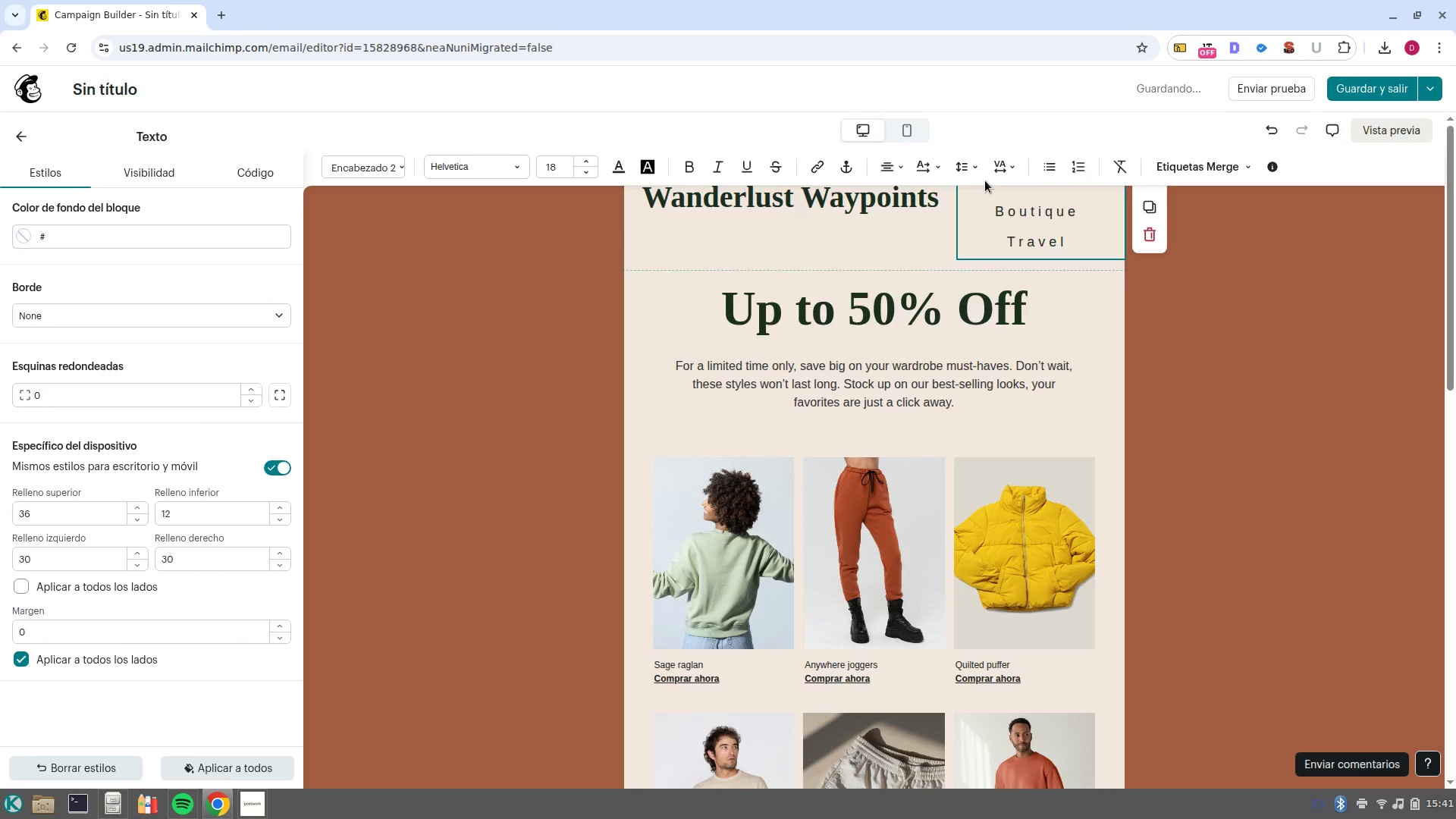 
key(Backspace)
 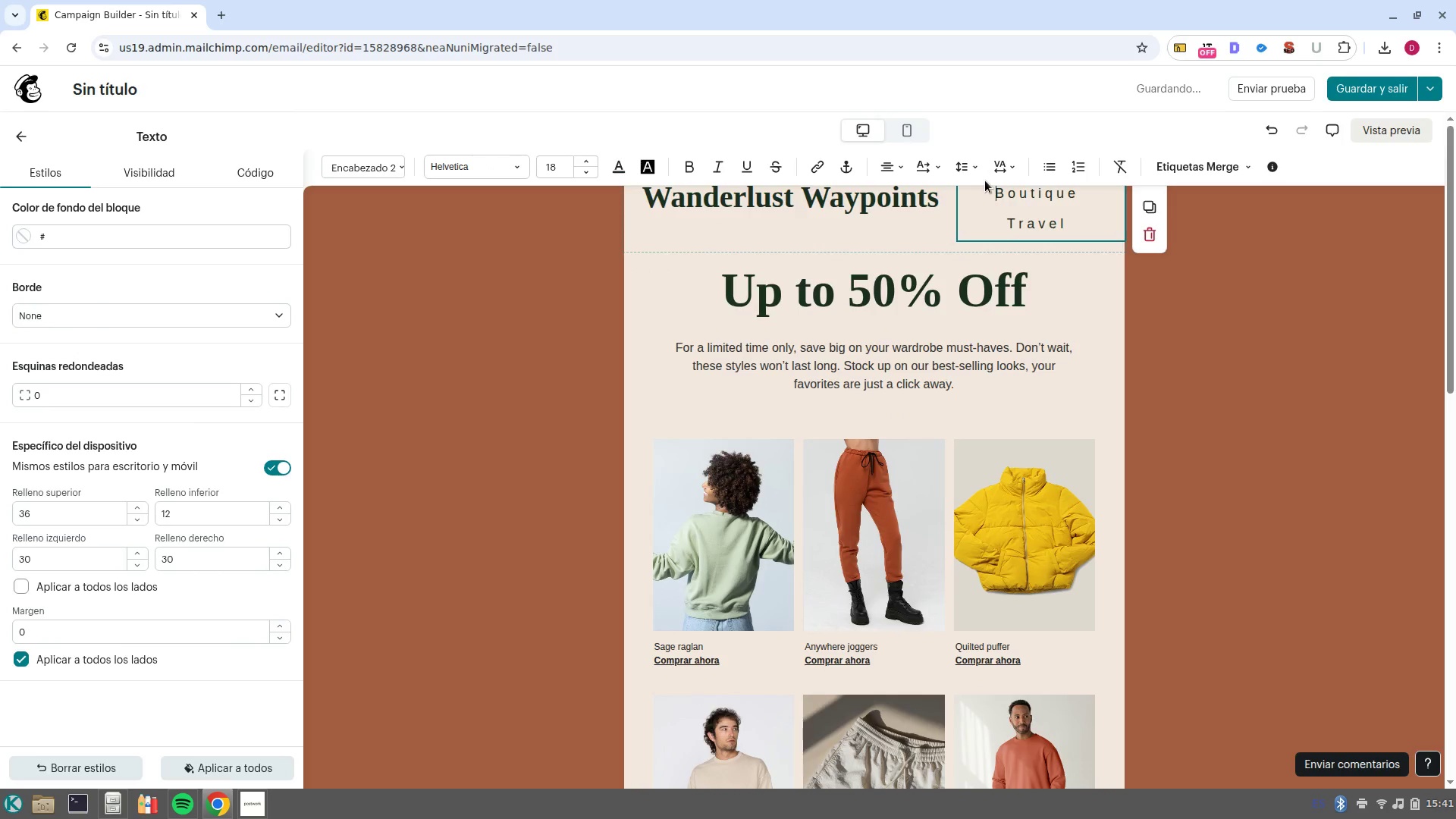 
right_click([983, 182])
 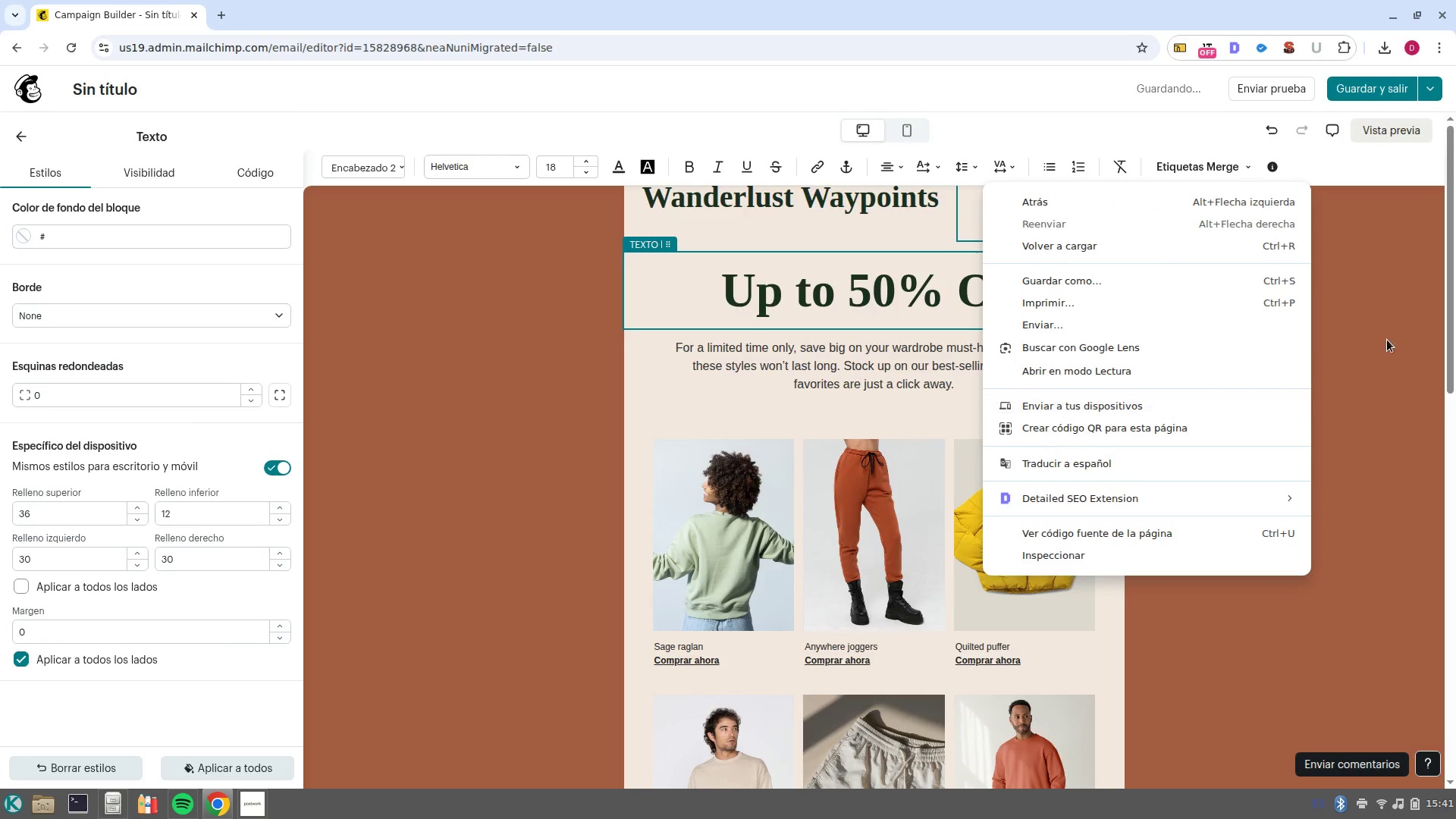 
left_click([1424, 334])
 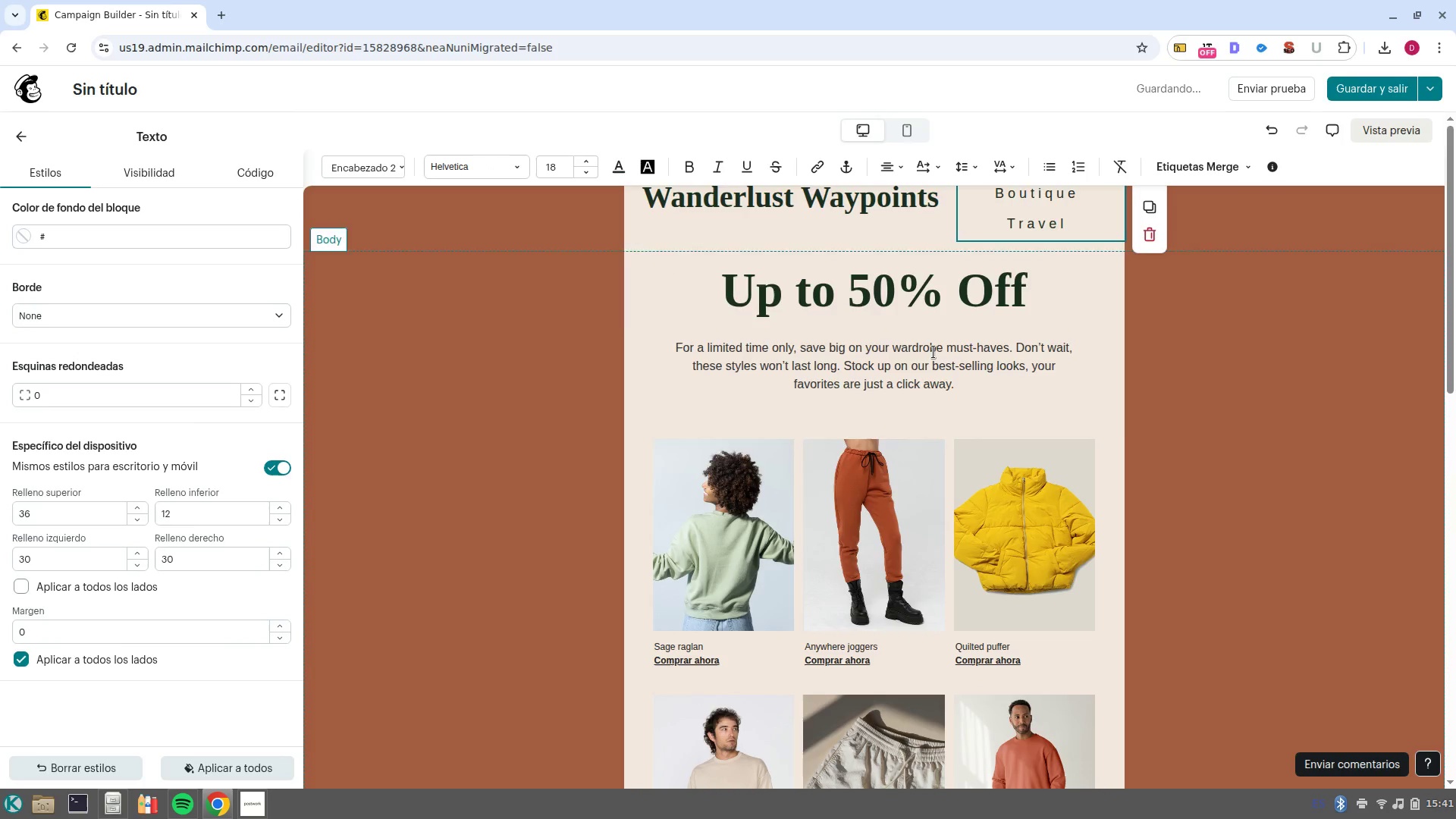 
left_click([1216, 262])
 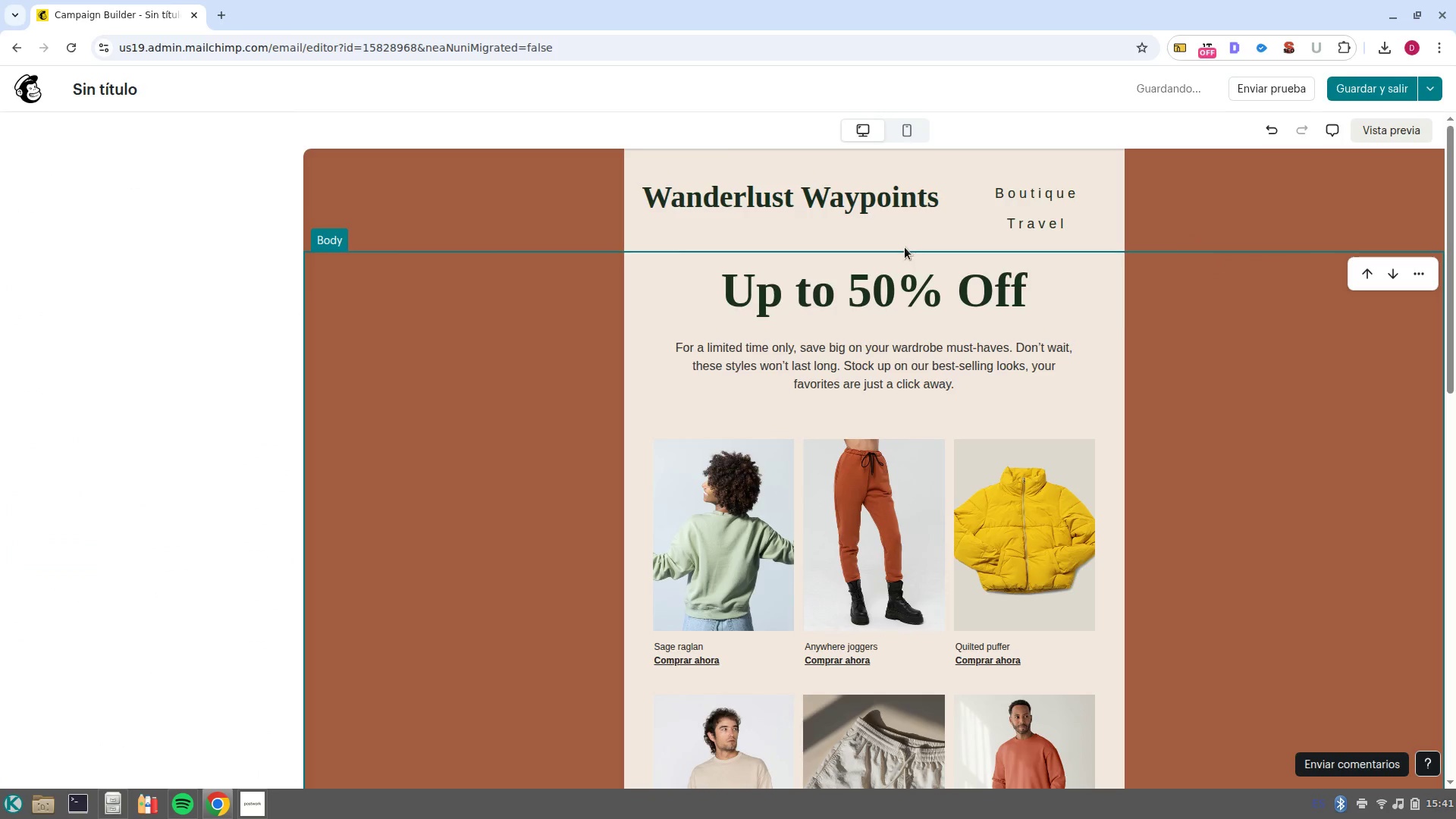 
scroll: coordinate [905, 247], scroll_direction: up, amount: 9.0
 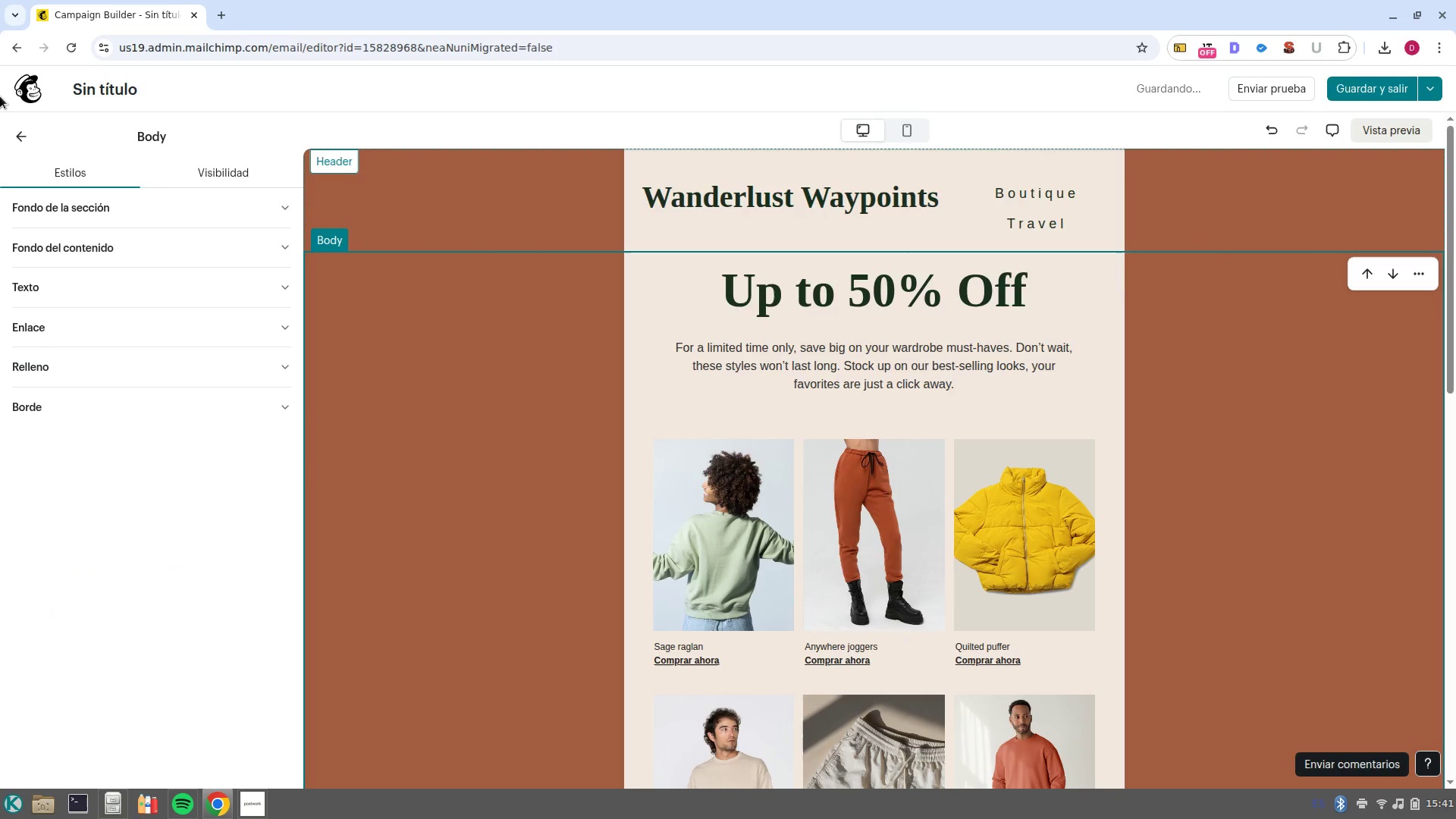 
left_click([23, 140])
 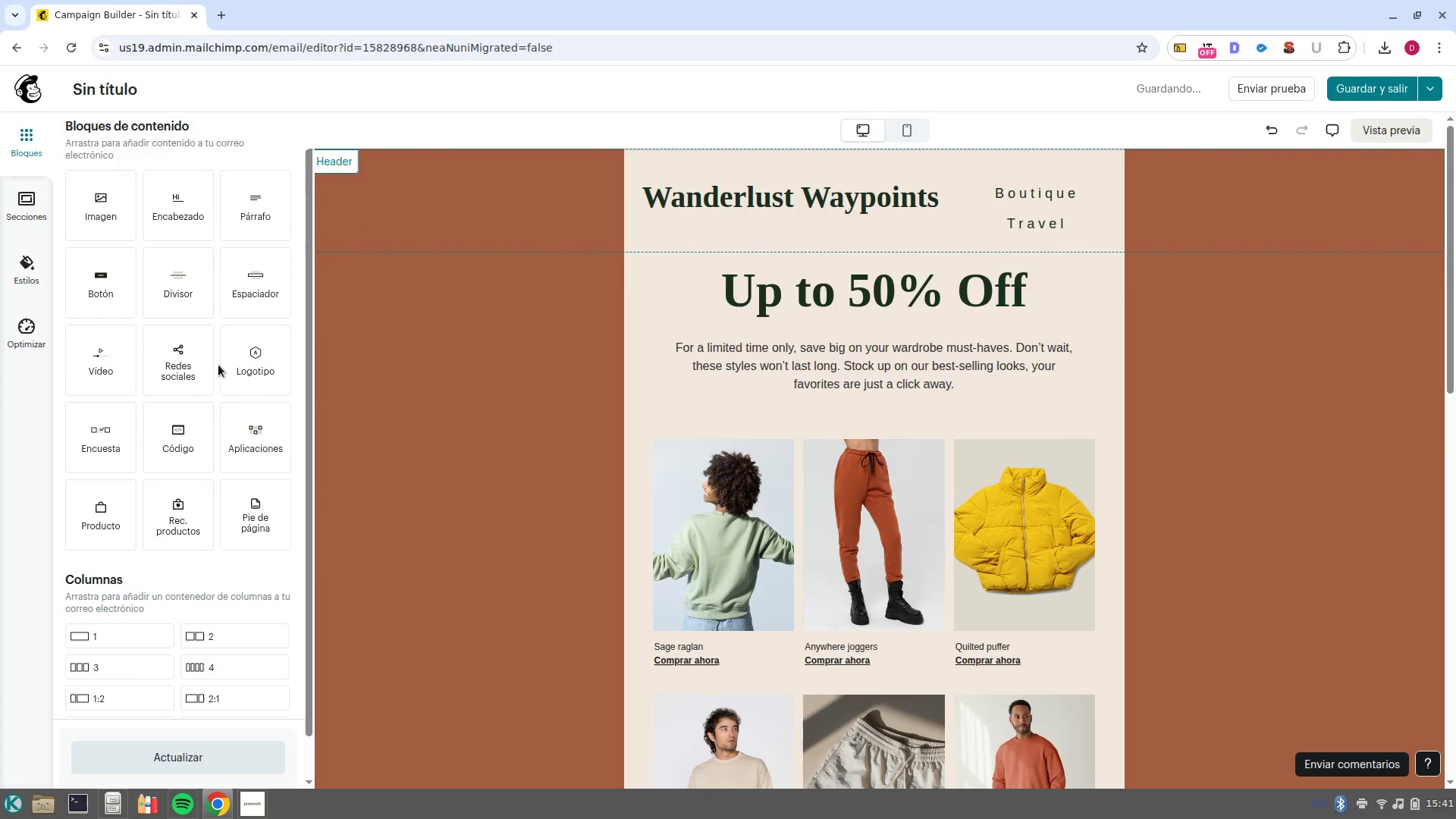 
wait(9.27)
 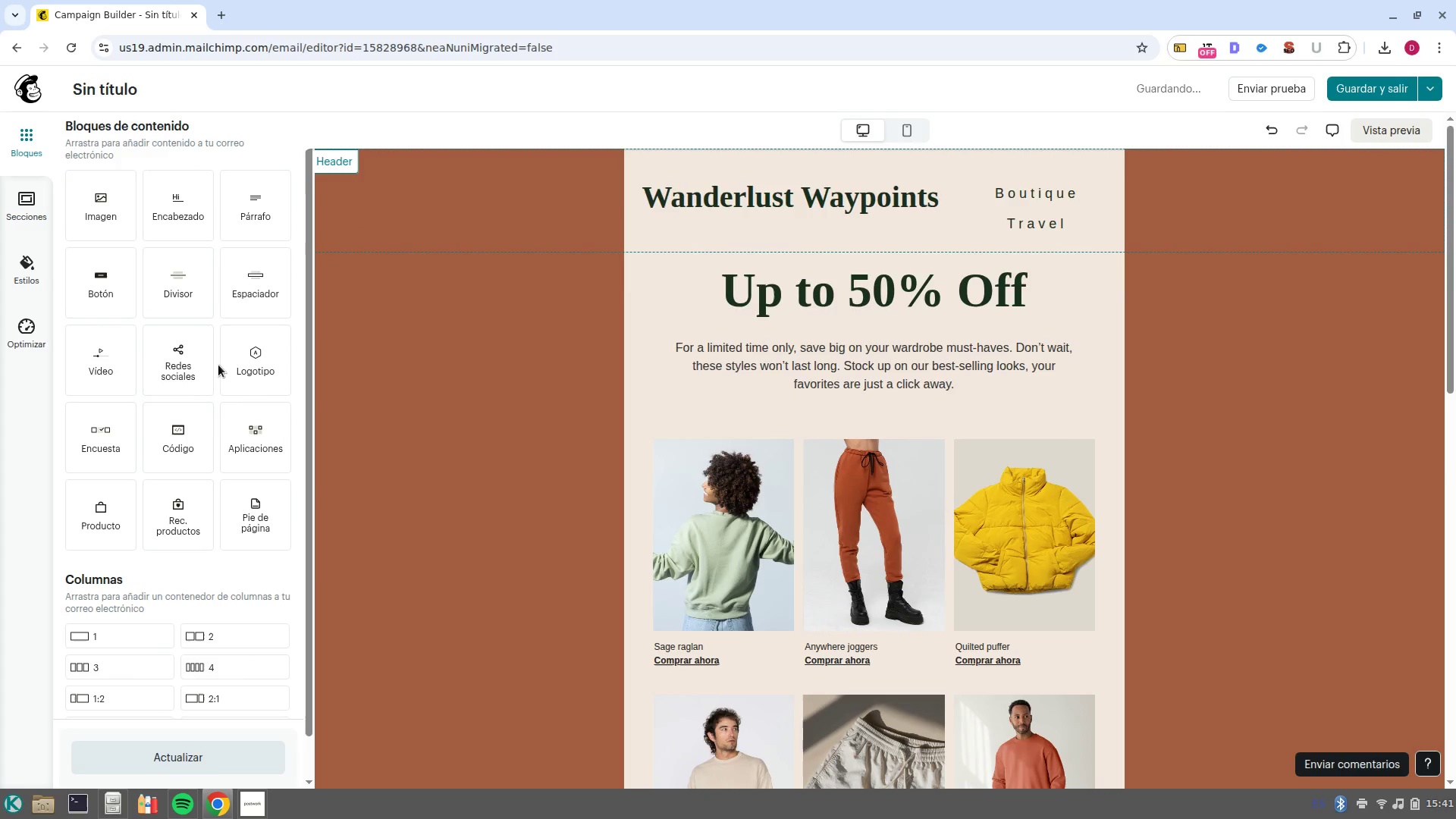 
left_click([968, 210])
 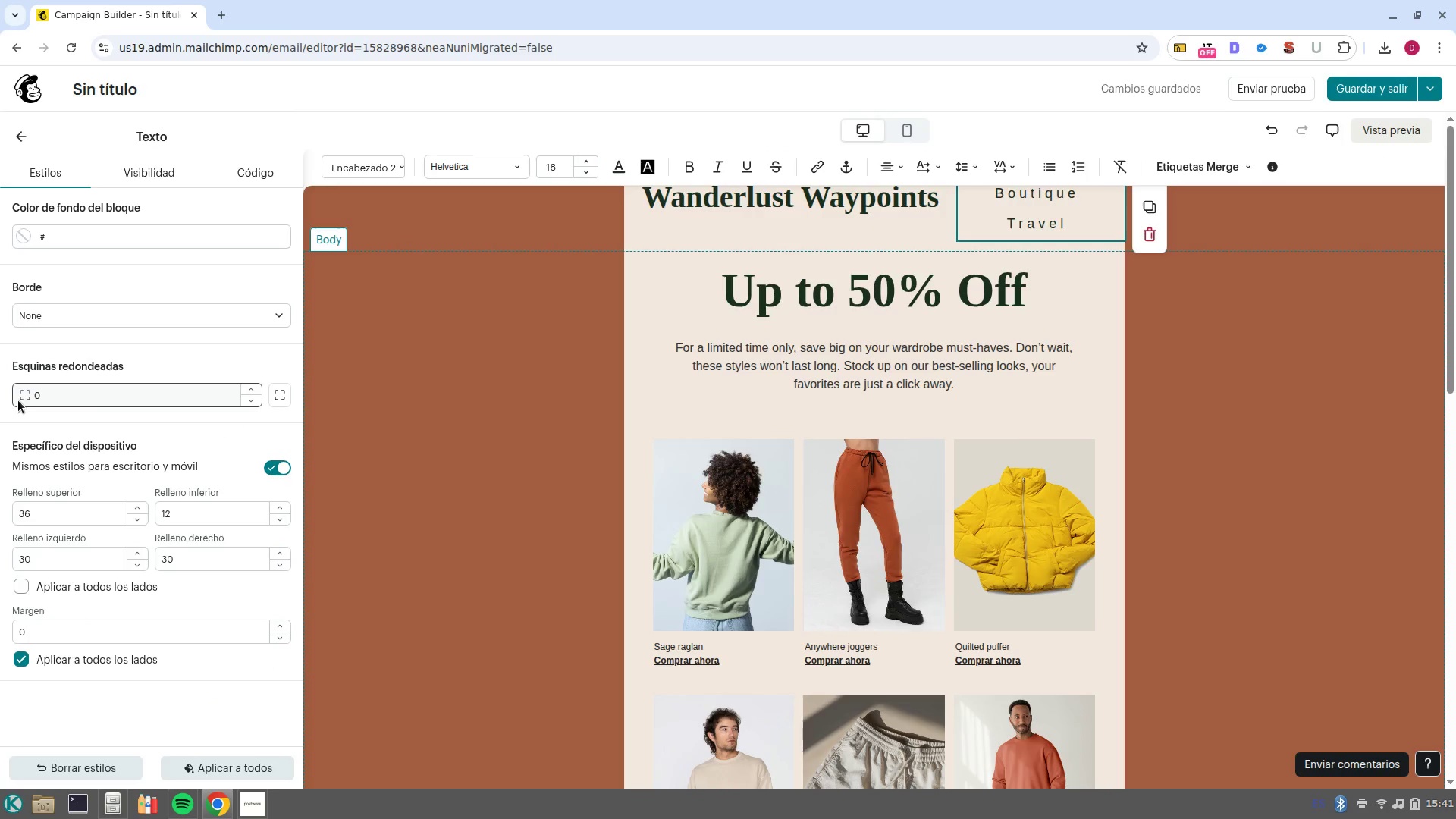 
left_click([23, 397])
 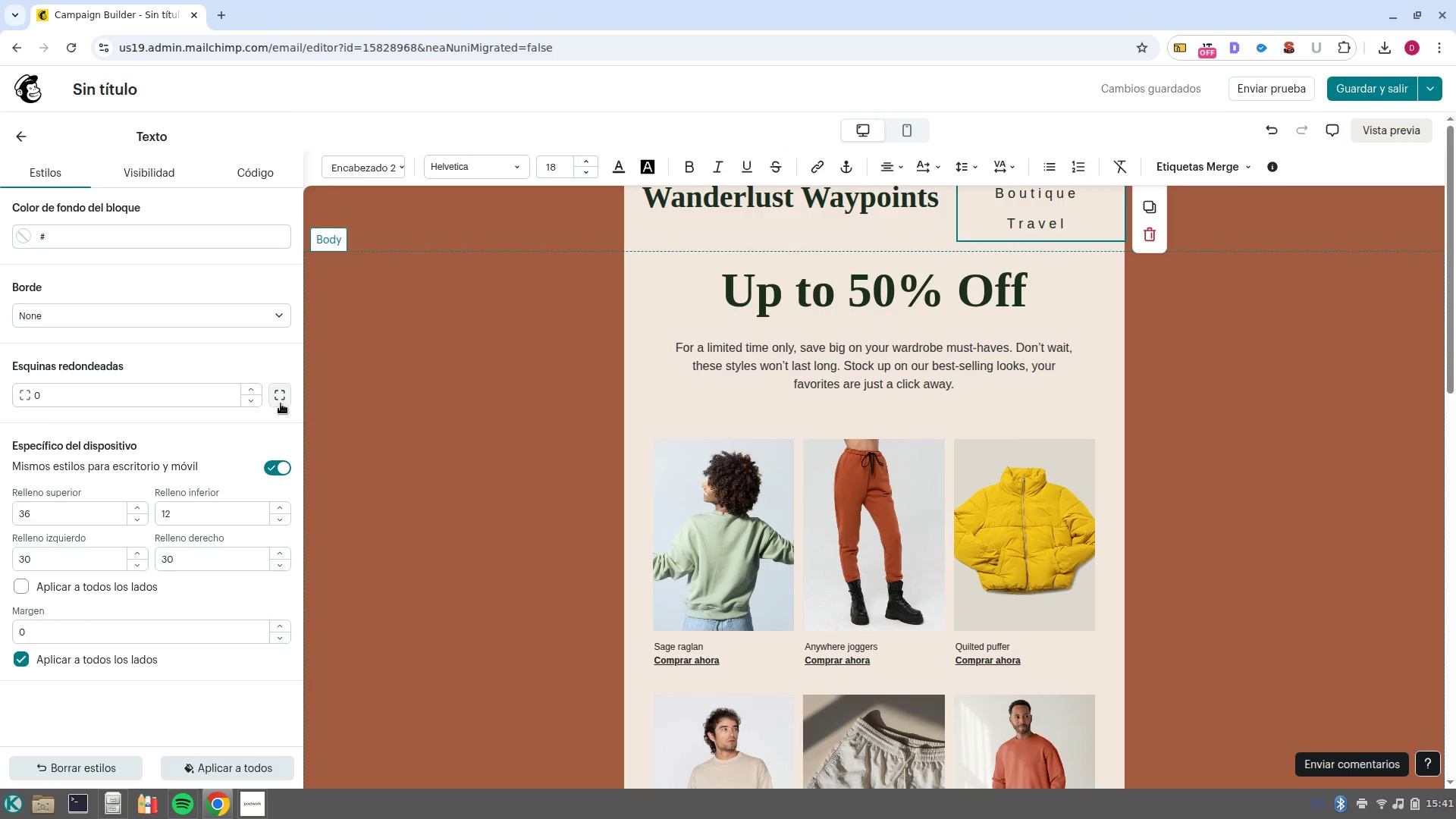 
left_click([275, 403])
 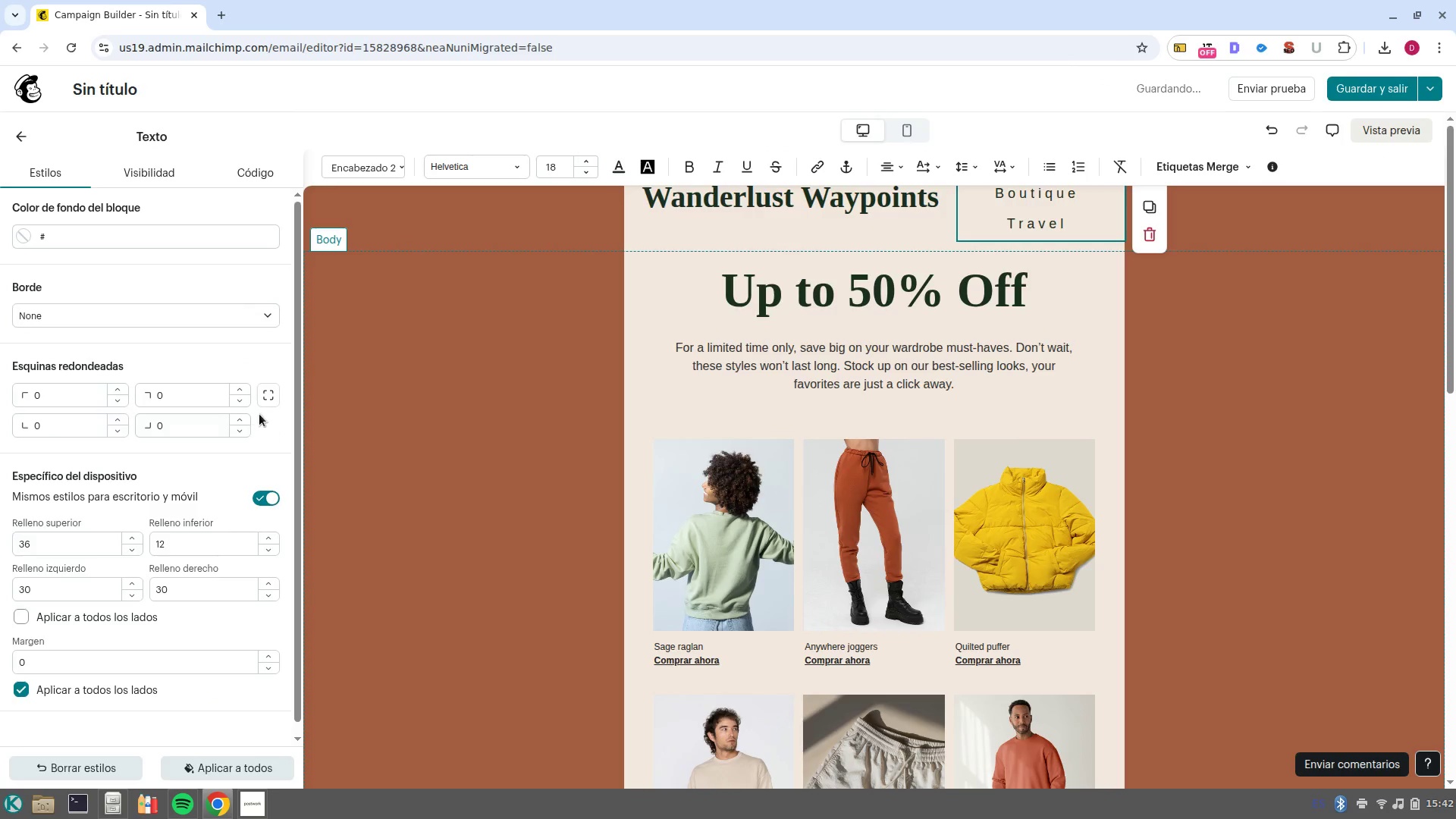 
left_click([269, 400])
 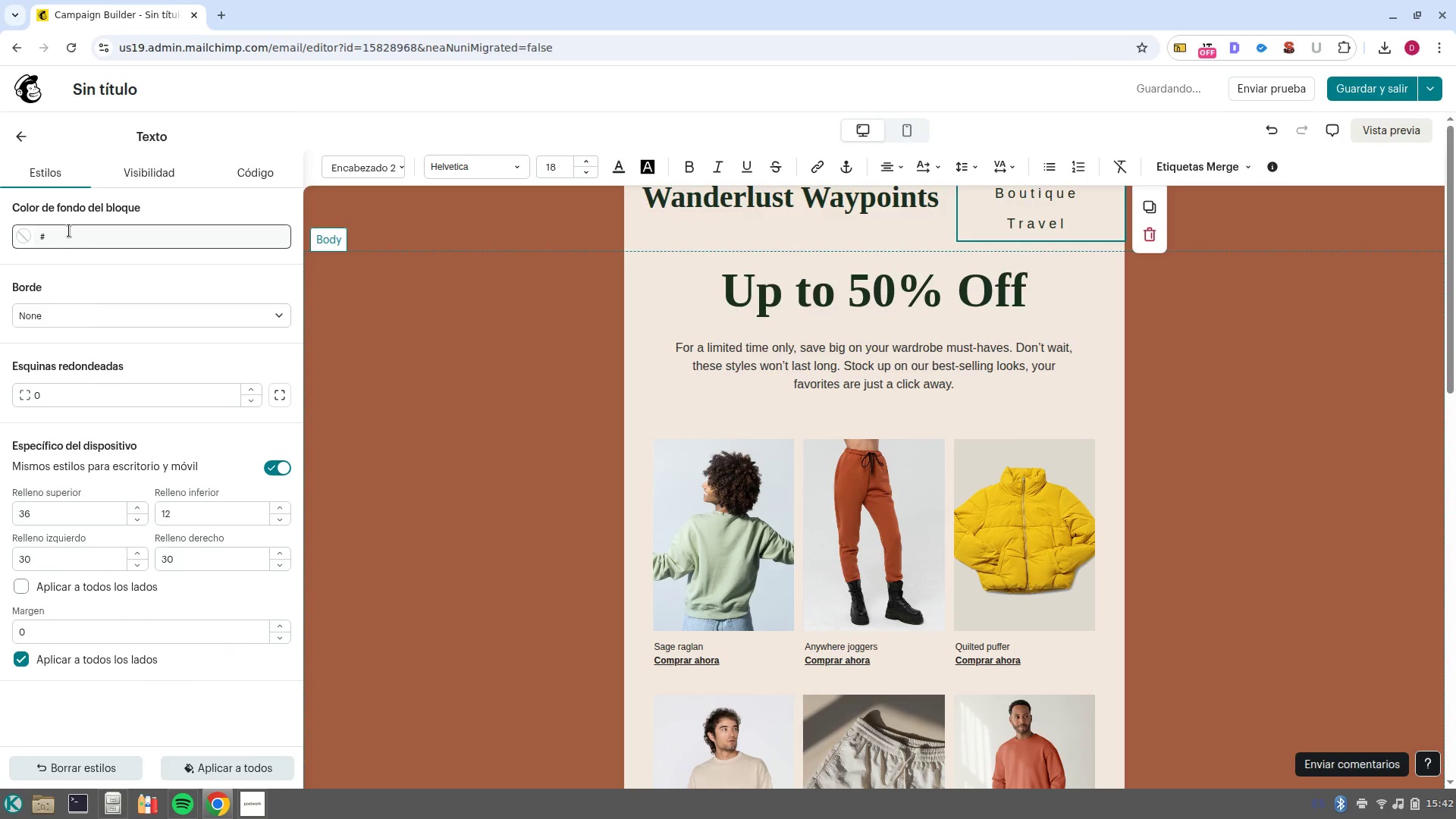 
left_click([74, 312])
 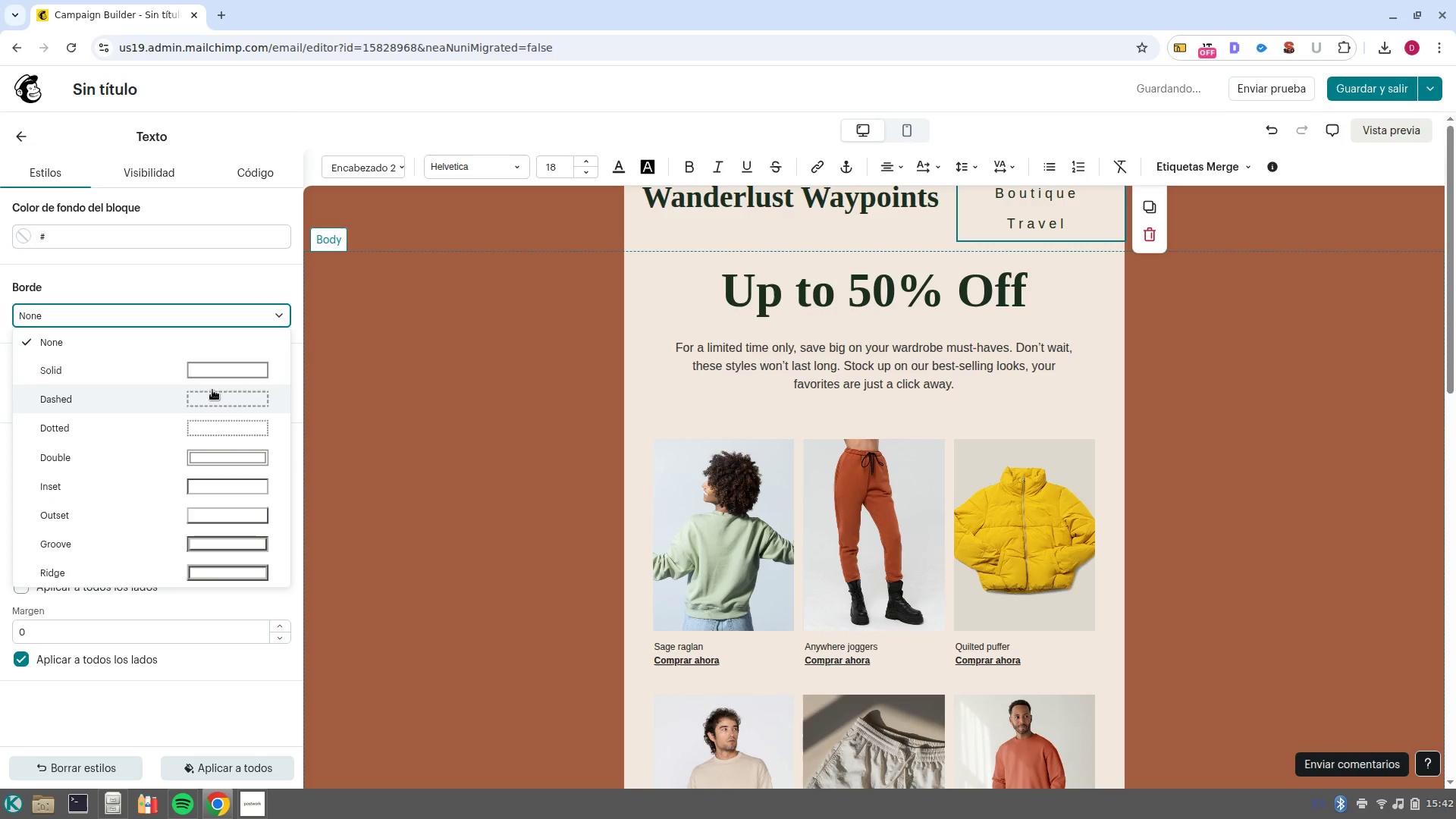 
left_click([206, 375])
 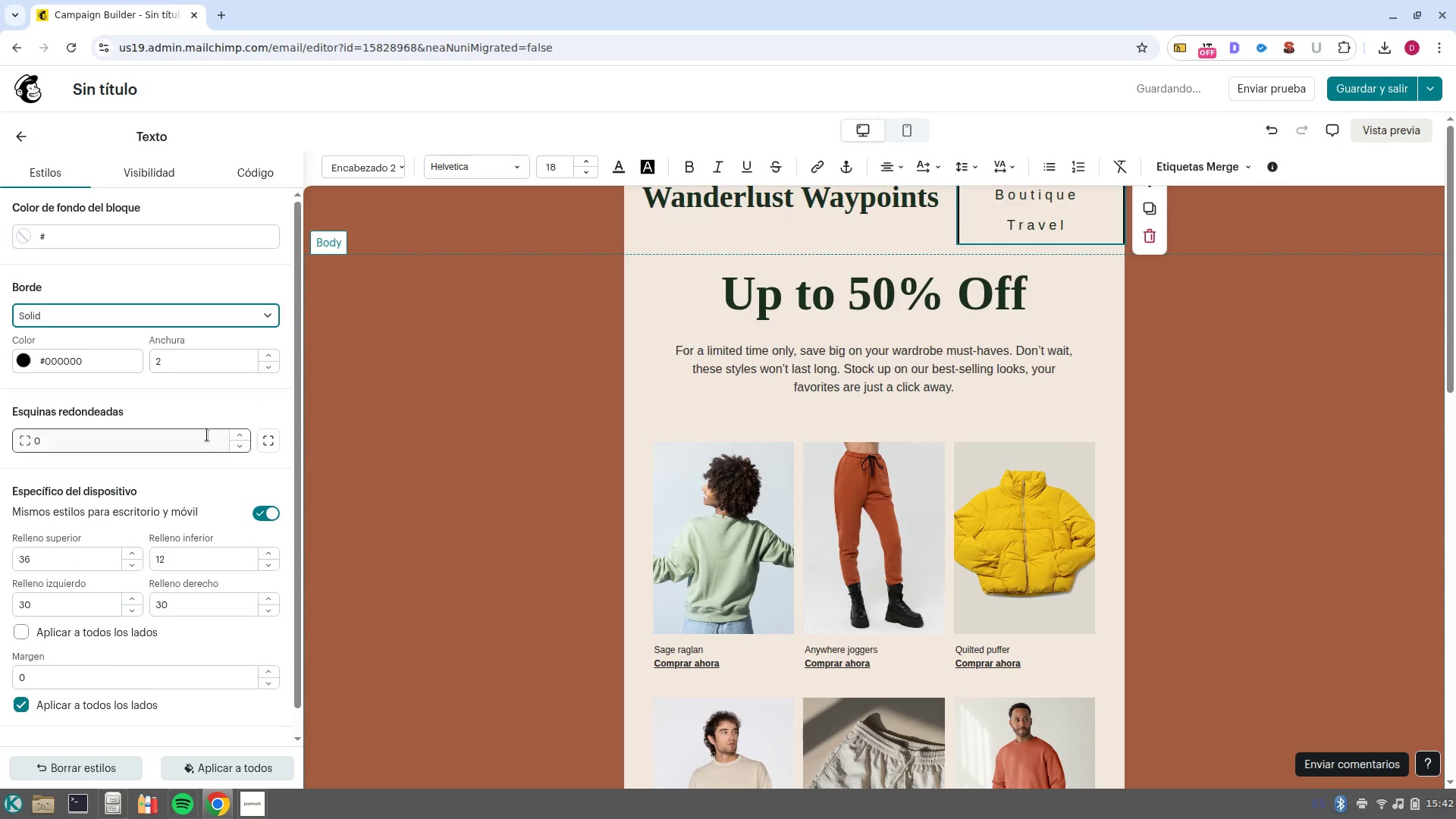 
left_click([269, 441])
 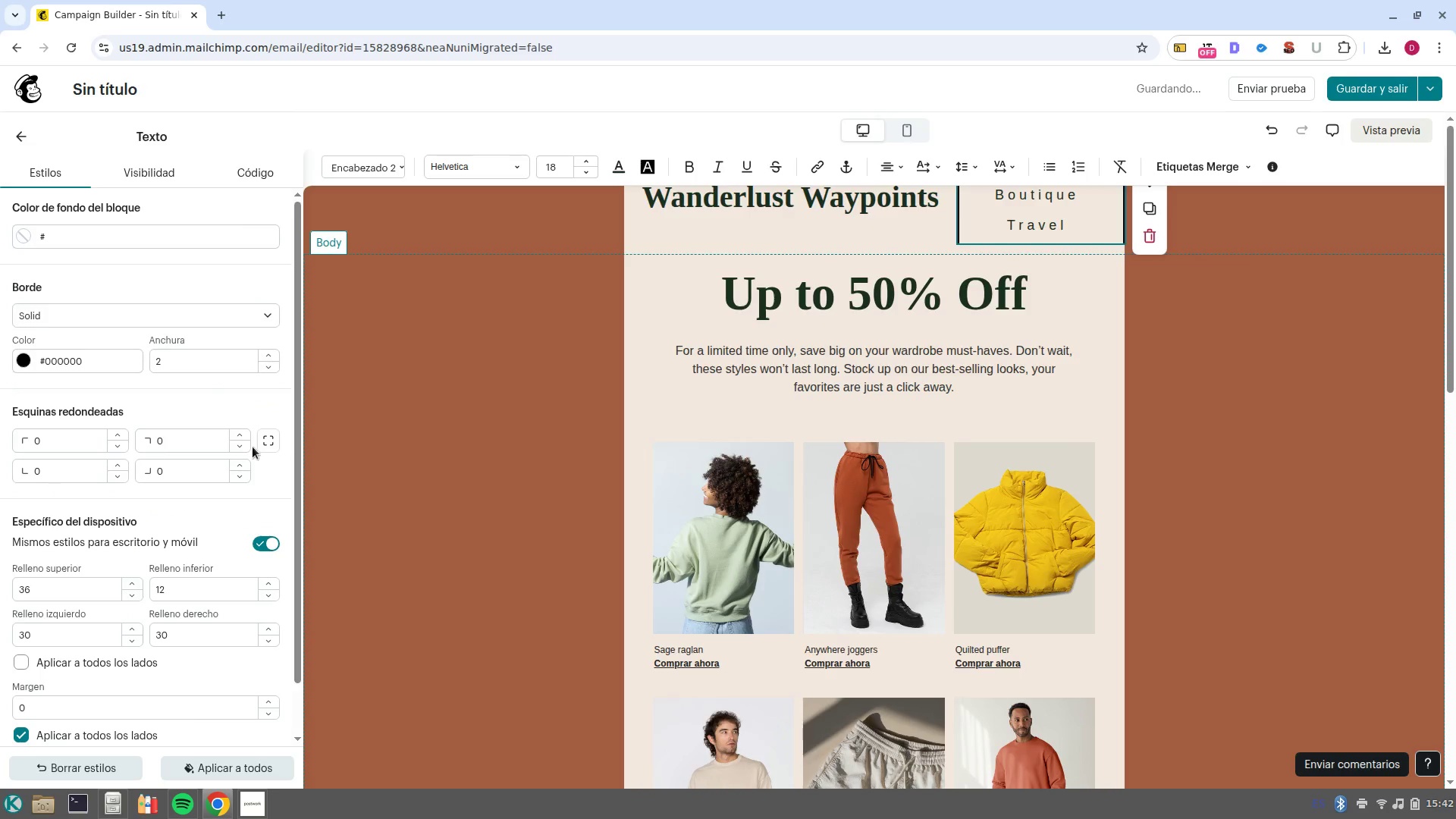 
left_click([268, 441])
 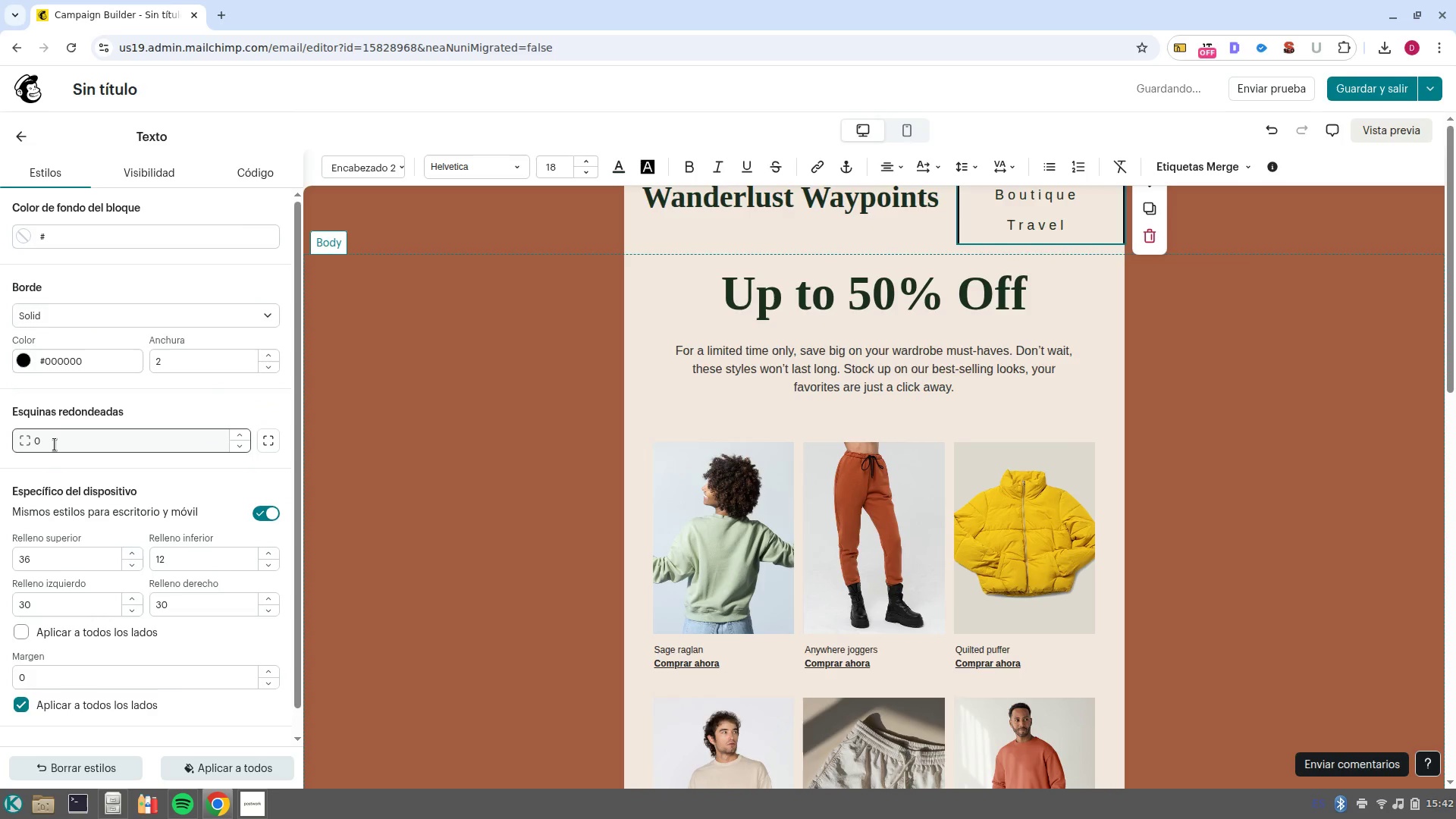 
left_click([55, 444])
 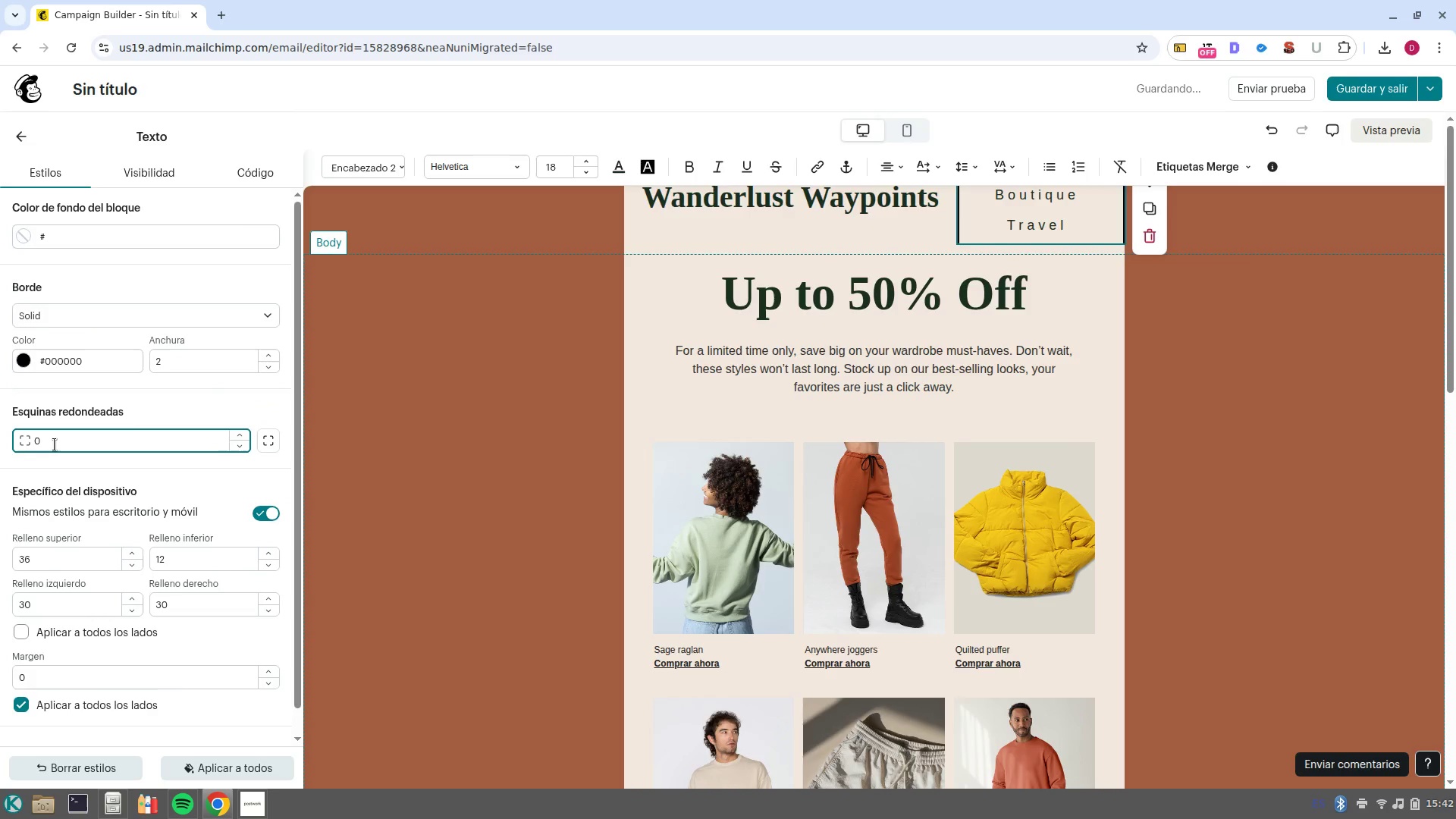 
key(Backspace)
type(30)
 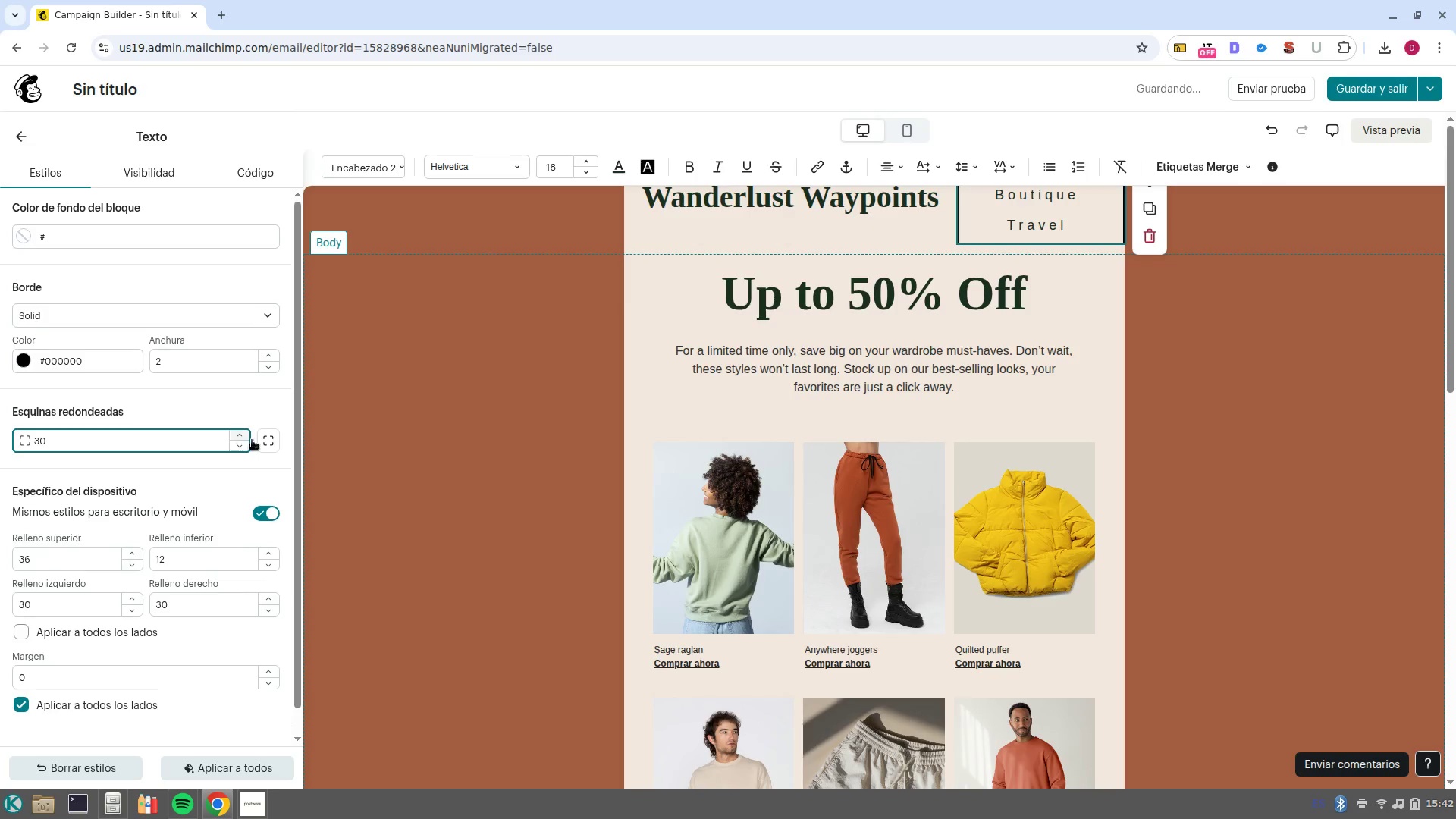 
left_click([274, 441])
 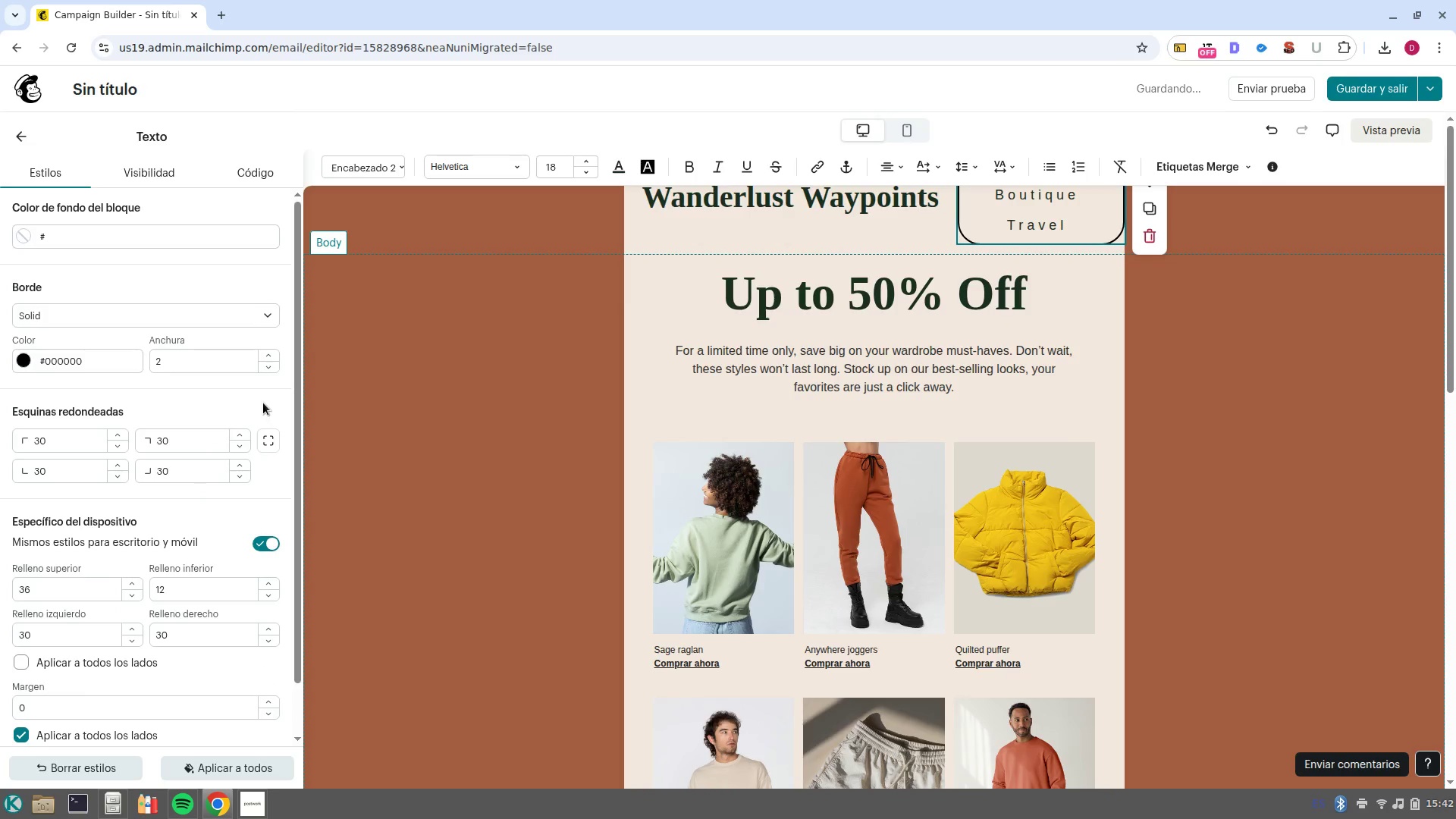 
left_click([238, 400])
 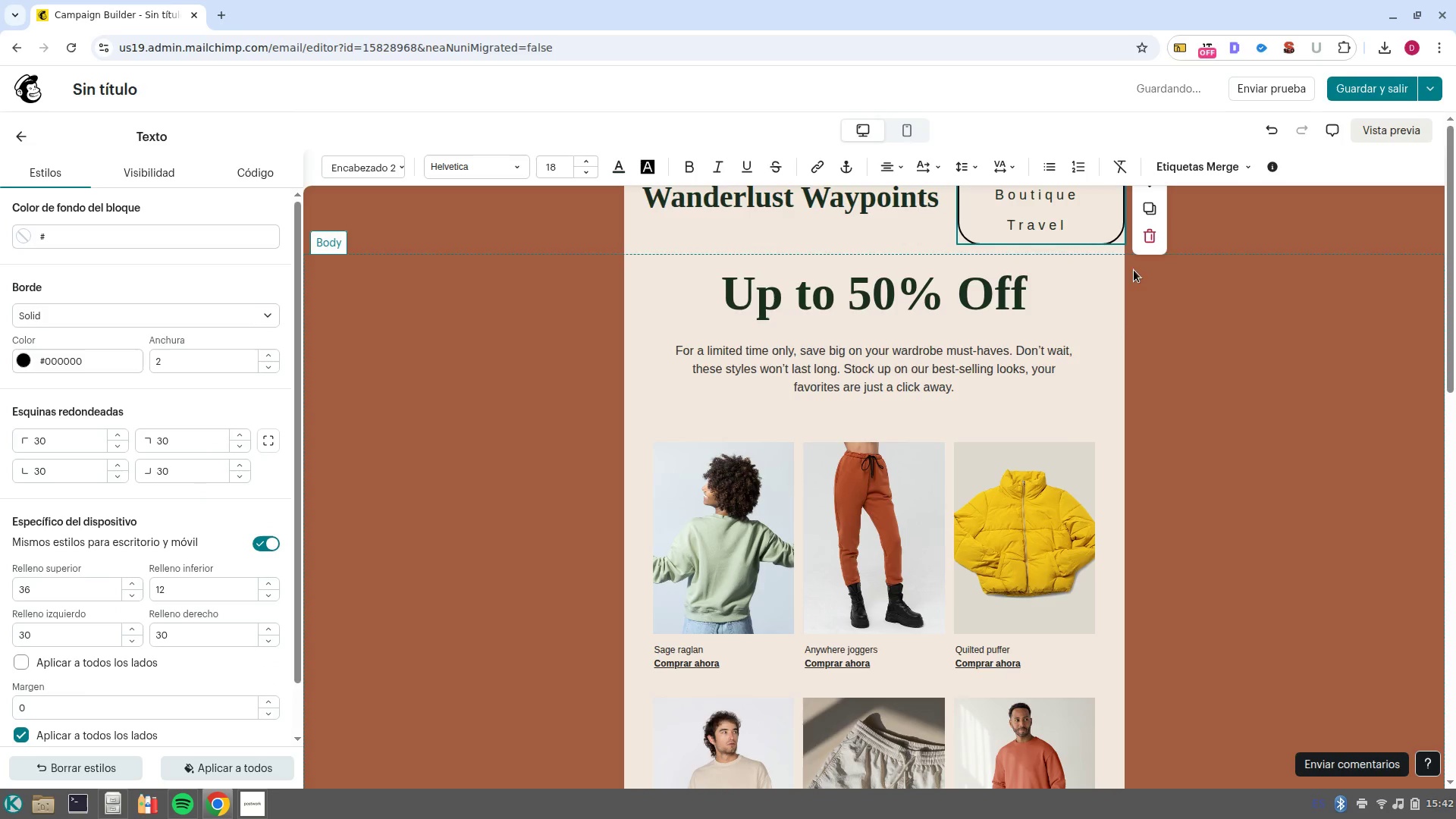 
left_click([1278, 397])
 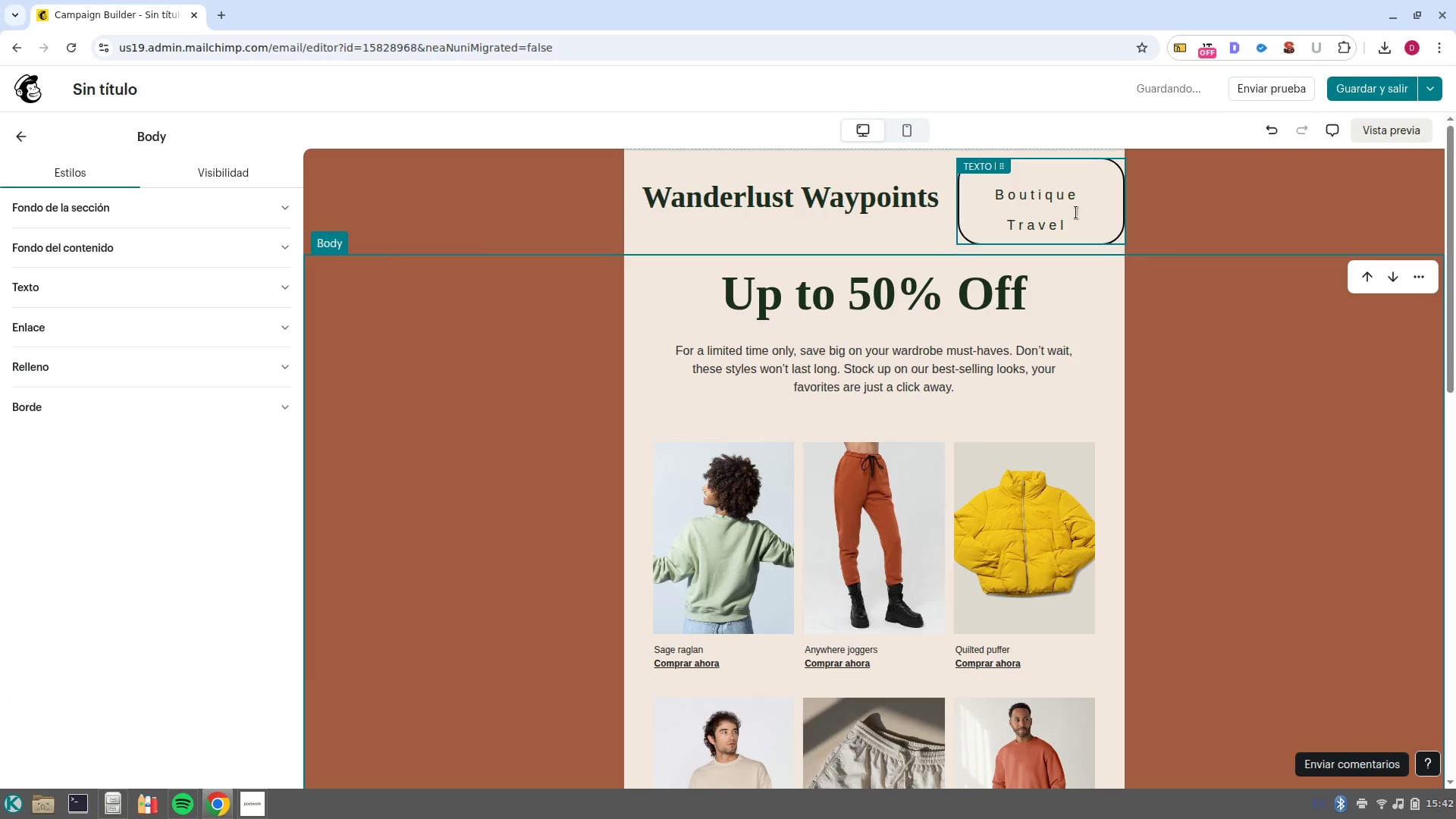 
scroll: coordinate [1279, 397], scroll_direction: up, amount: 4.0
 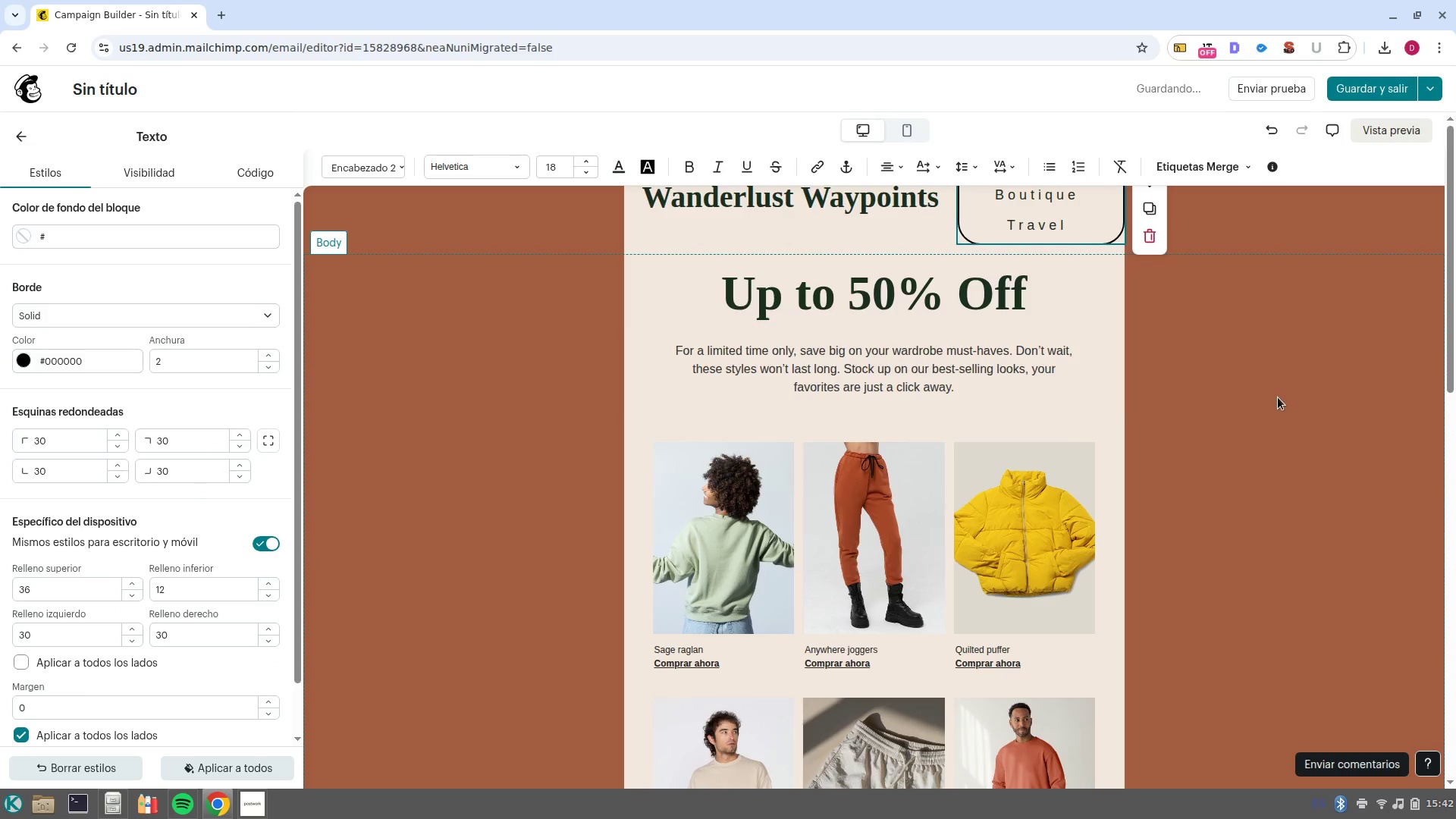 
left_click([1086, 222])
 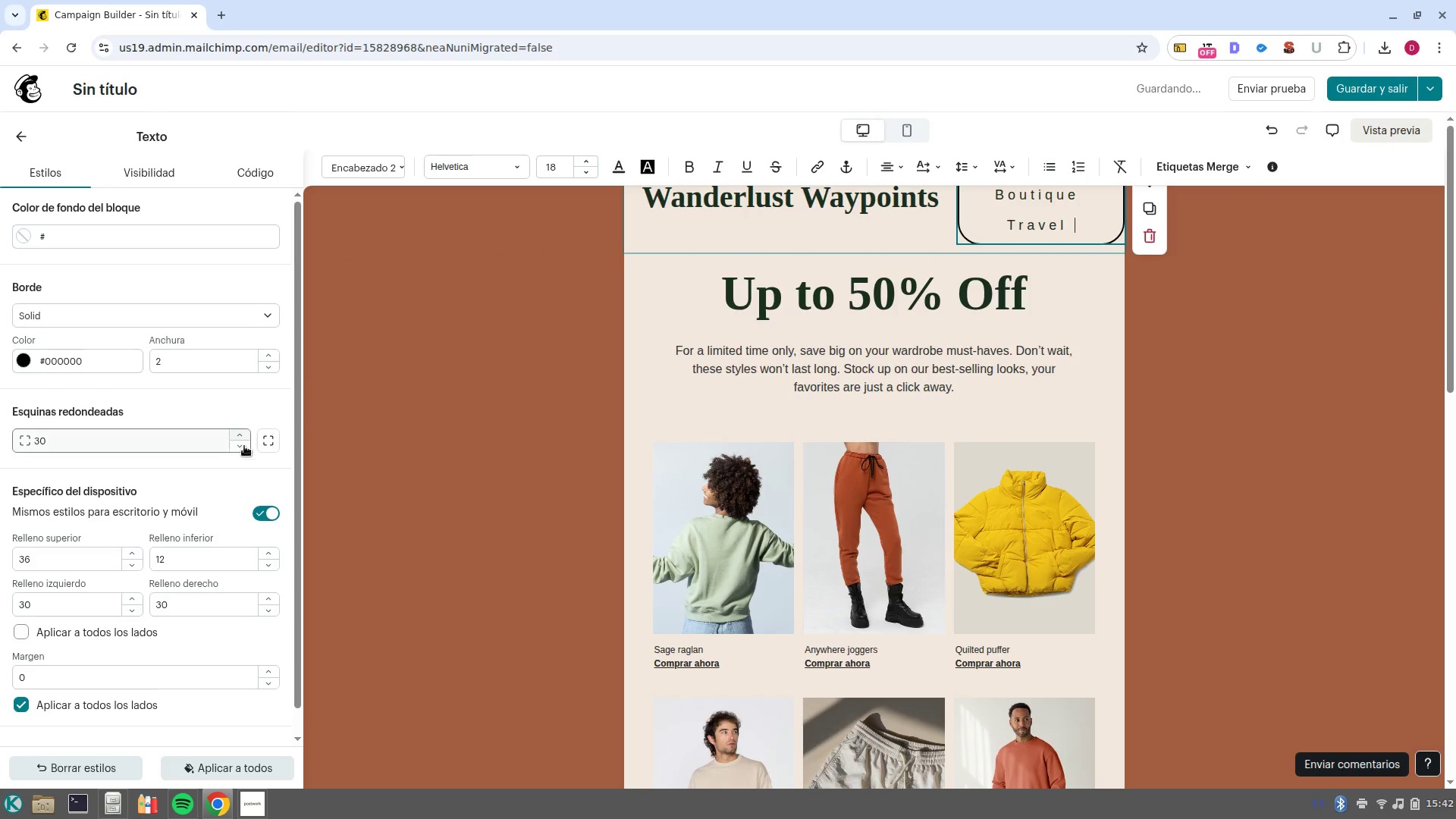 
left_click([269, 442])
 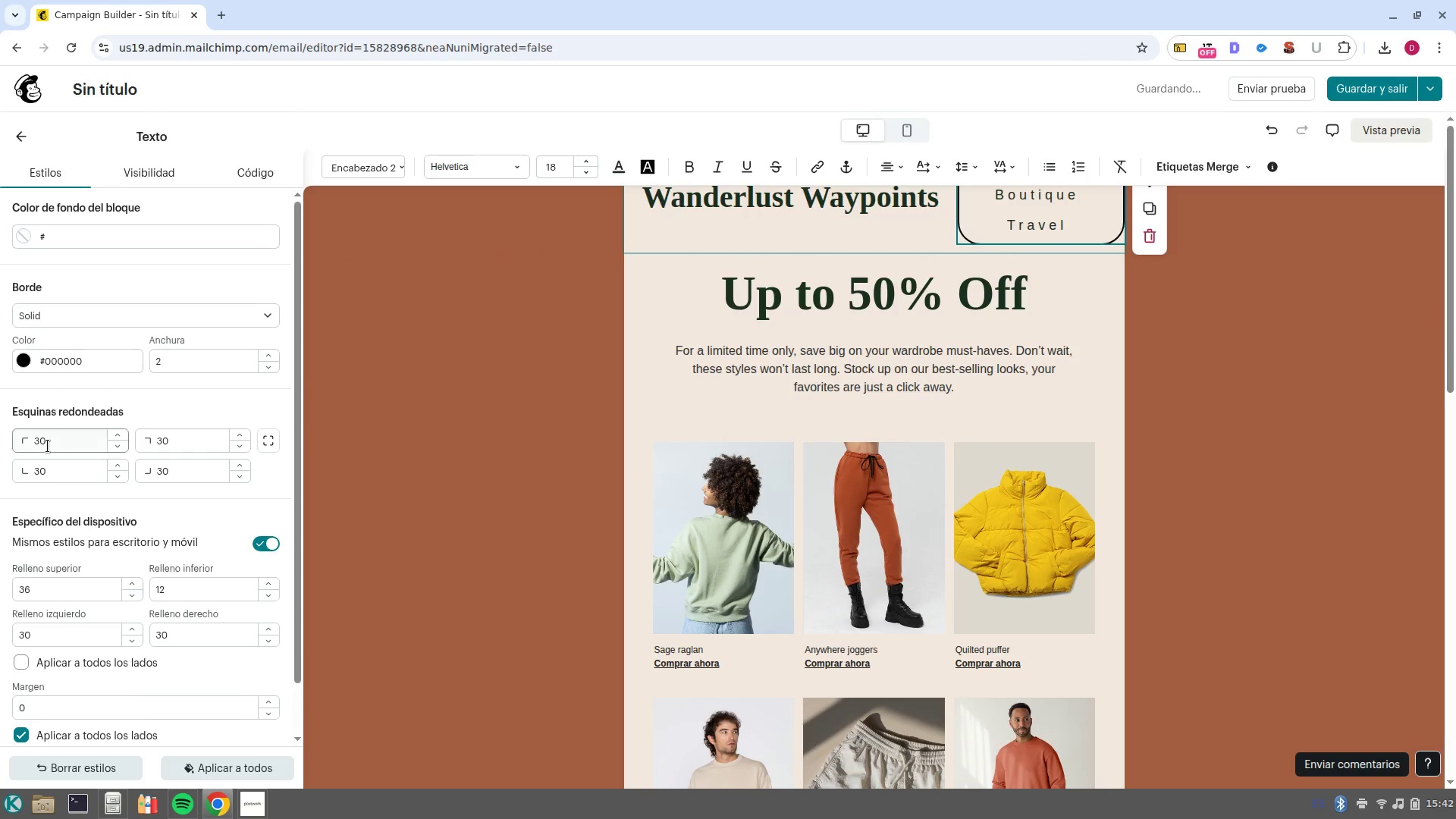 
left_click([48, 446])
 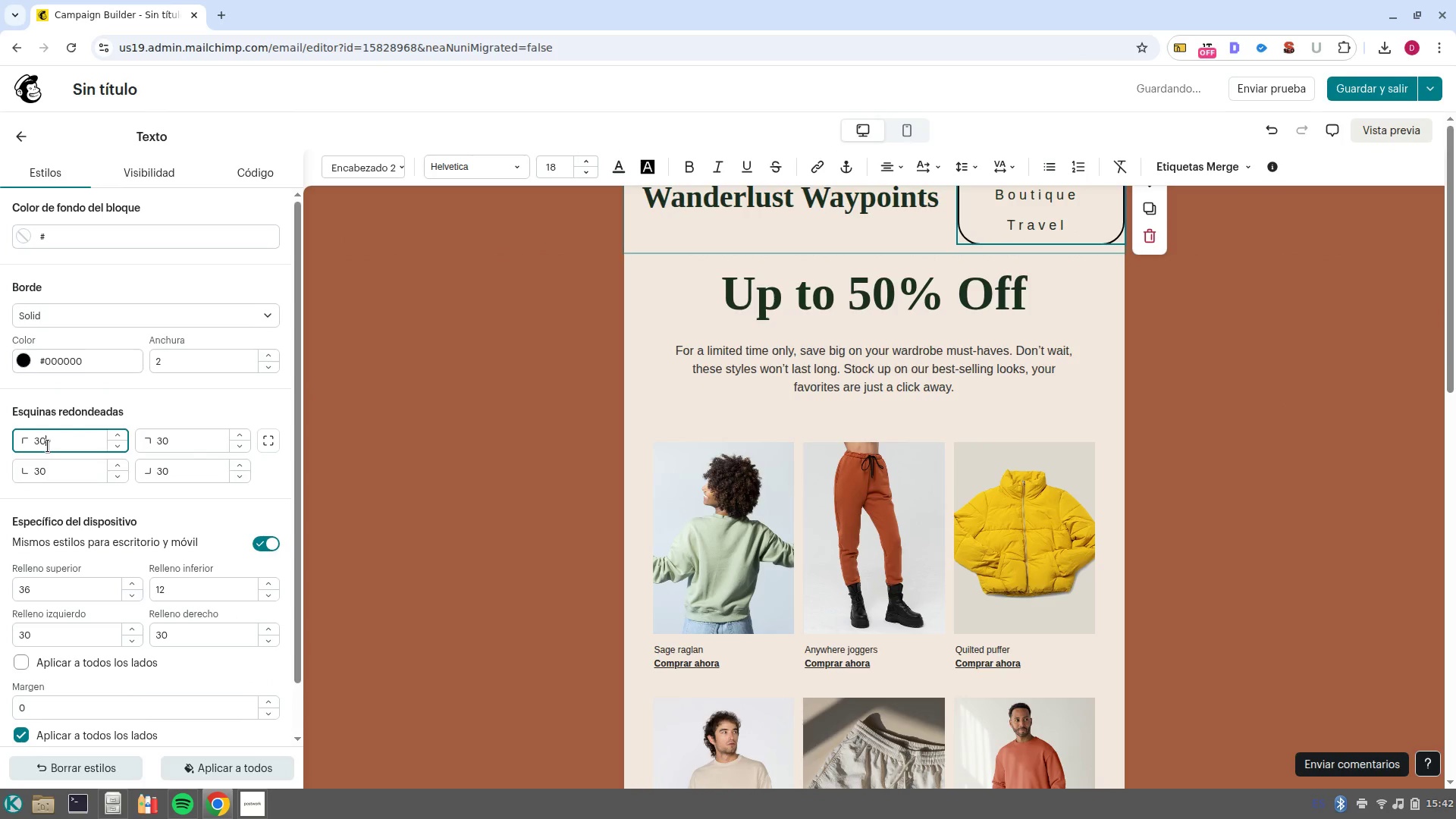 
key(Backspace)
 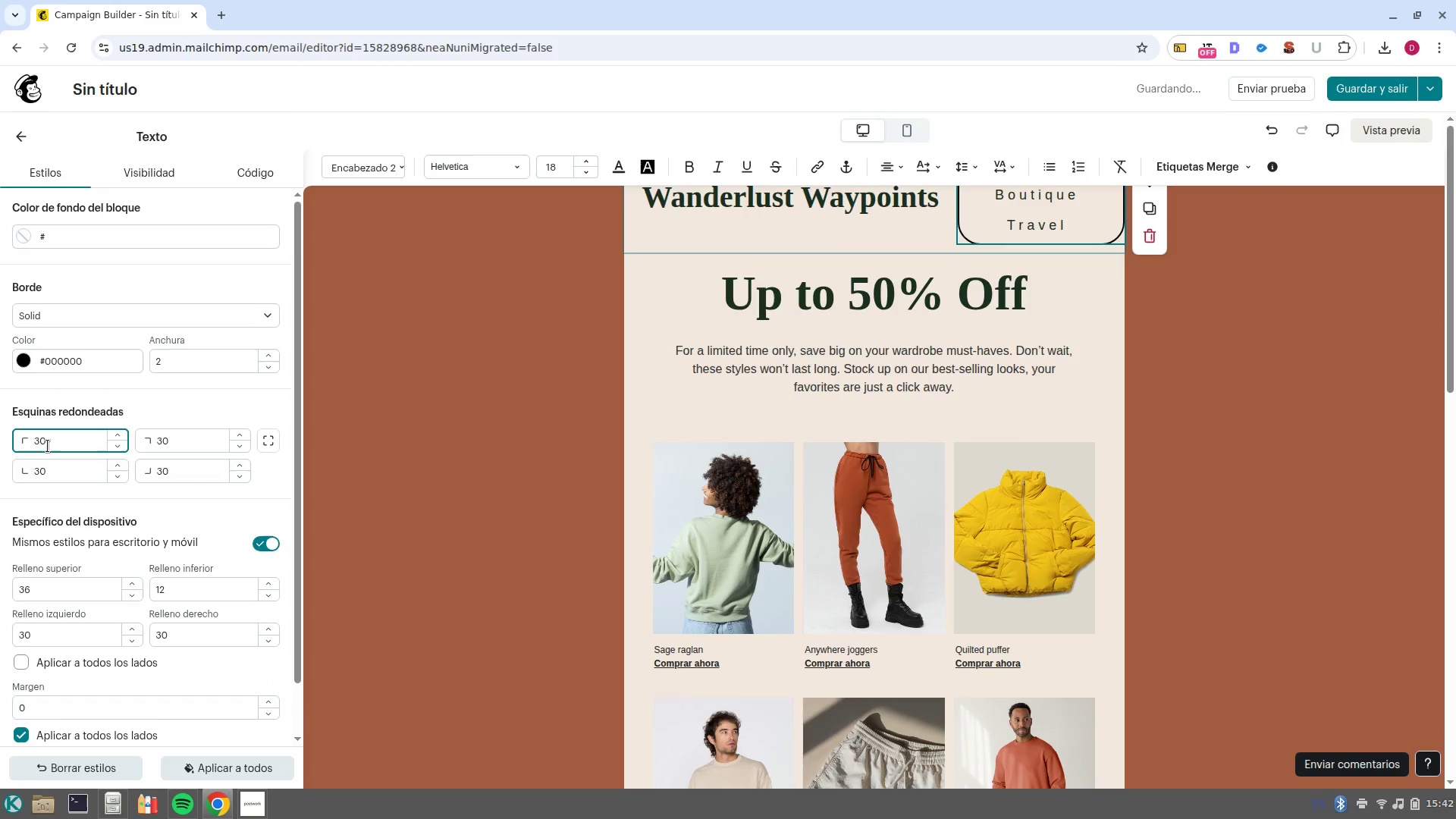 
key(Backspace)
 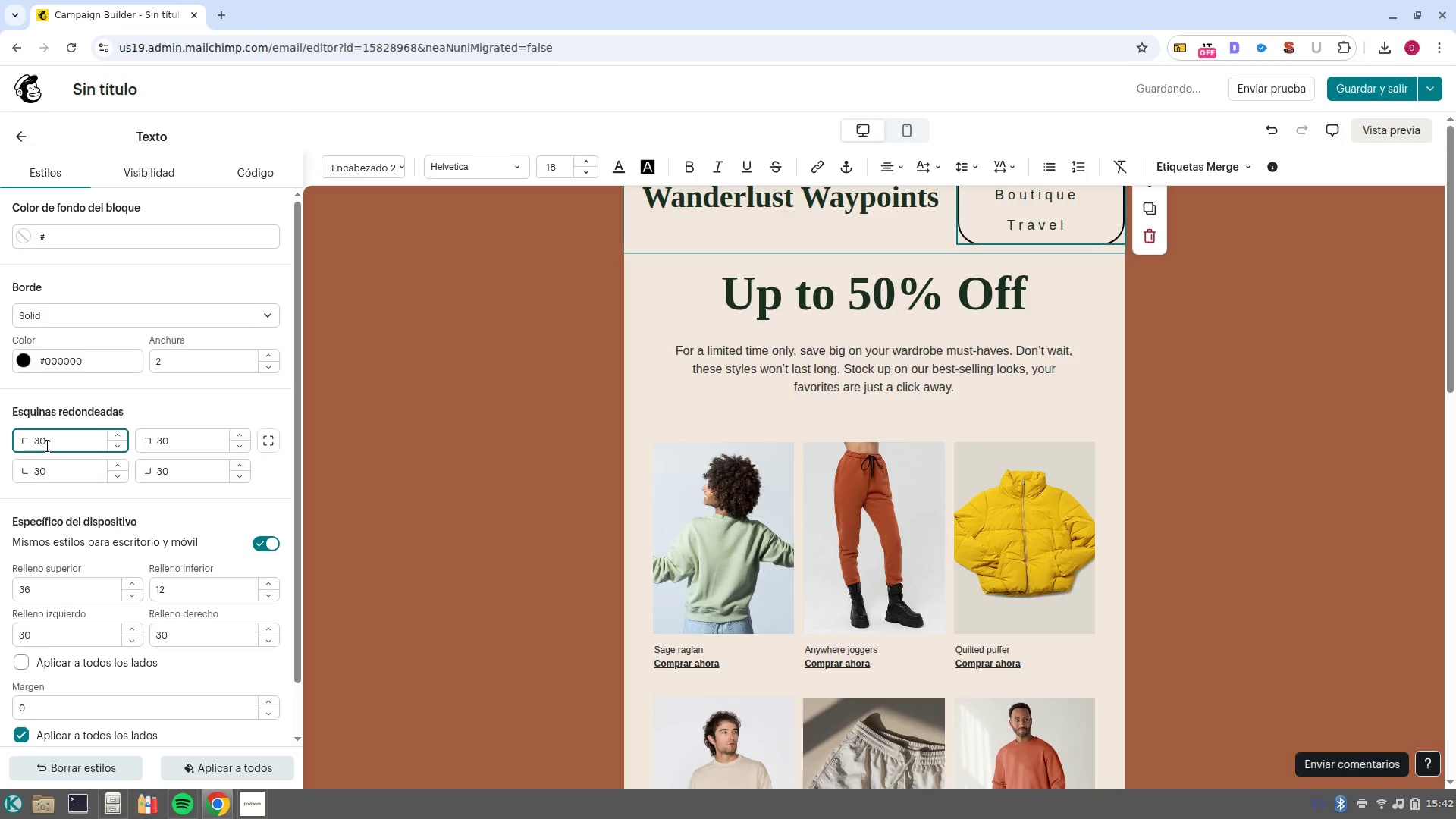 
key(0)
 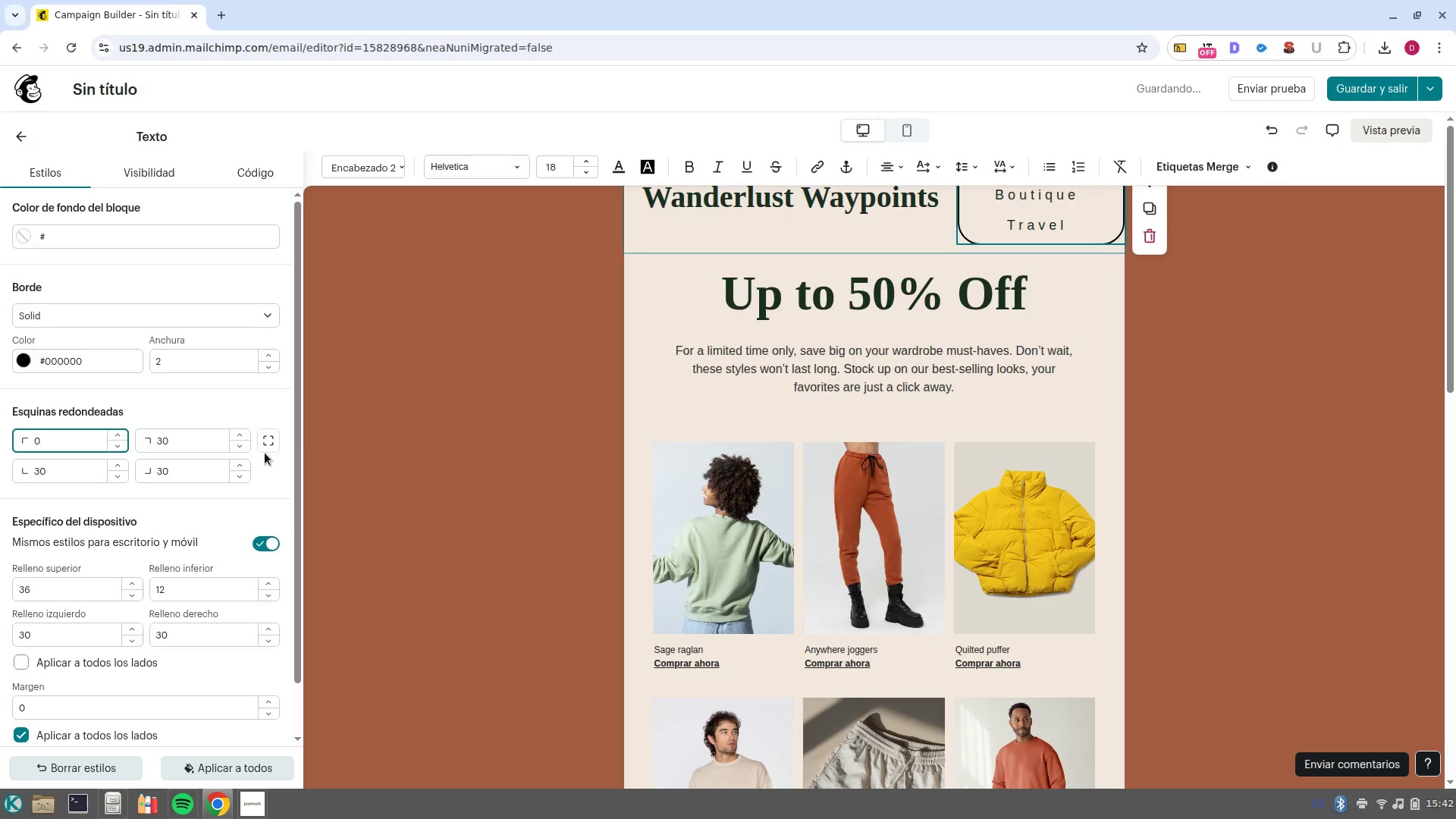 
left_click([274, 443])
 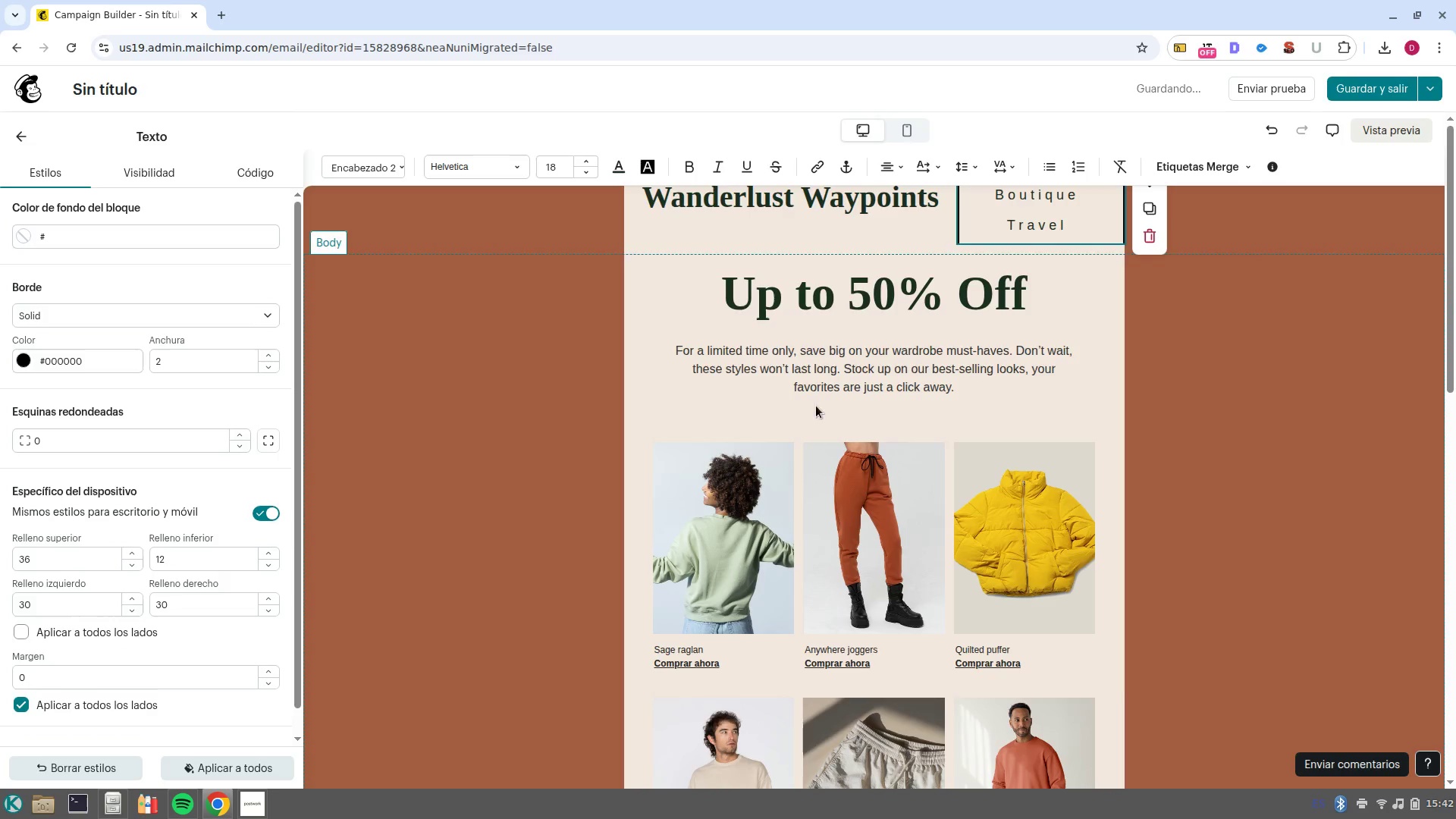 
left_click([1281, 347])
 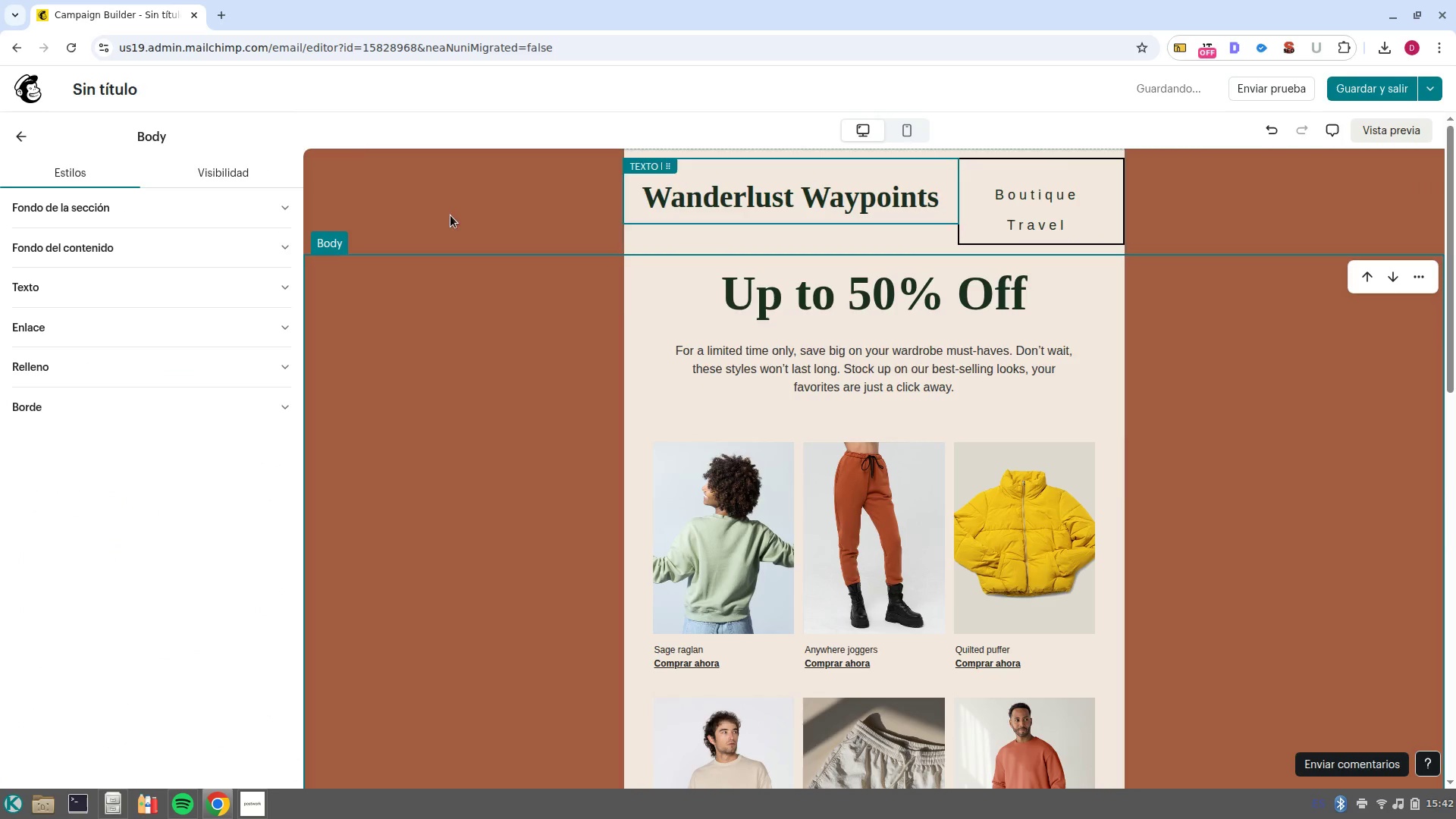 
left_click([962, 226])
 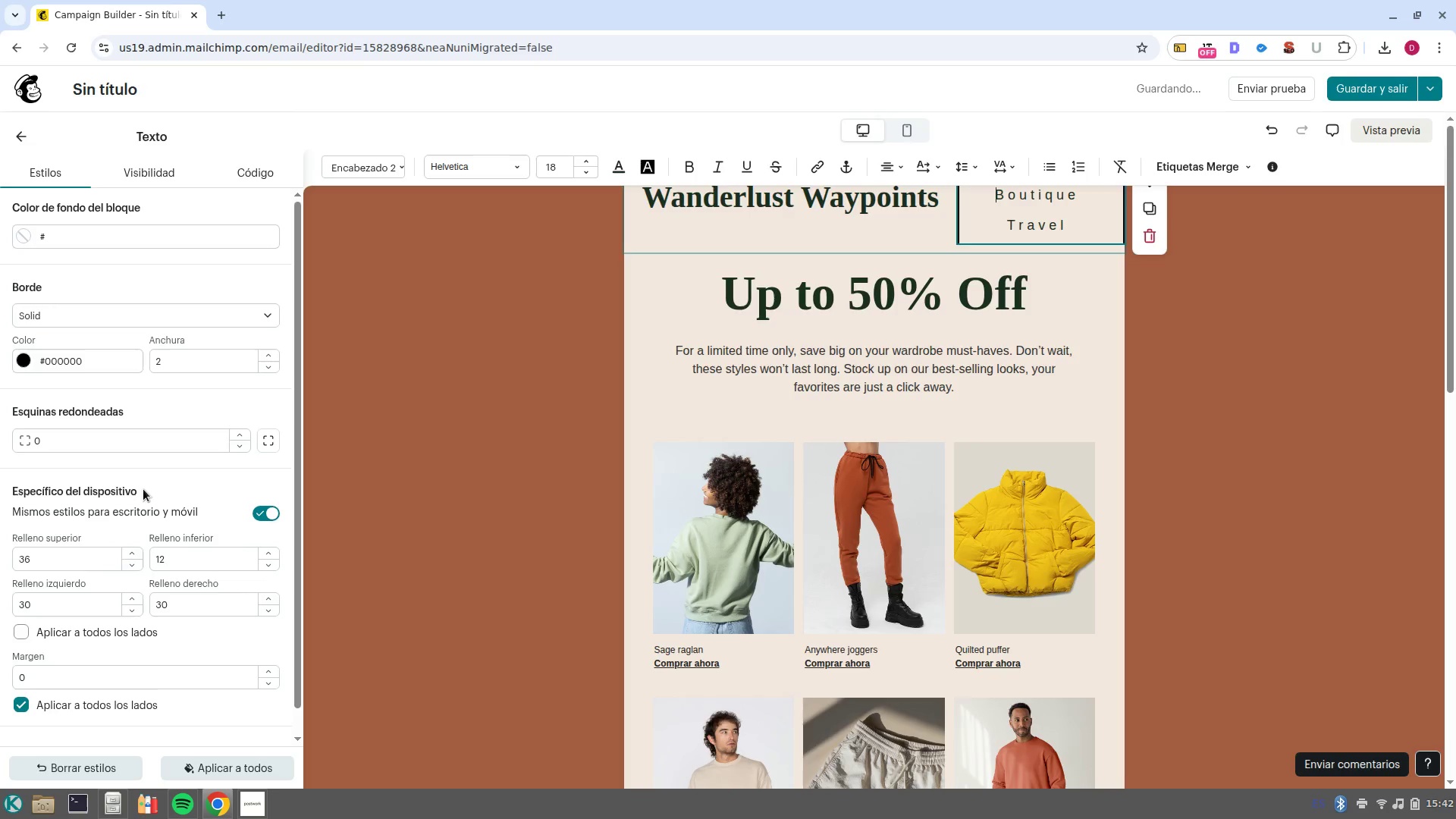 
wait(5.66)
 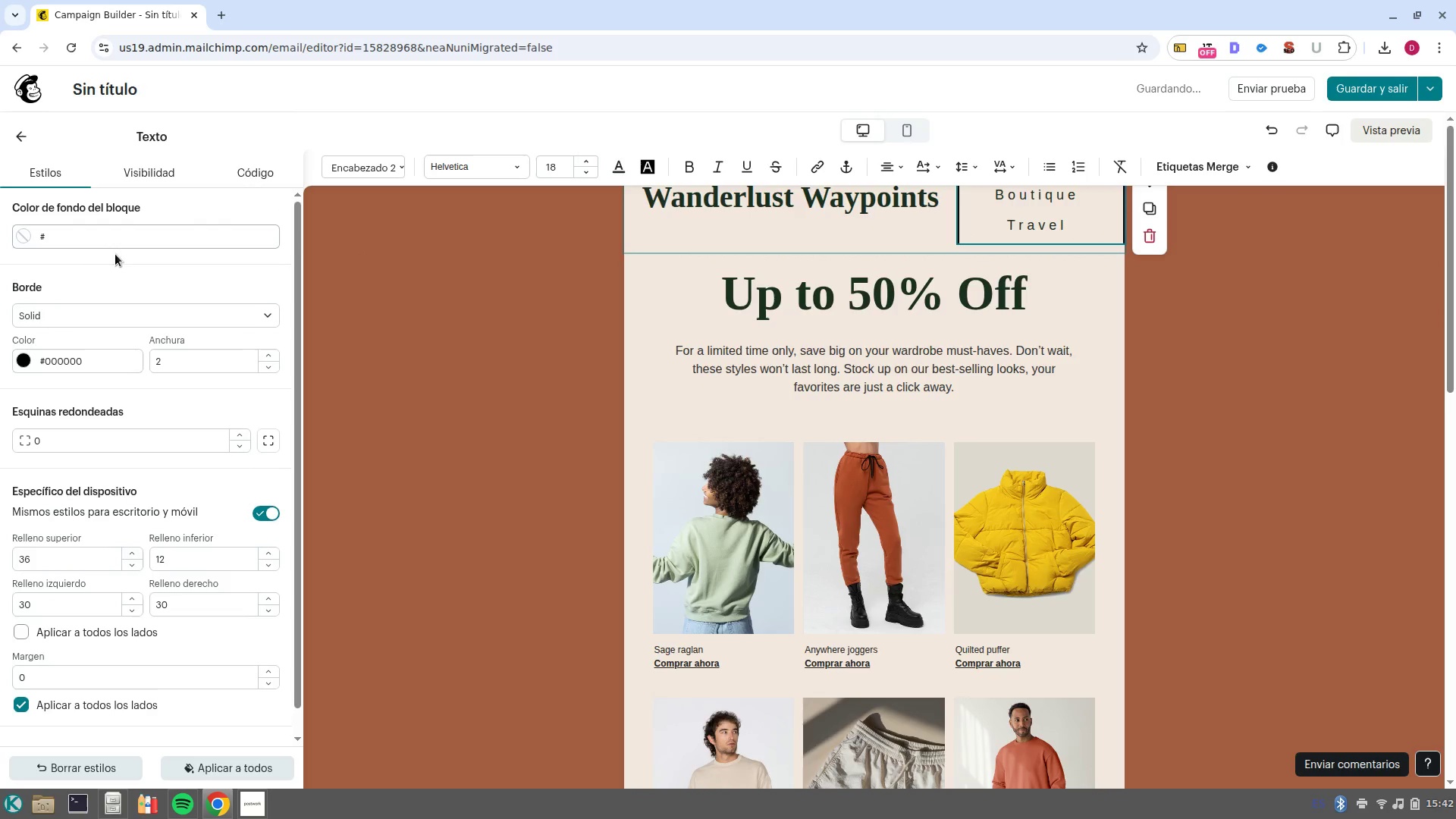 
scroll: coordinate [146, 682], scroll_direction: down, amount: 3.0
 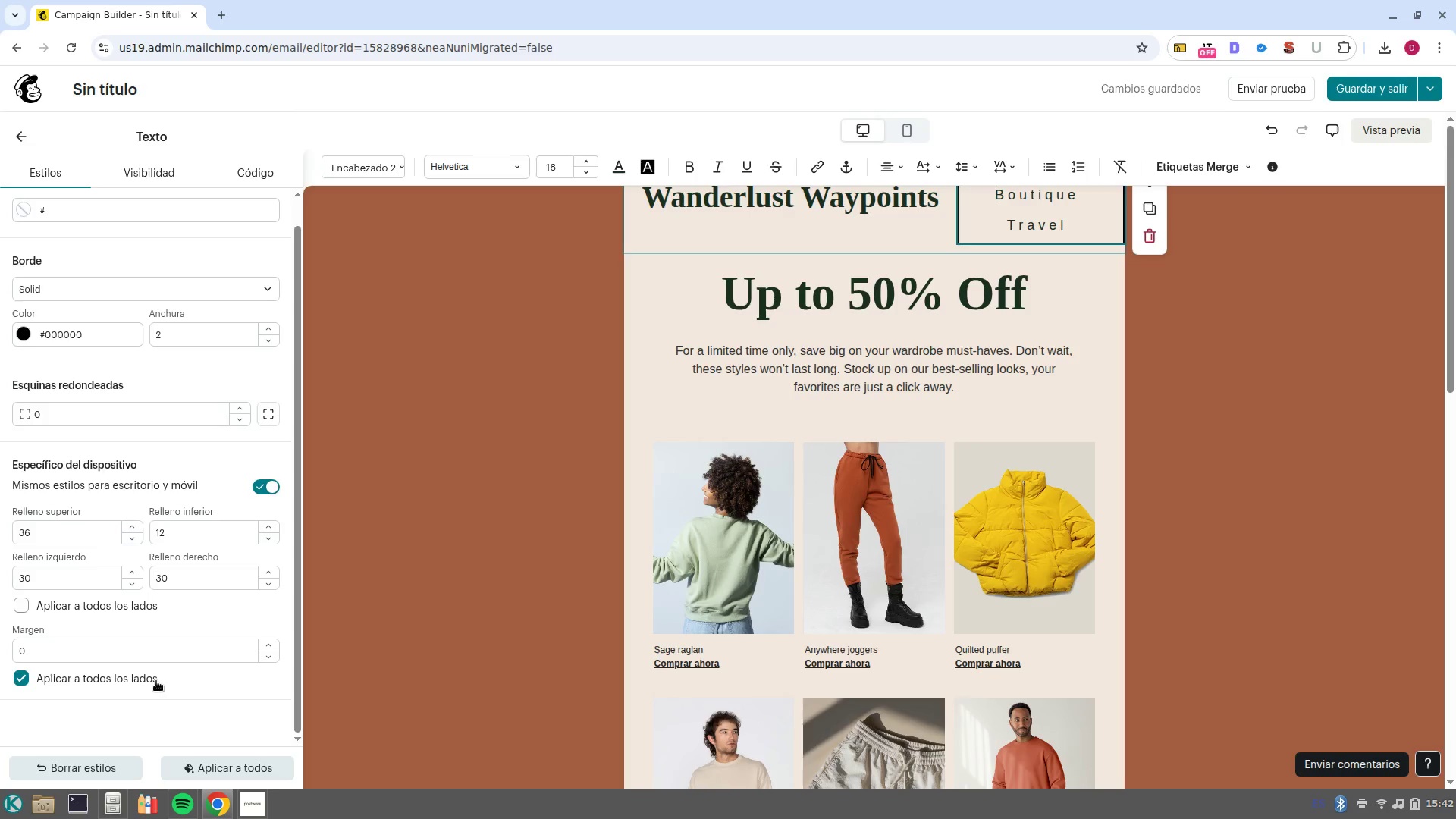 
wait(10.62)
 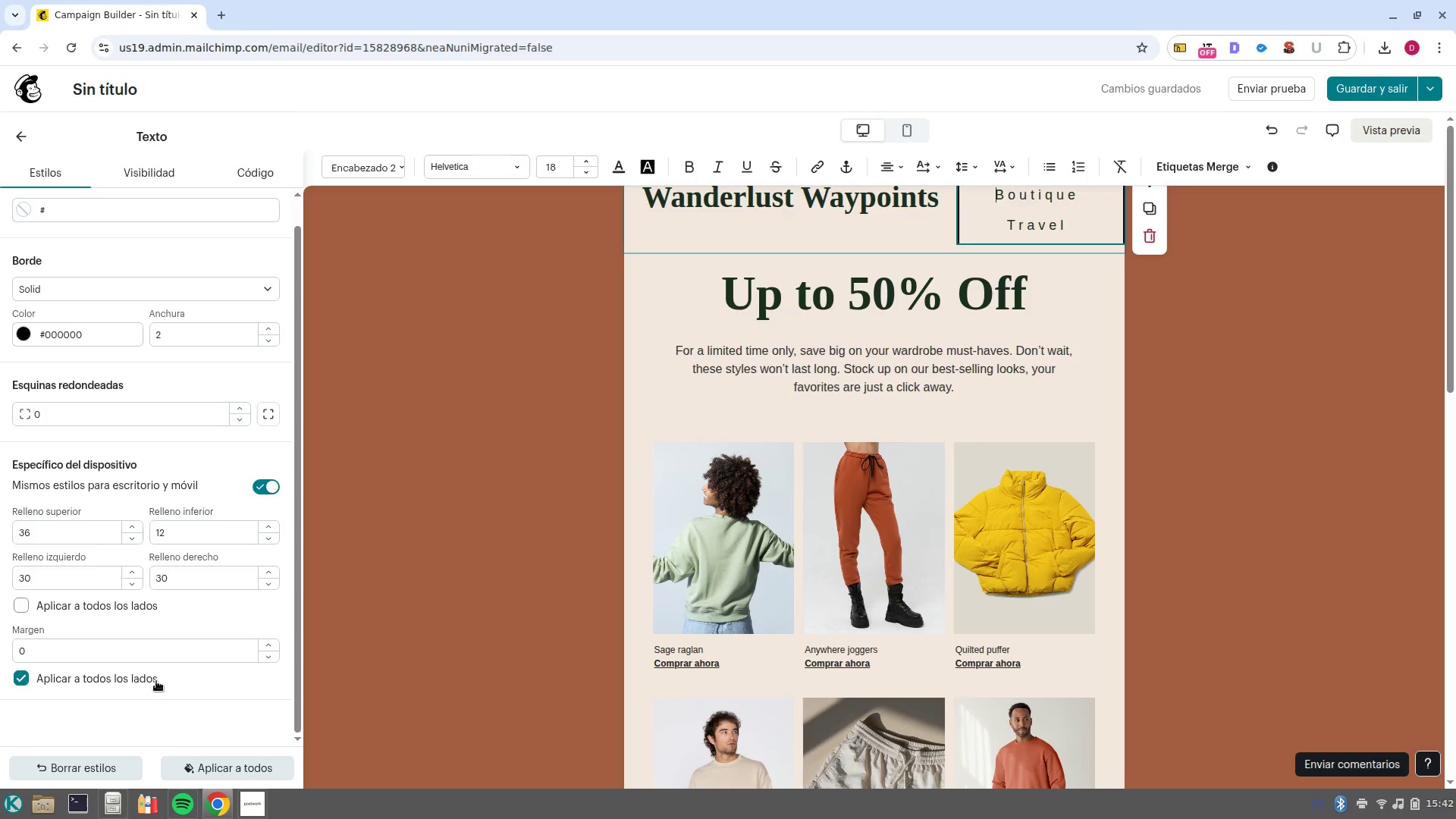 
left_click([267, 341])
 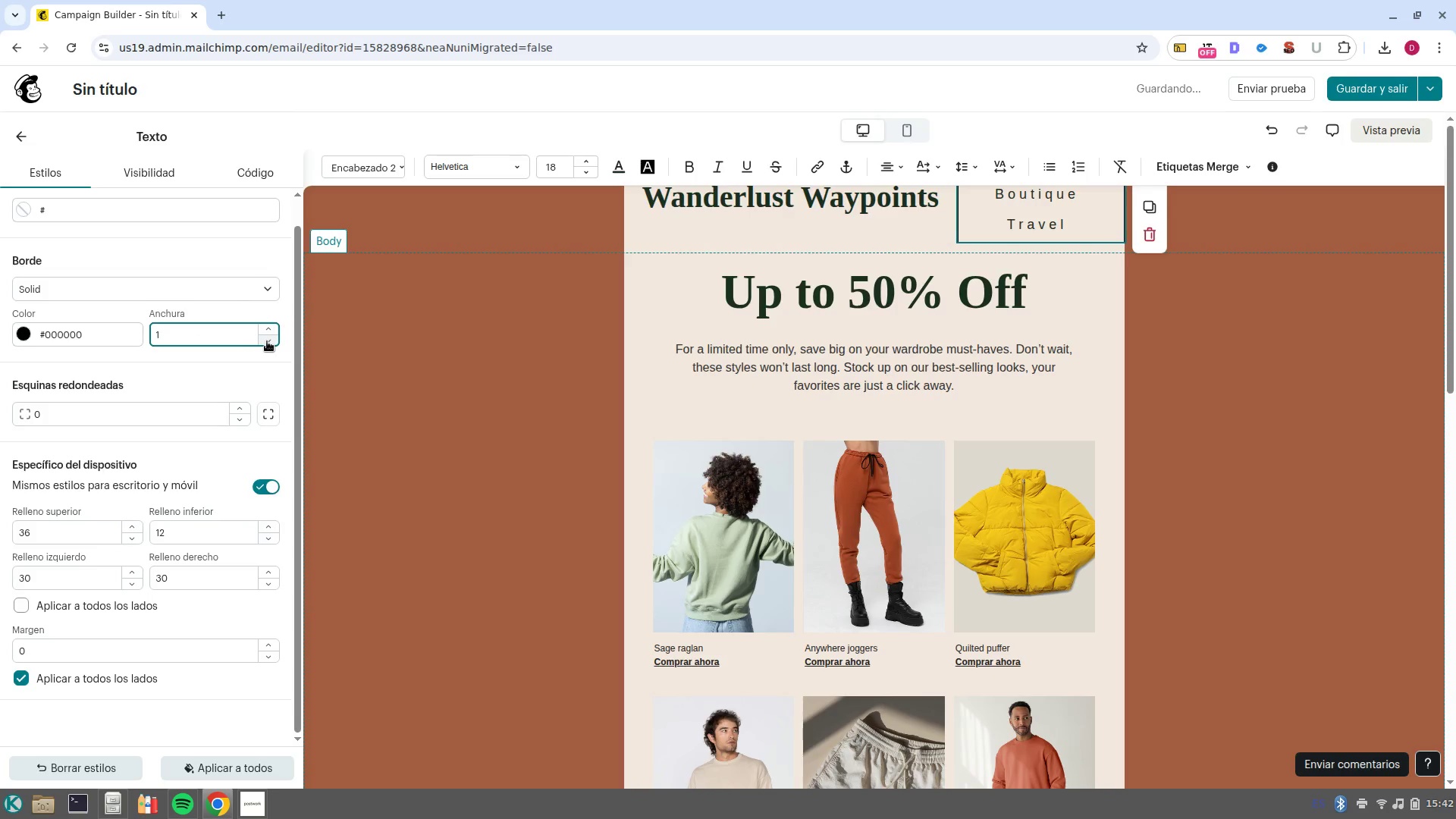 
left_click([267, 341])
 